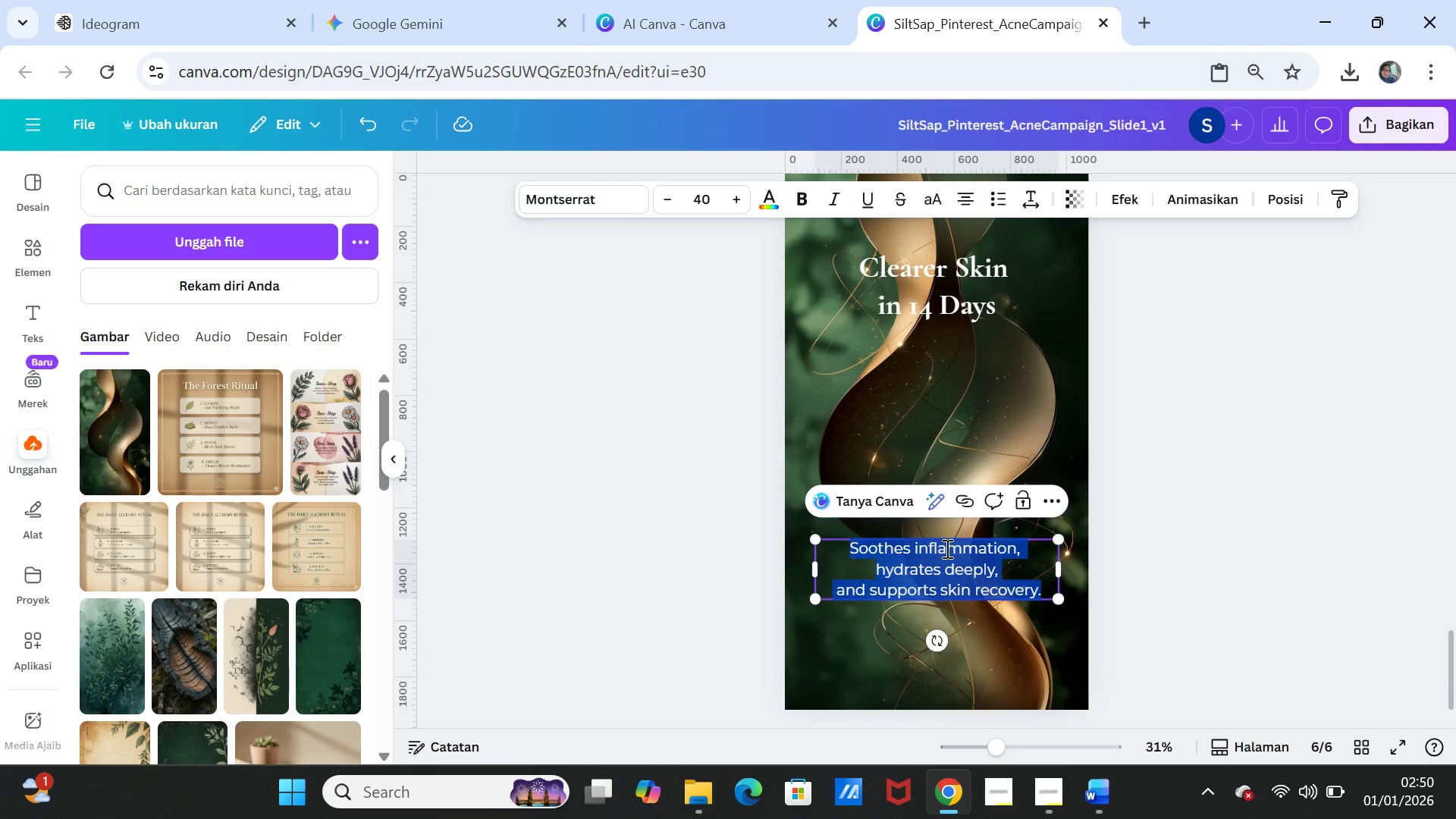 
key(Control+V)
 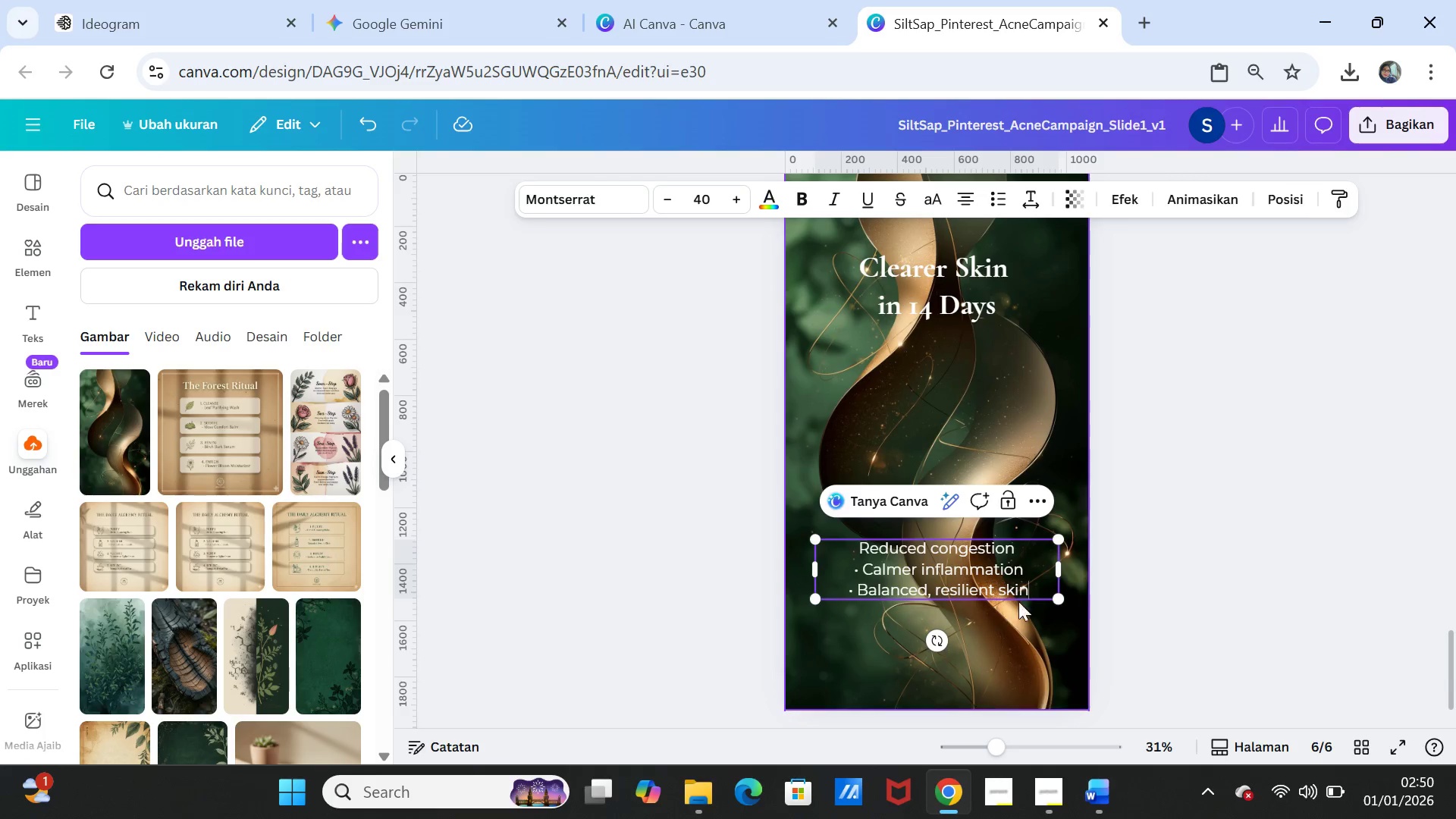 
left_click([1151, 554])
 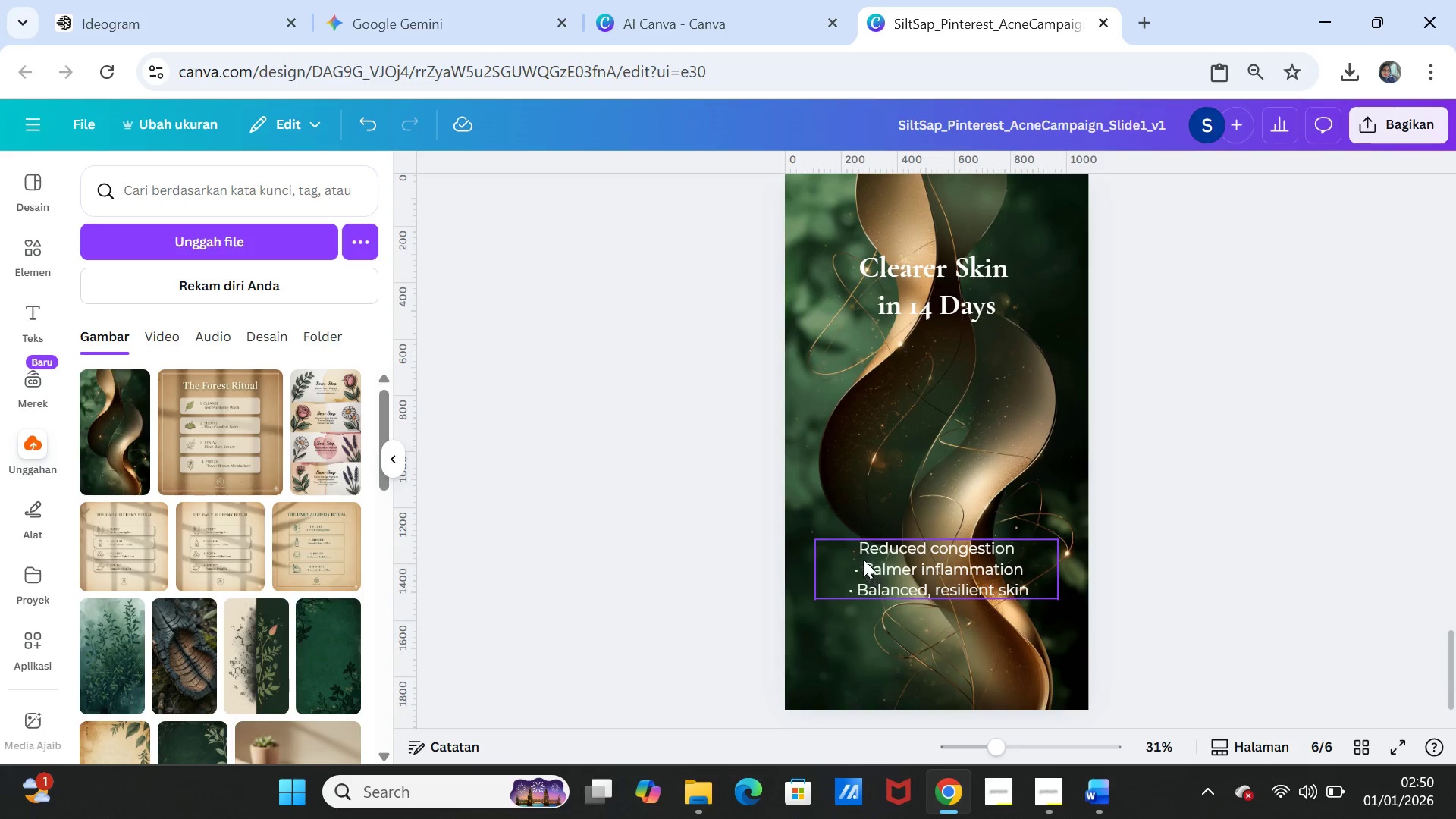 
left_click([860, 552])
 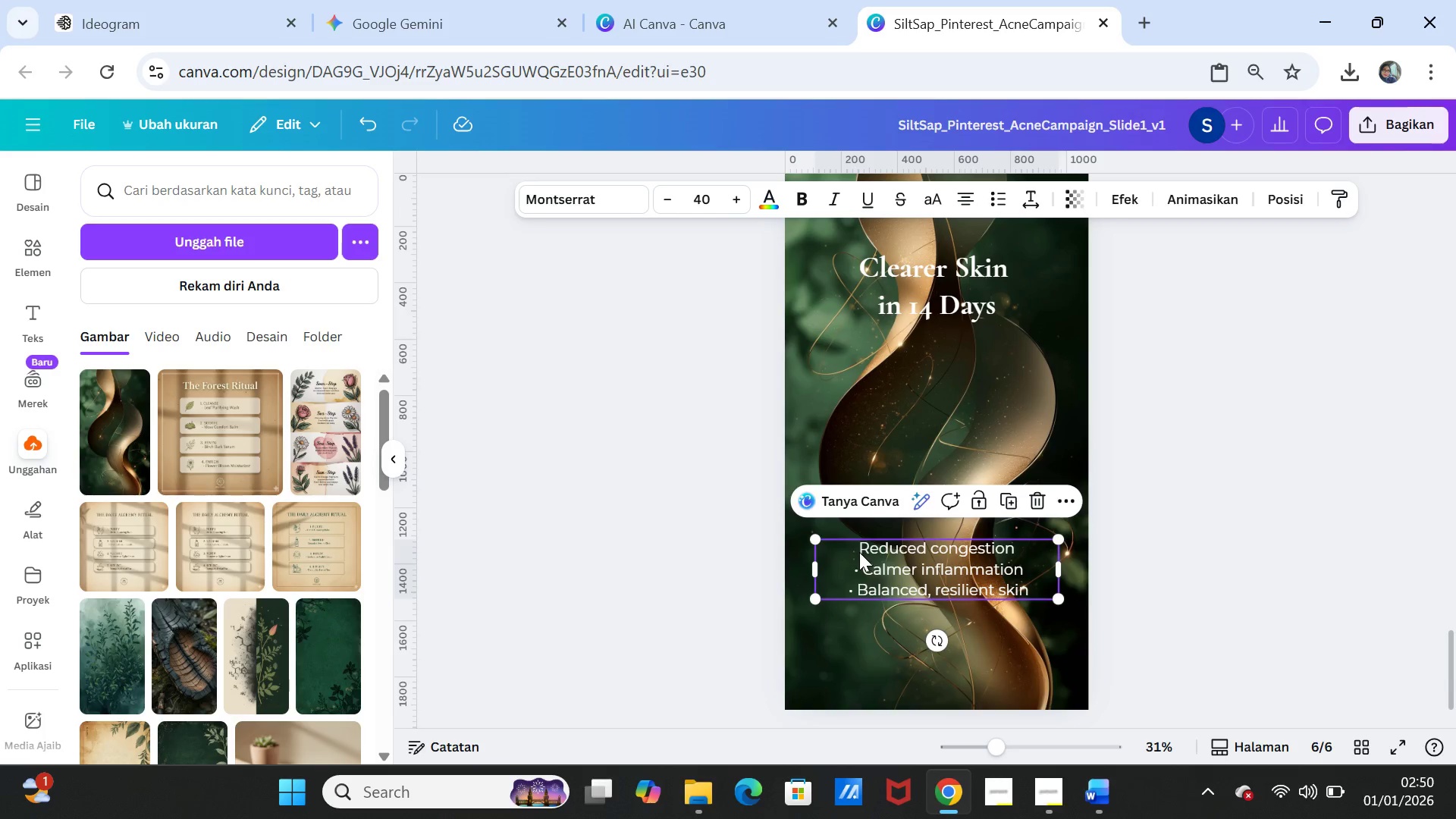 
left_click([859, 552])
 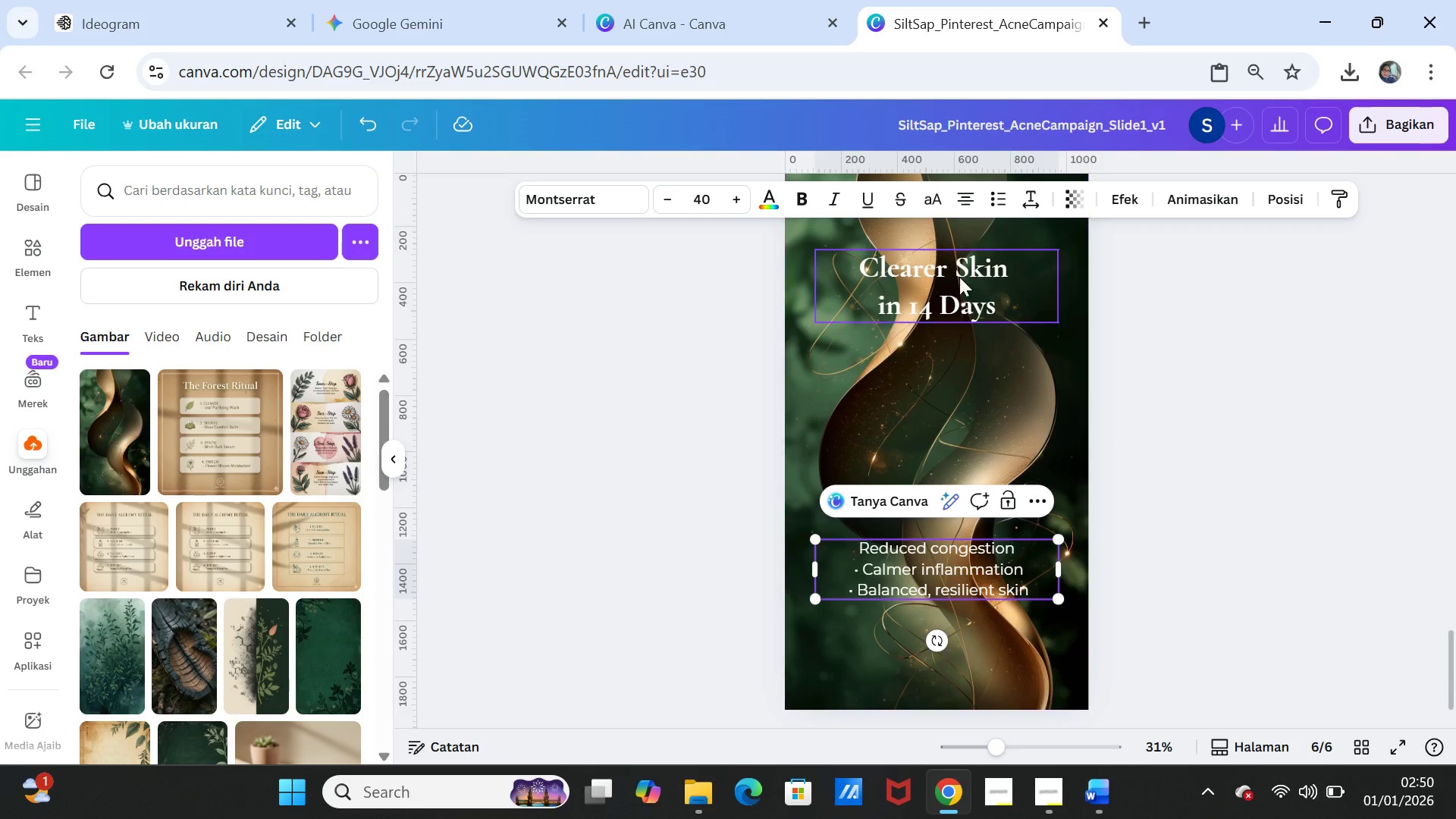 
left_click([993, 195])
 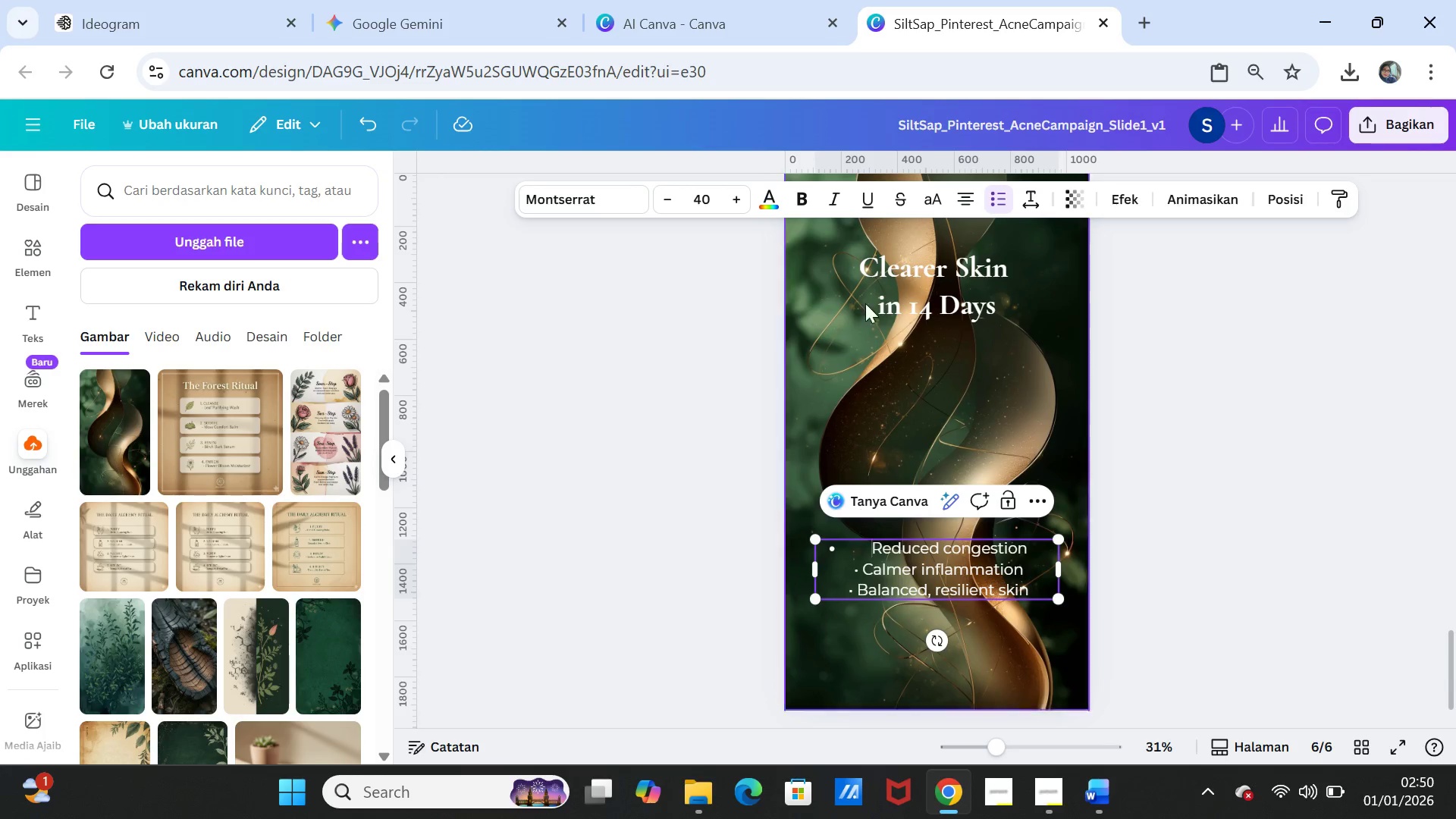 
left_click([959, 199])
 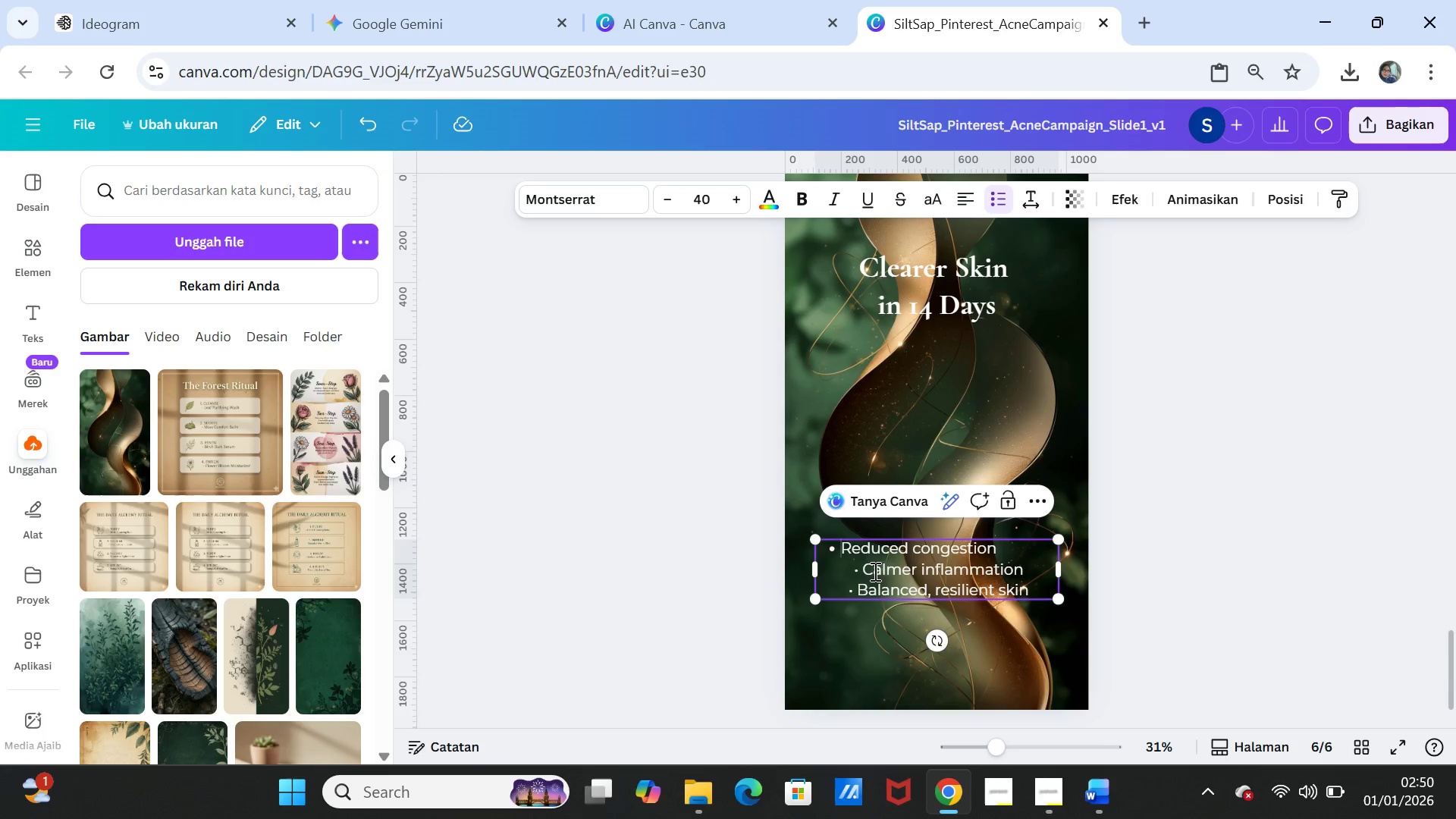 
left_click([864, 573])
 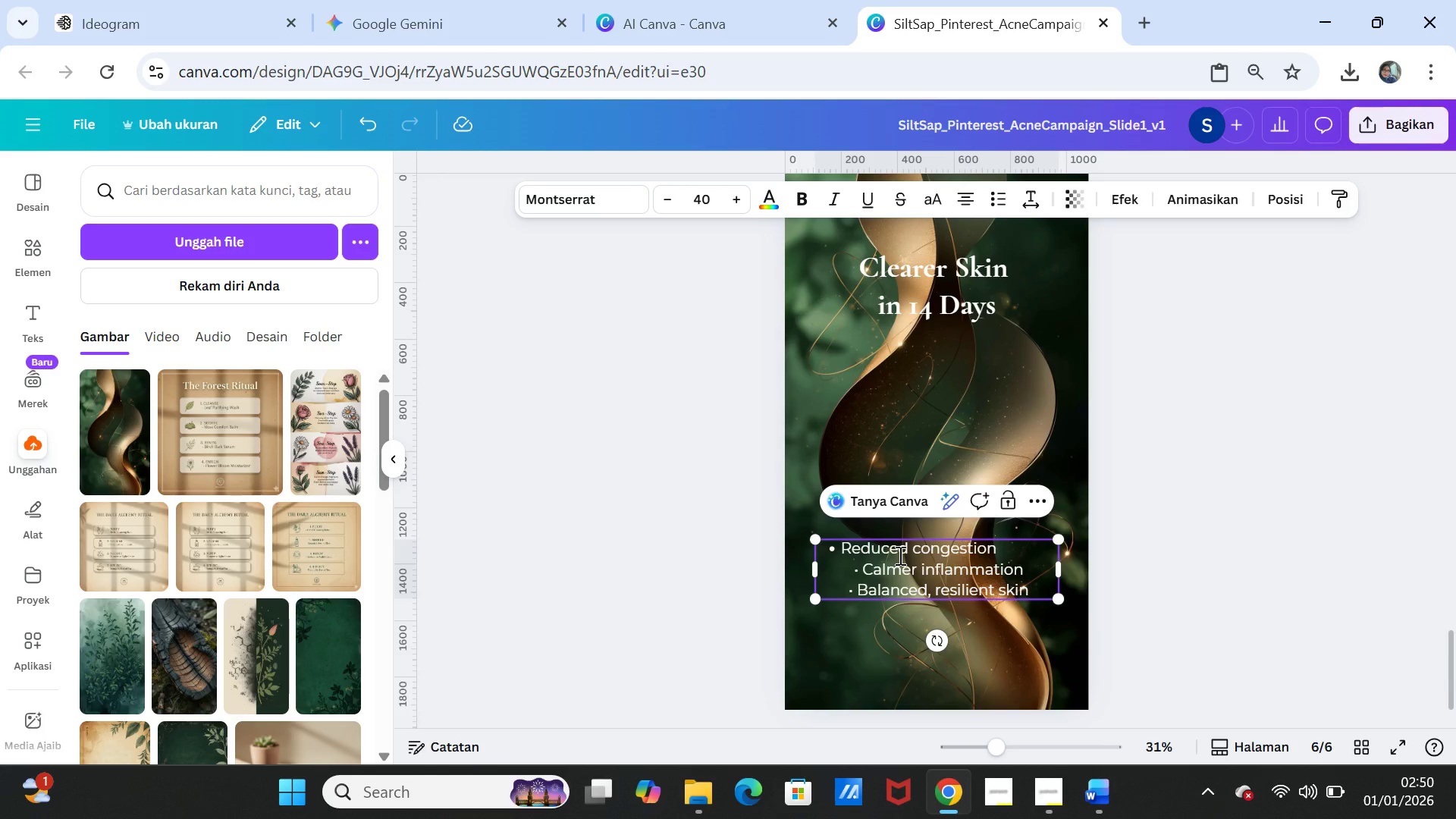 
key(Backspace)
 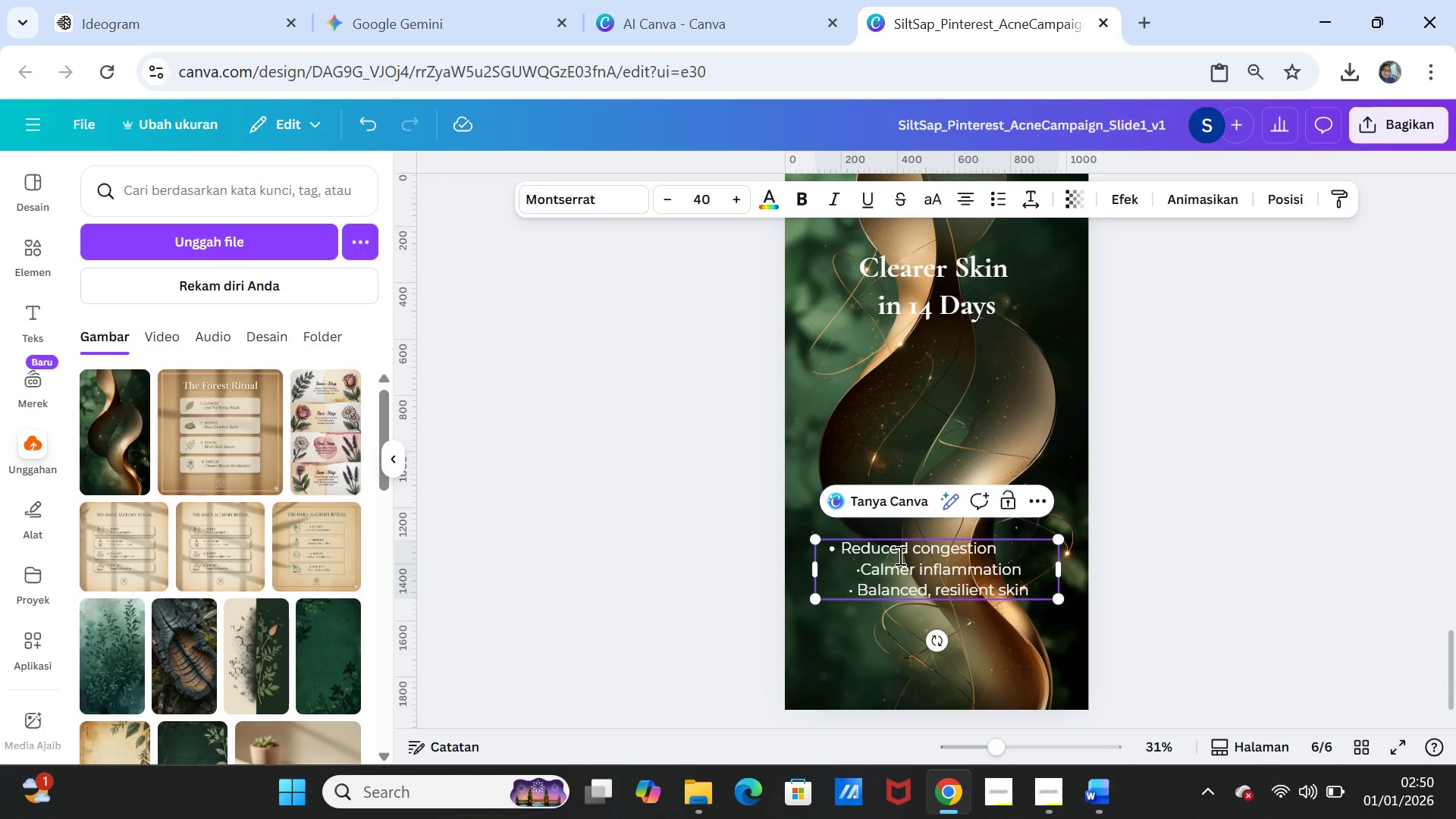 
key(Backspace)
 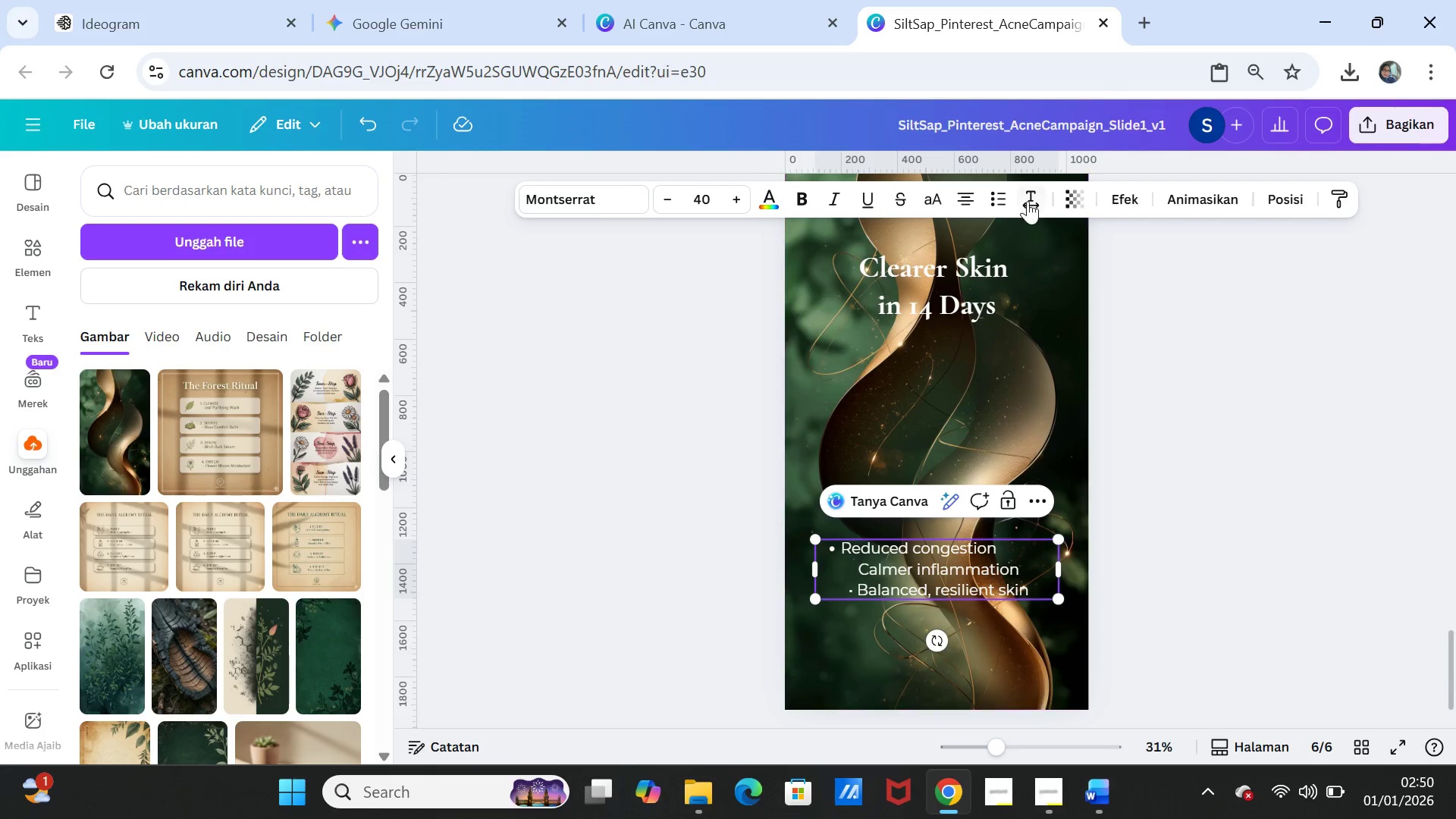 
left_click([998, 193])
 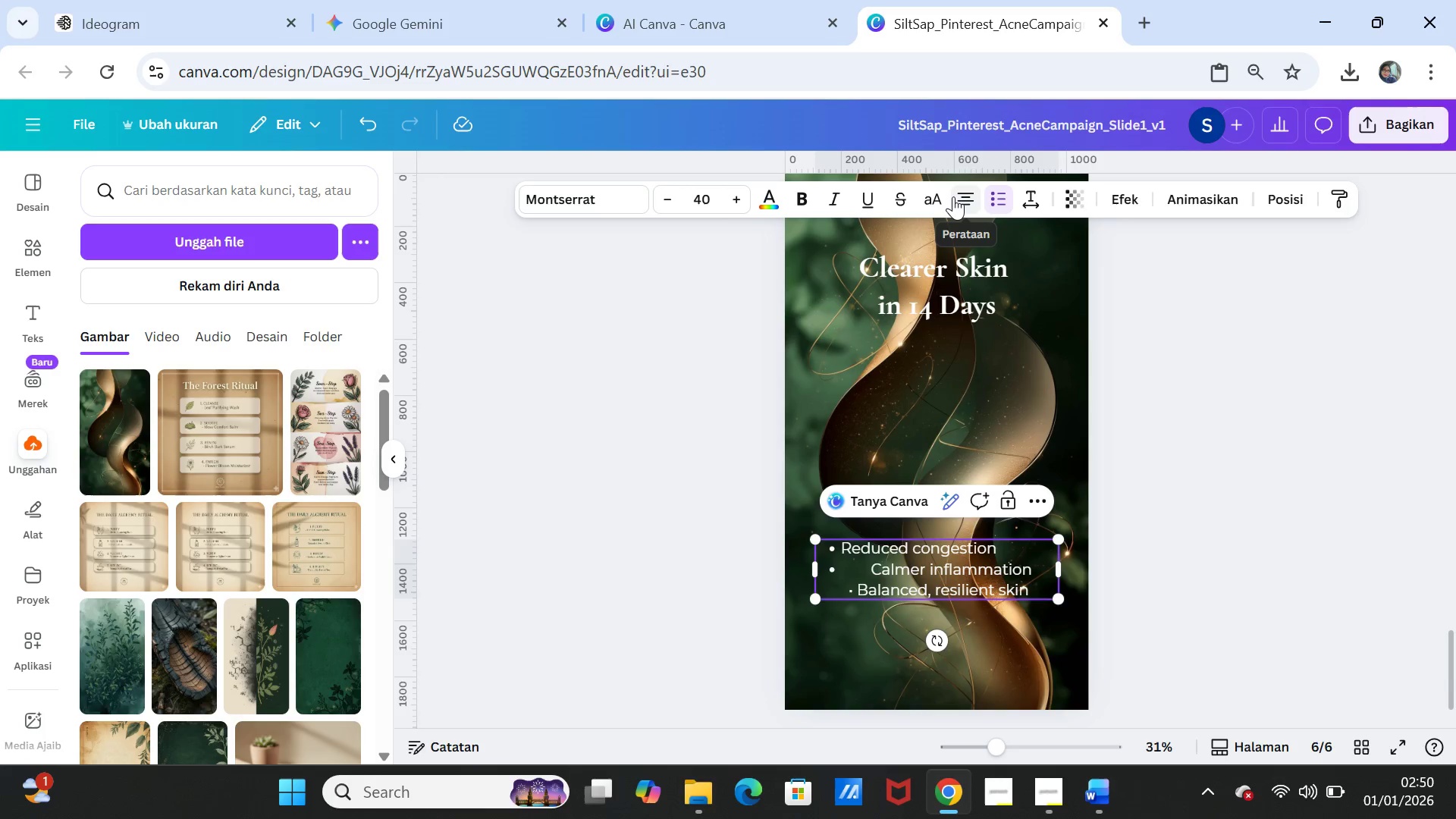 
left_click([957, 193])
 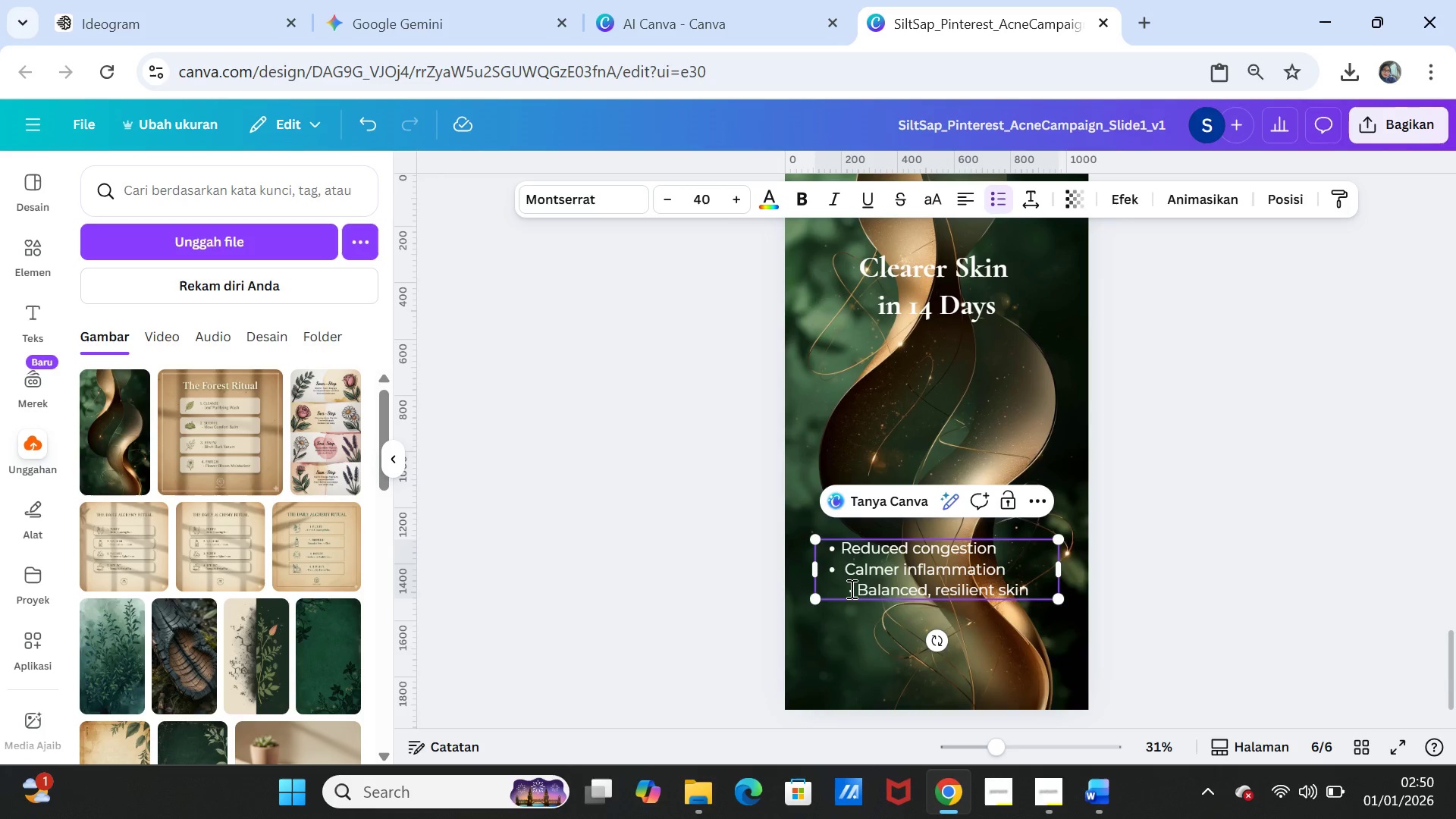 
left_click([858, 588])
 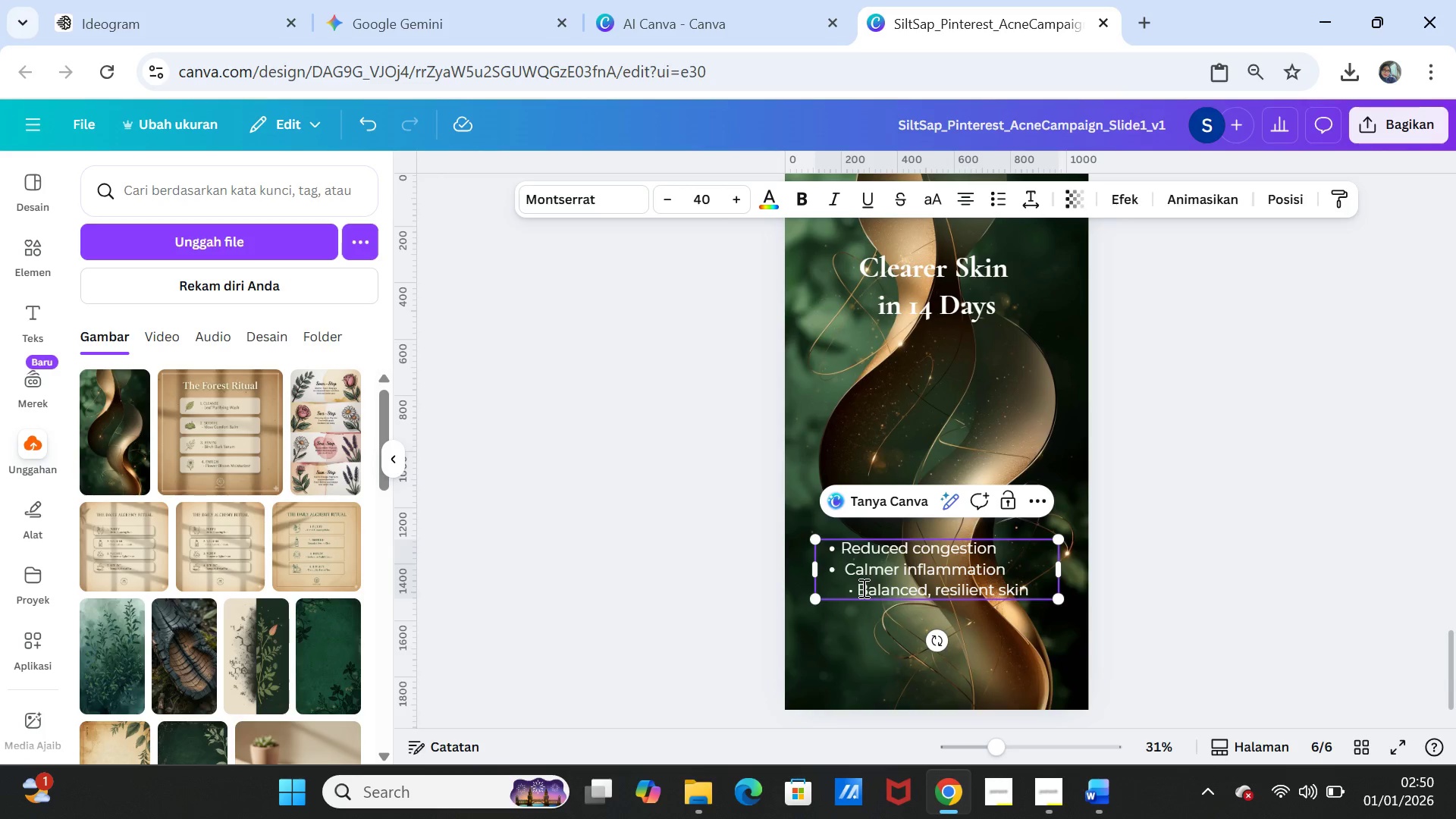 
key(Backspace)
 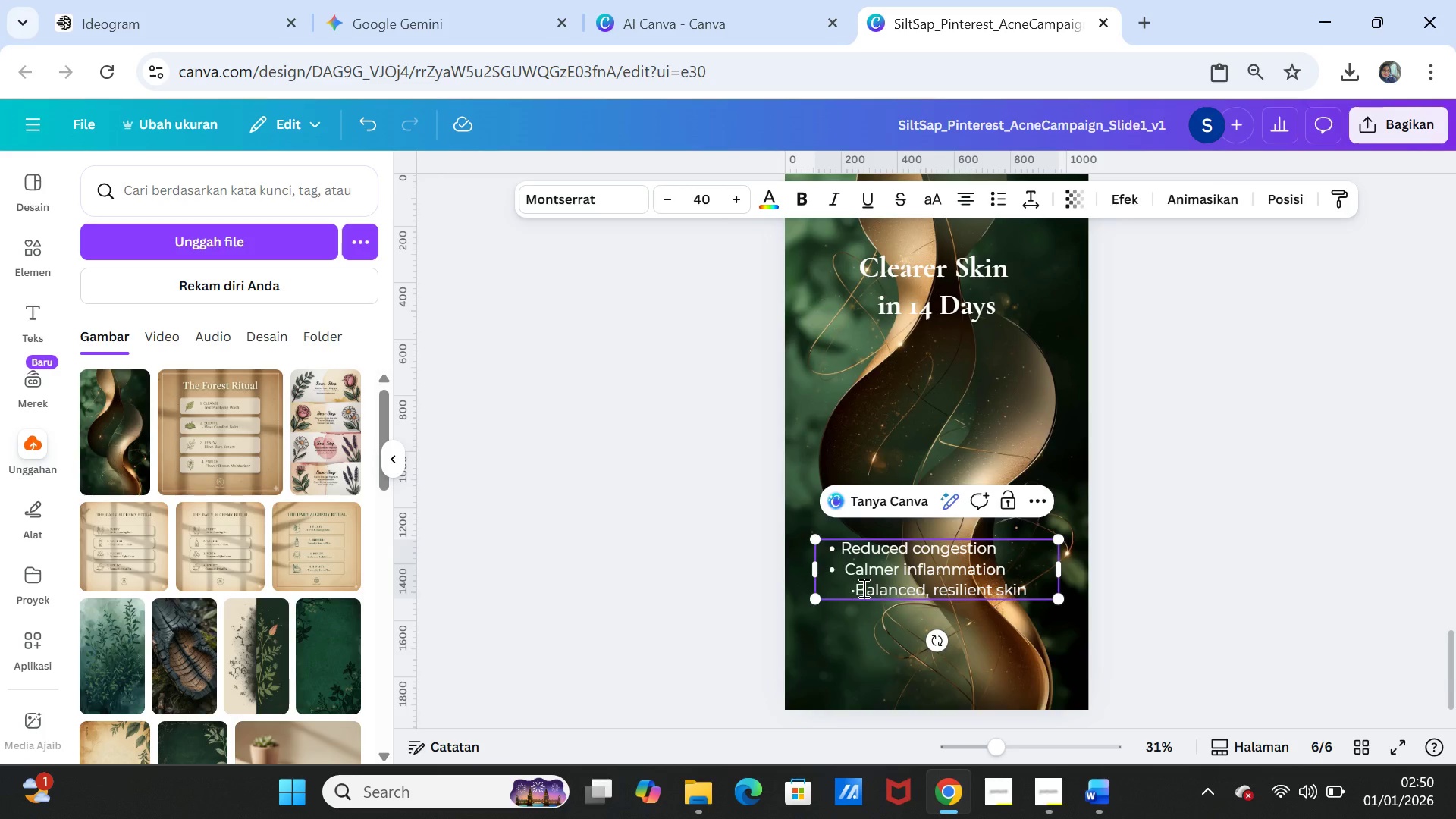 
key(Backspace)
 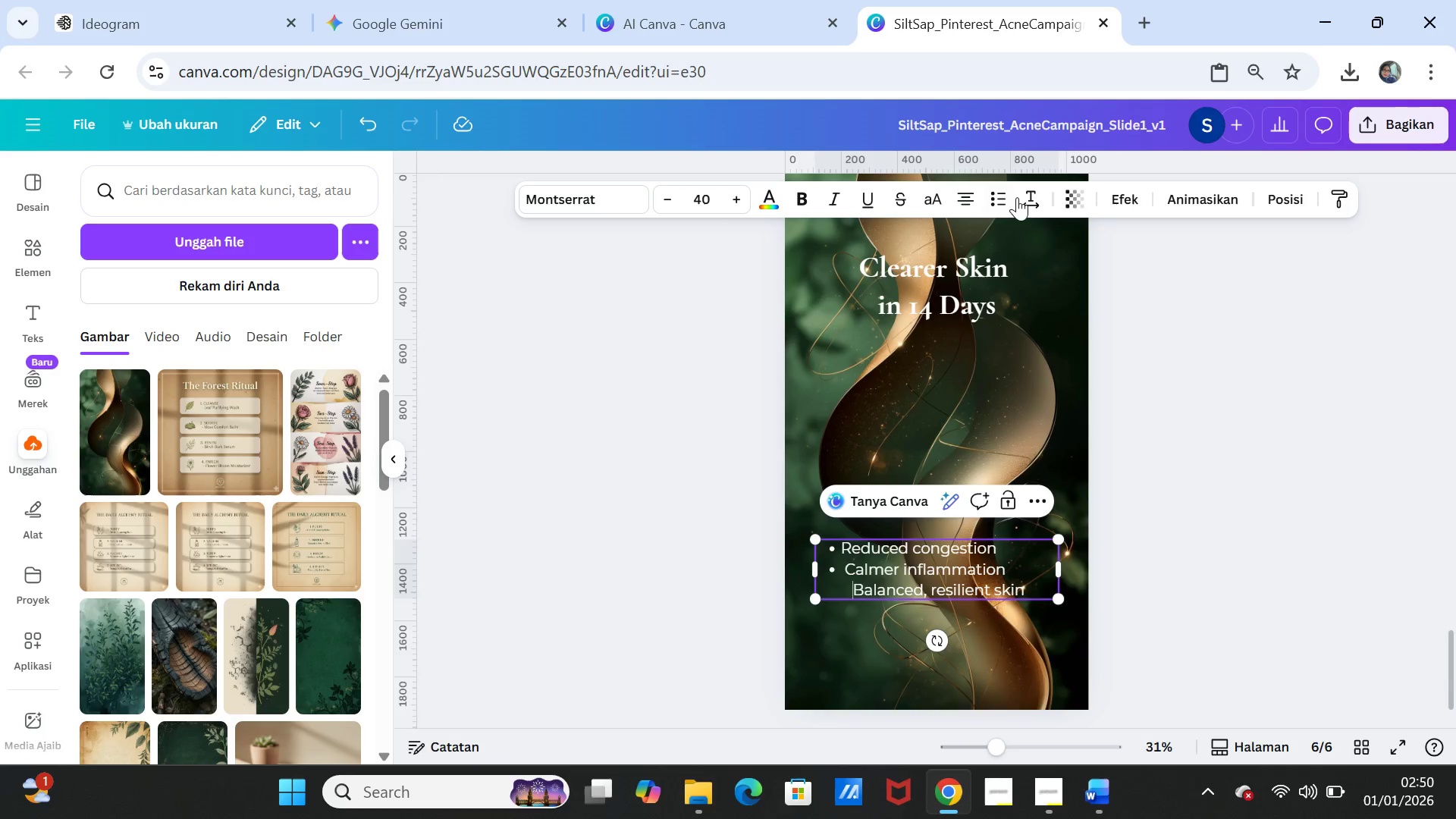 
left_click([1003, 190])
 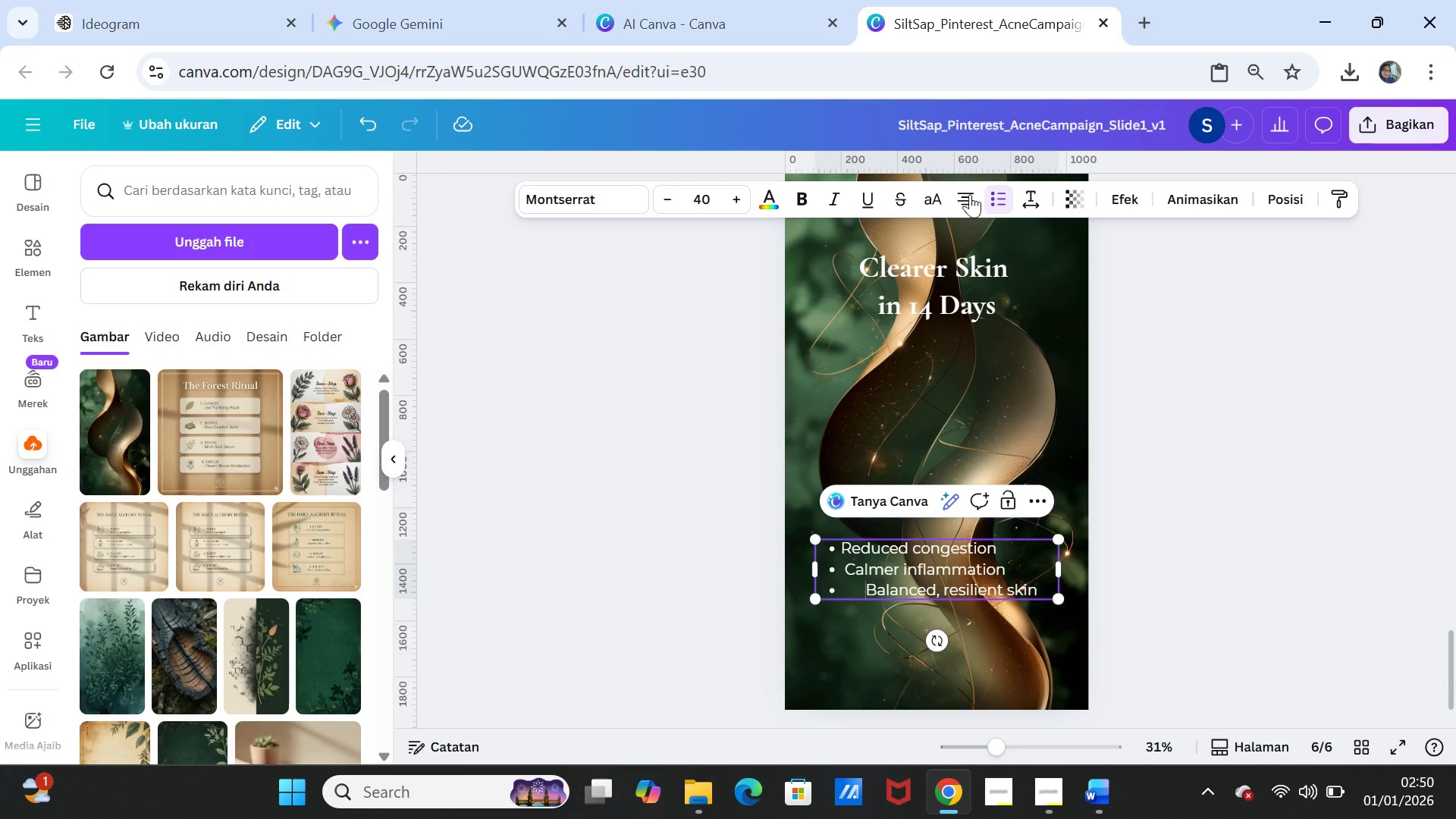 
left_click([964, 190])
 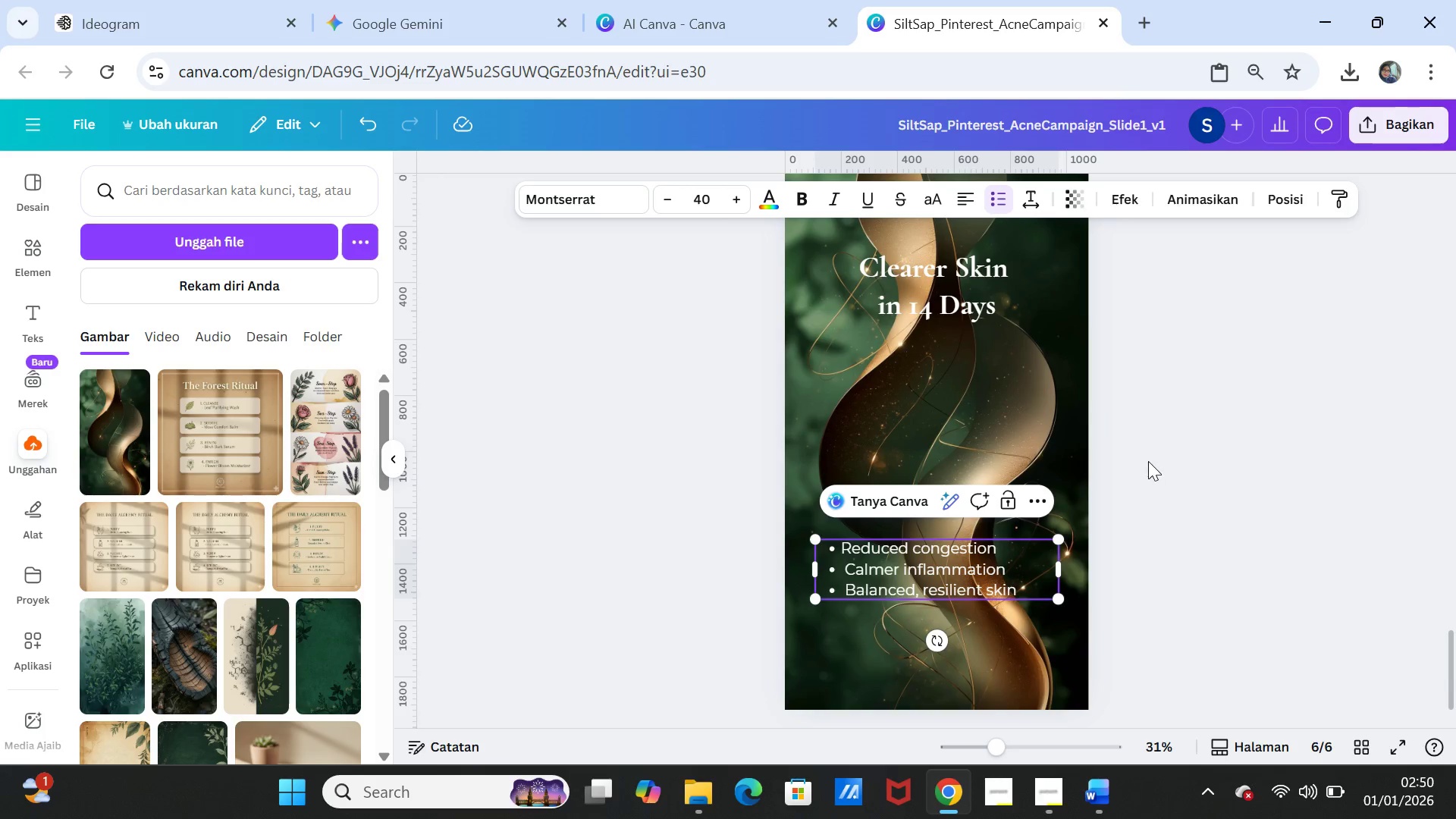 
left_click([1189, 480])
 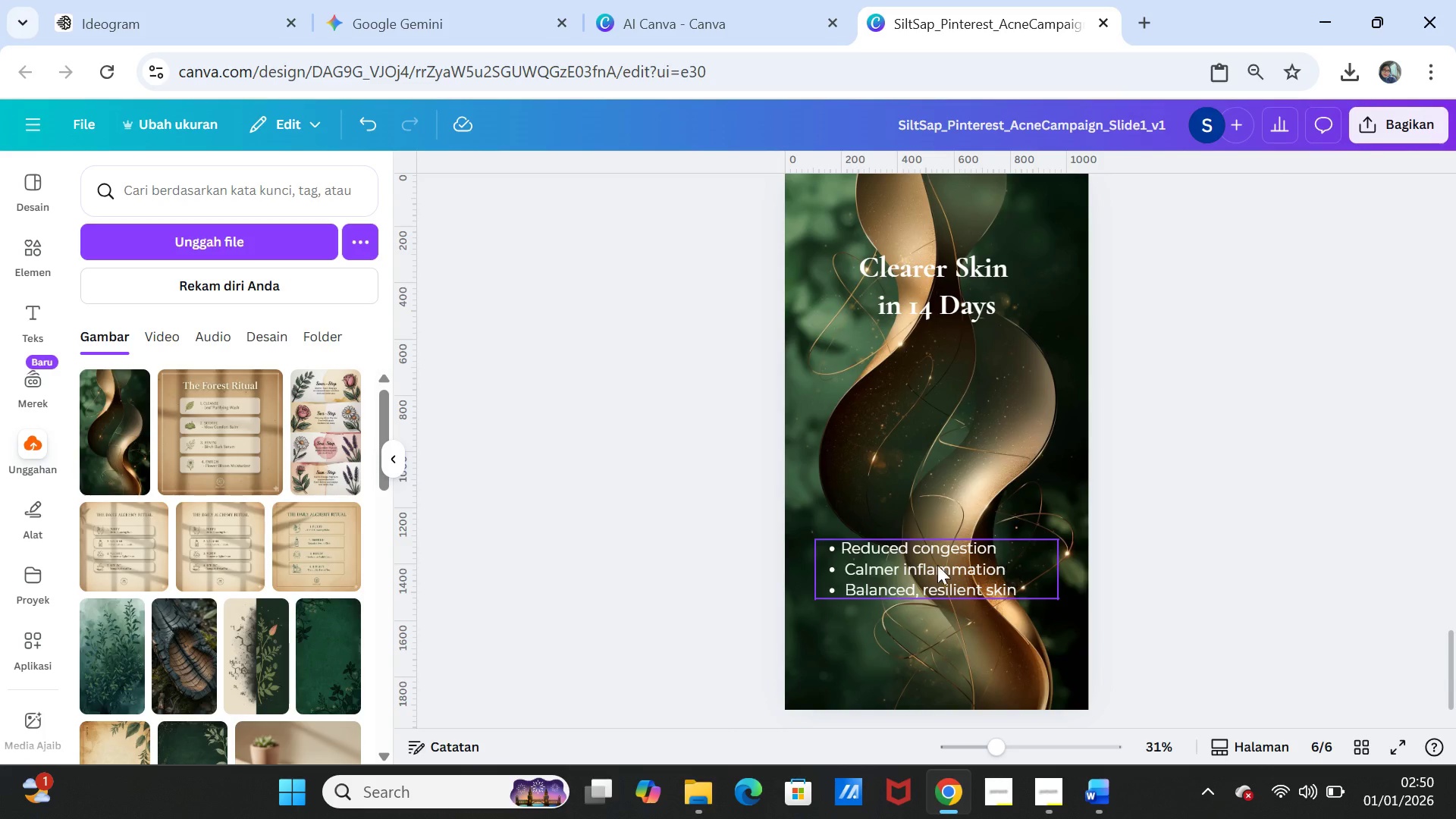 
left_click([864, 565])
 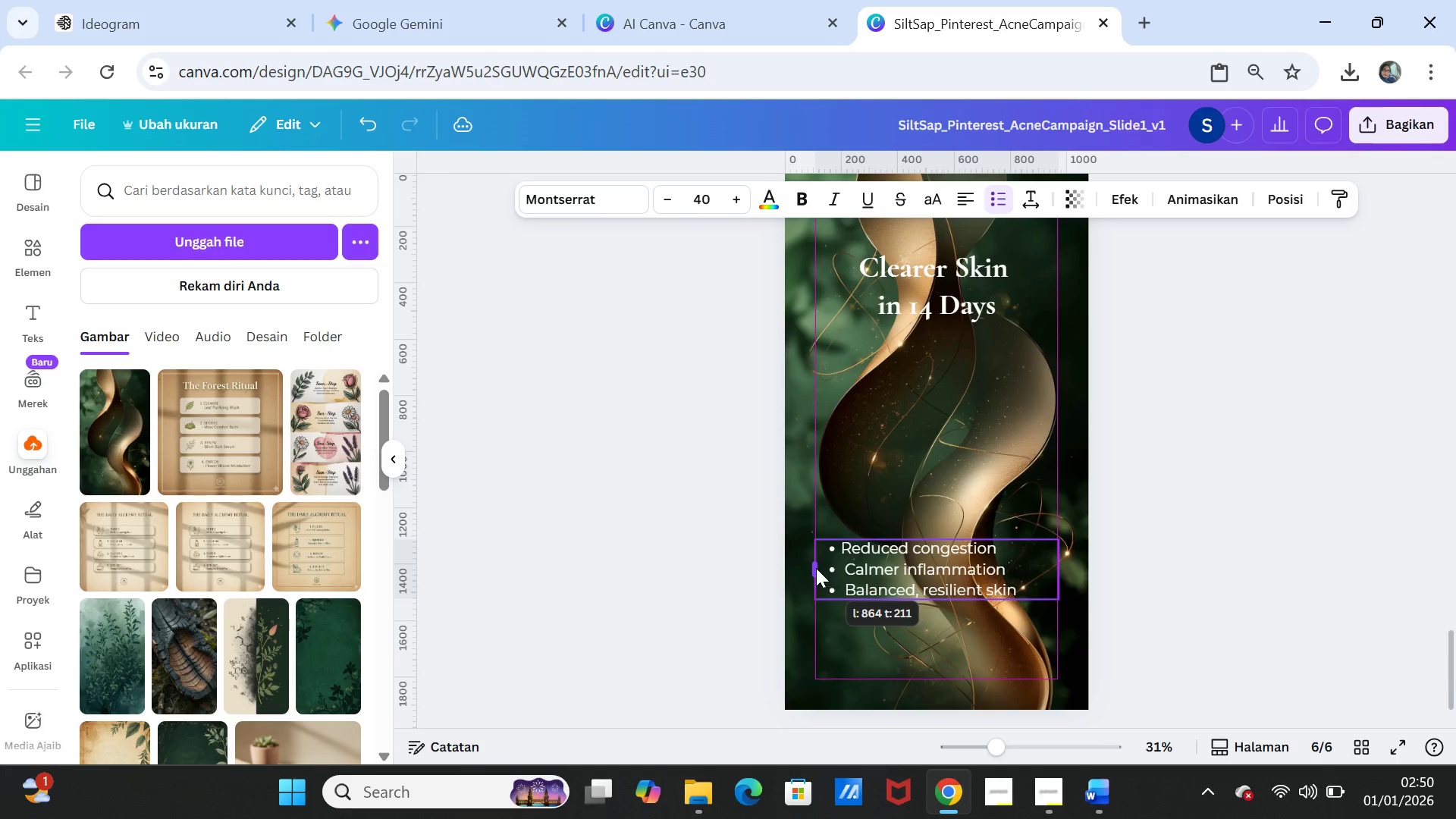 
wait(5.31)
 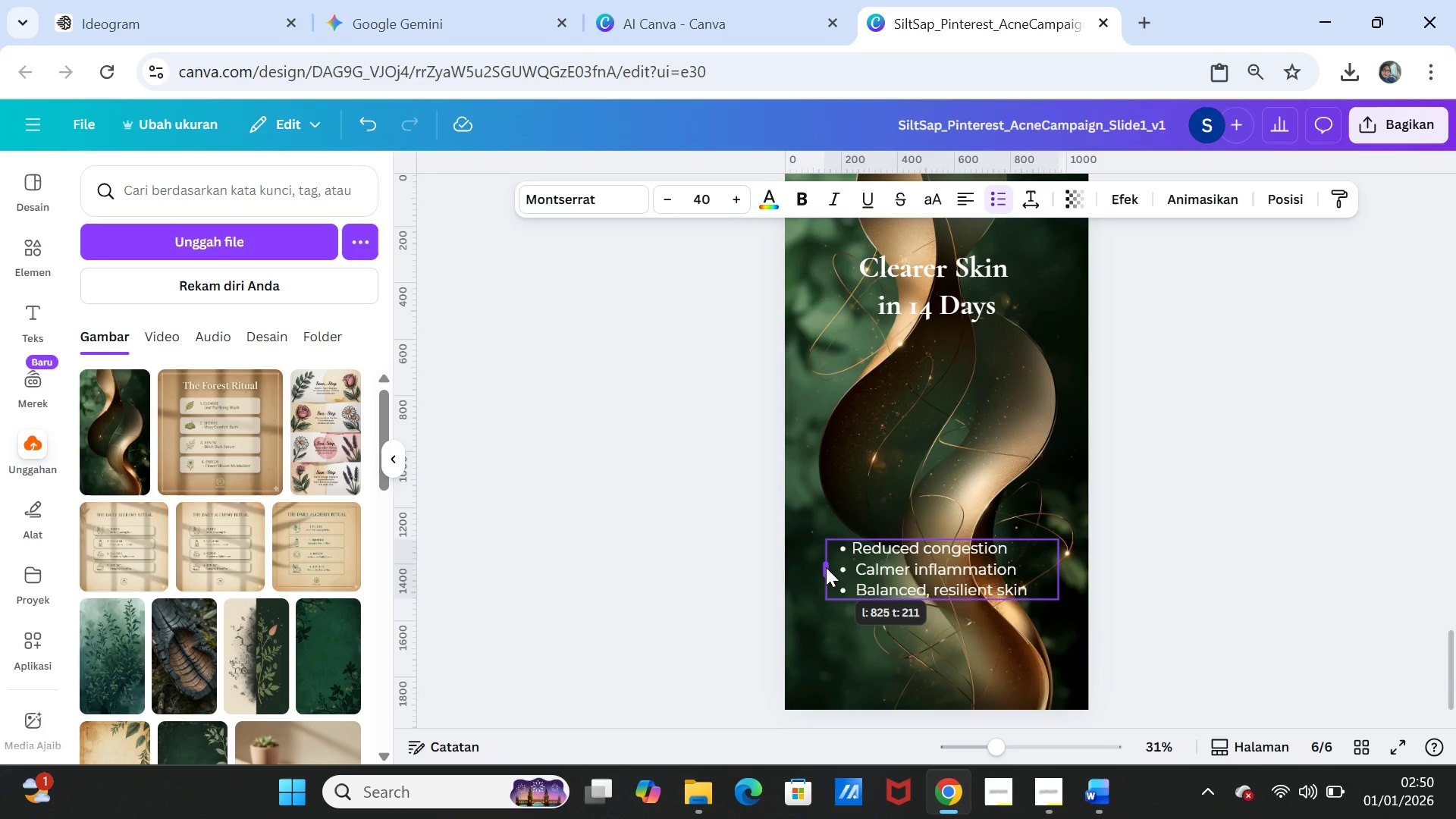 
left_click([1120, 600])
 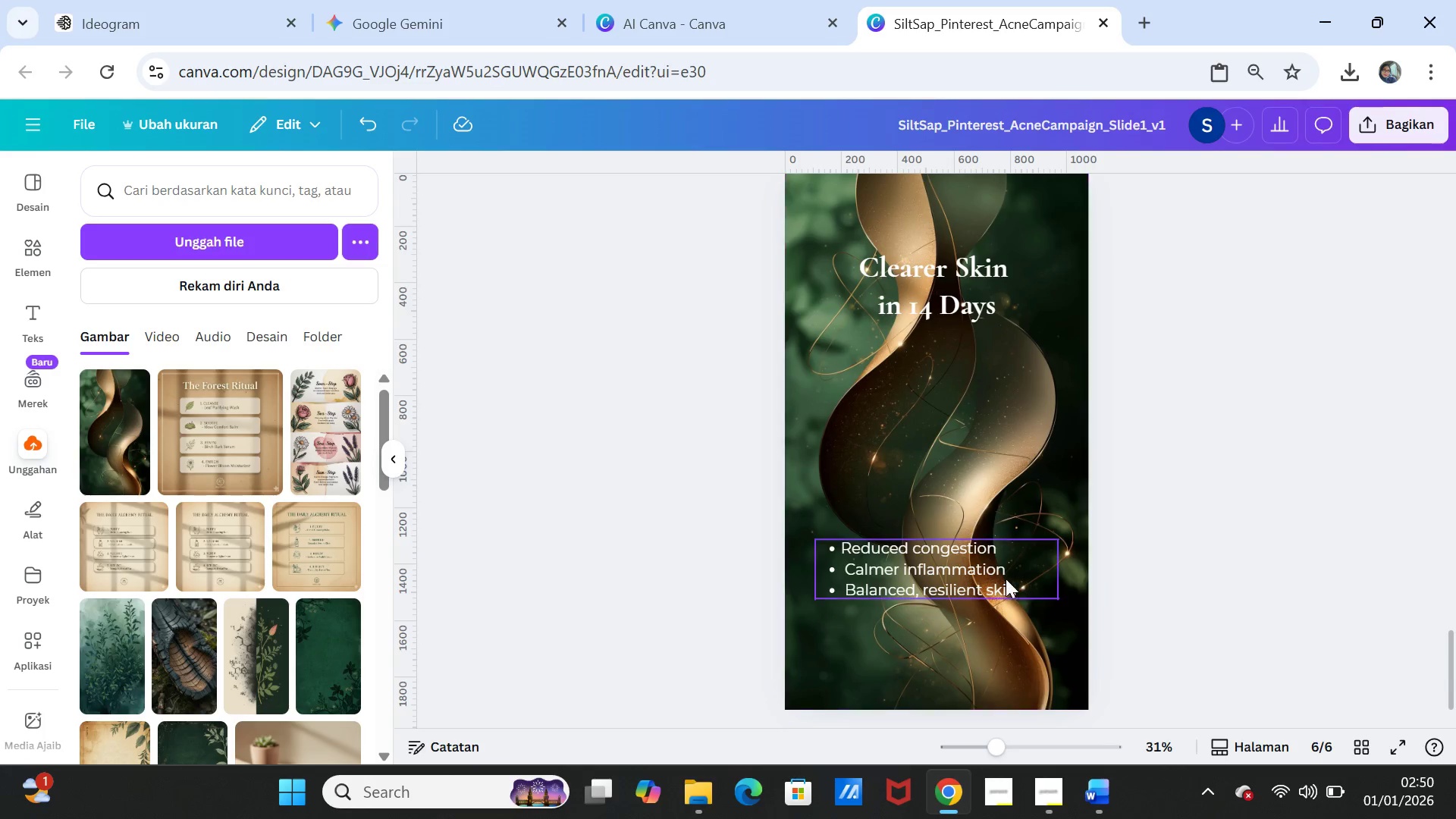 
left_click([1005, 578])
 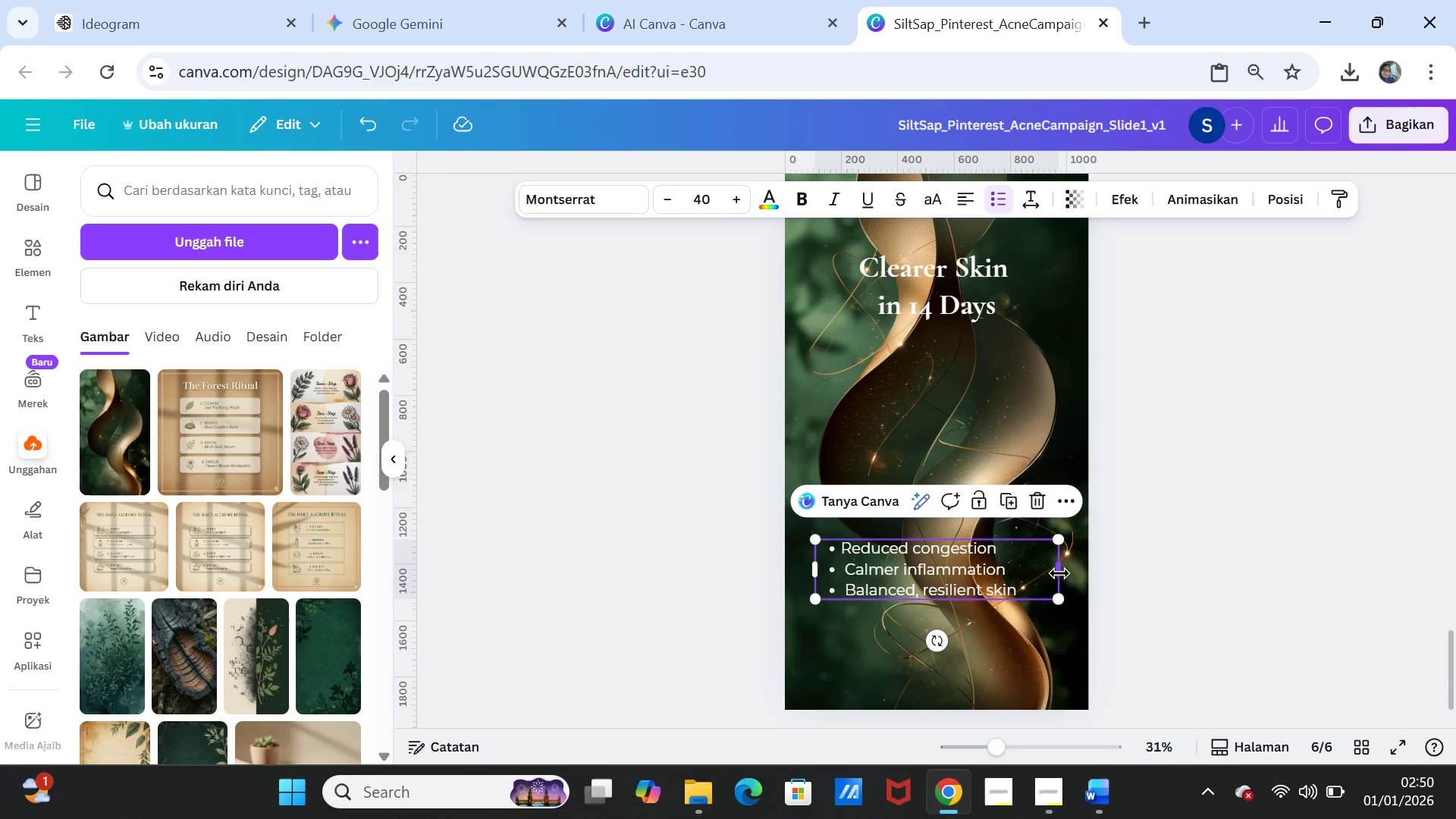 
left_click_drag(start_coordinate=[1059, 573], to_coordinate=[1036, 572])
 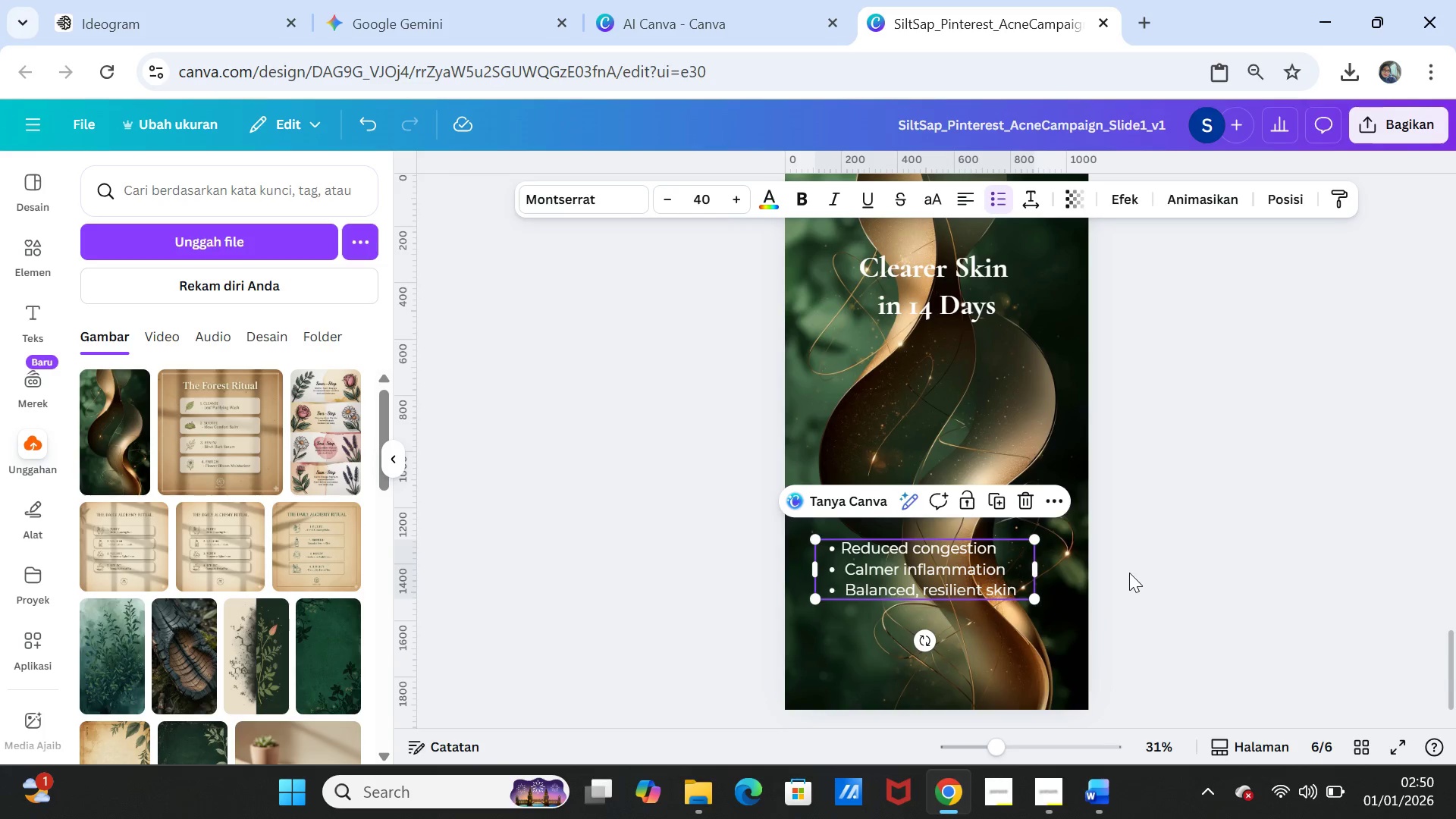 
left_click([1129, 573])
 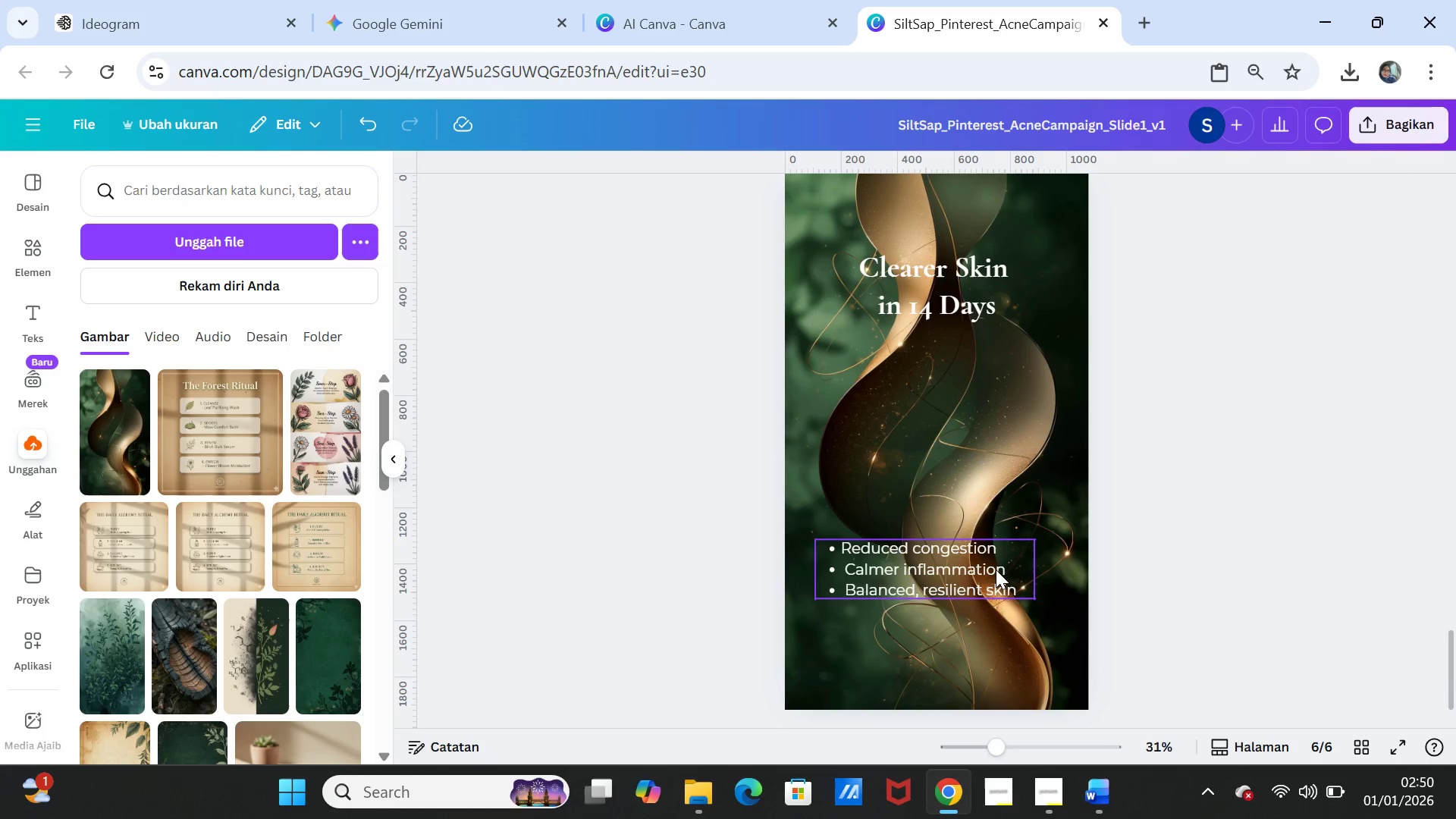 
left_click_drag(start_coordinate=[996, 570], to_coordinate=[1010, 571])
 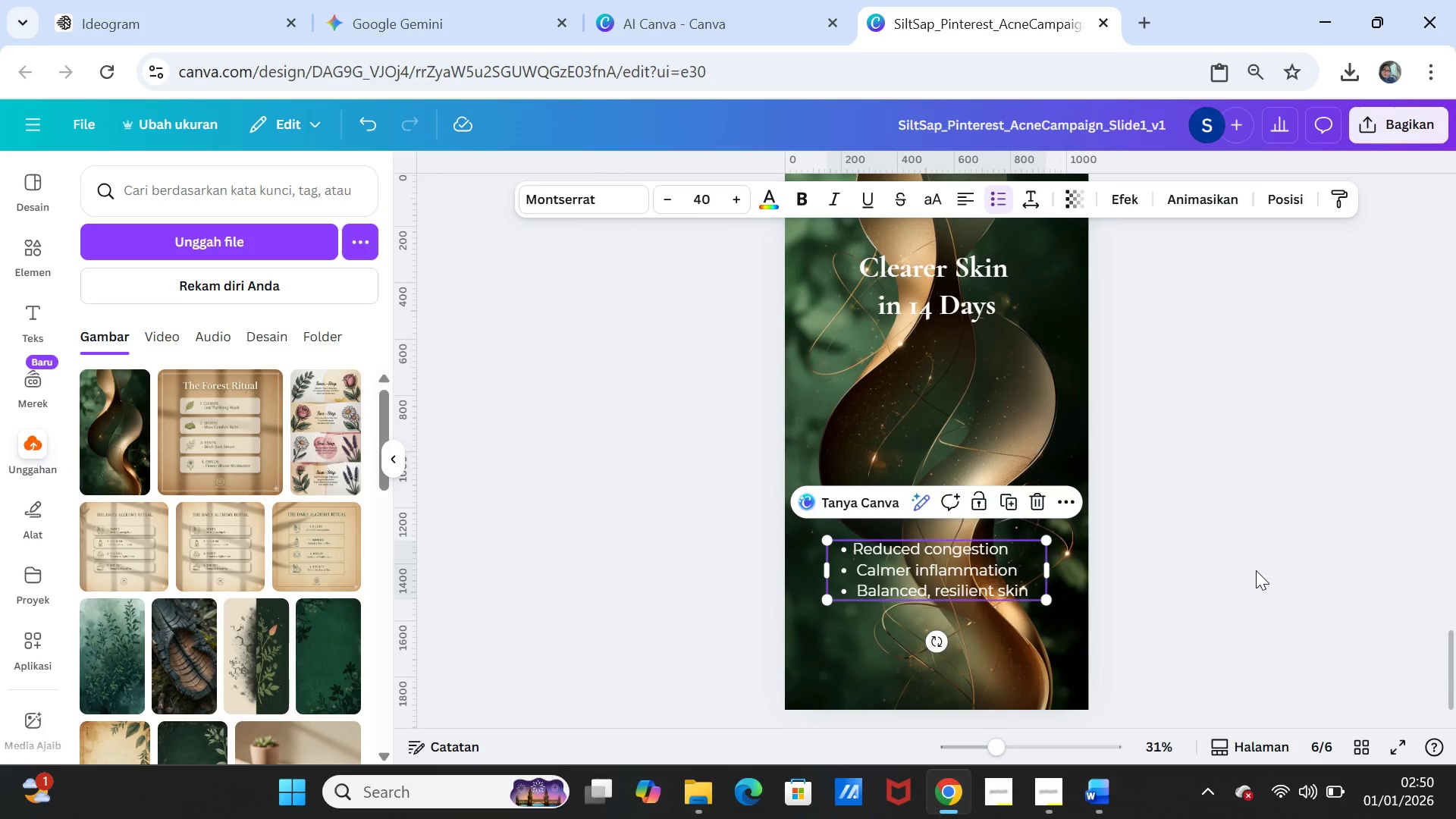 
left_click([1256, 570])
 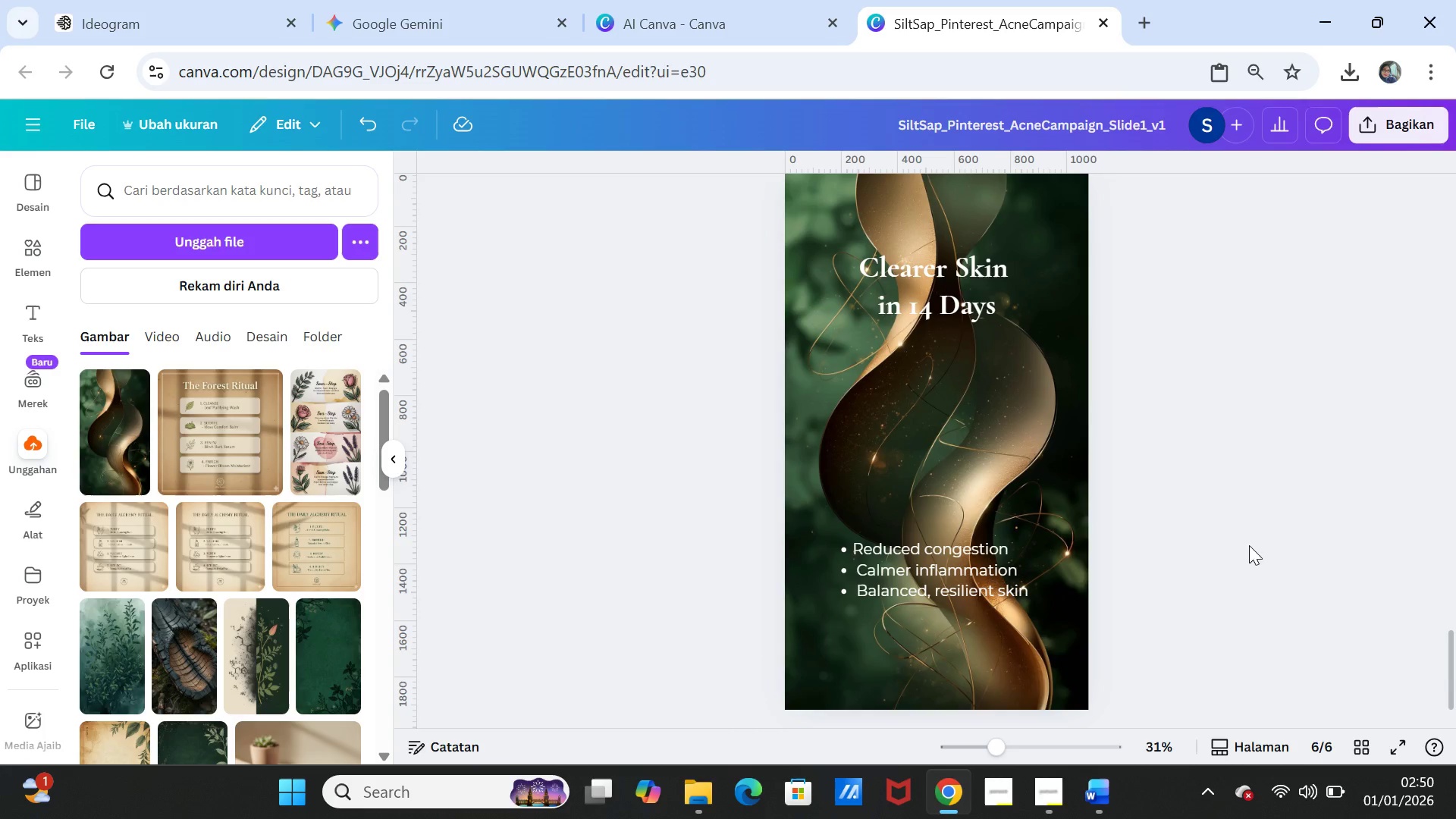 
scroll: coordinate [1228, 478], scroll_direction: down, amount: 1.0
 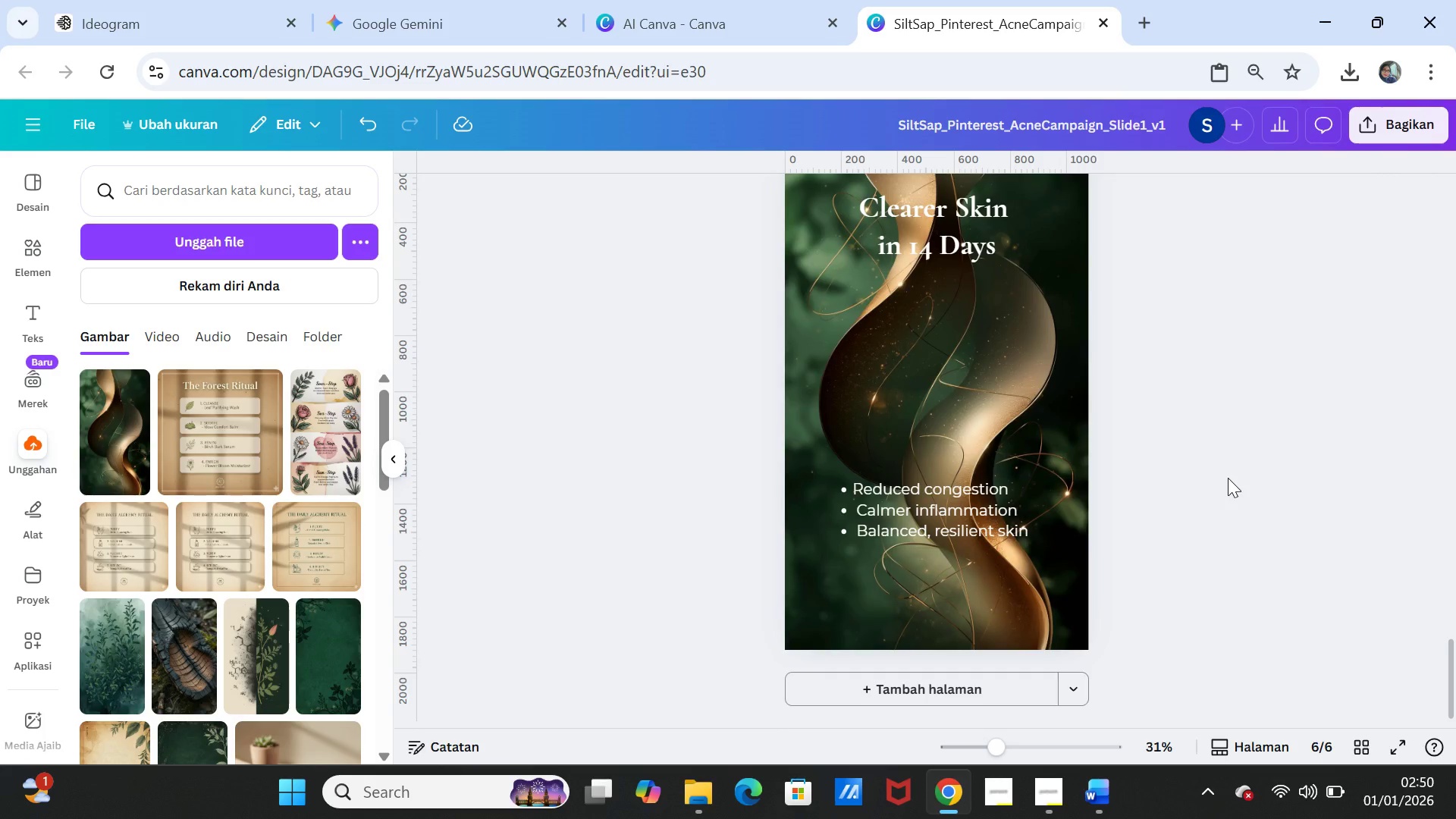 
scroll: coordinate [1228, 478], scroll_direction: up, amount: 3.0
 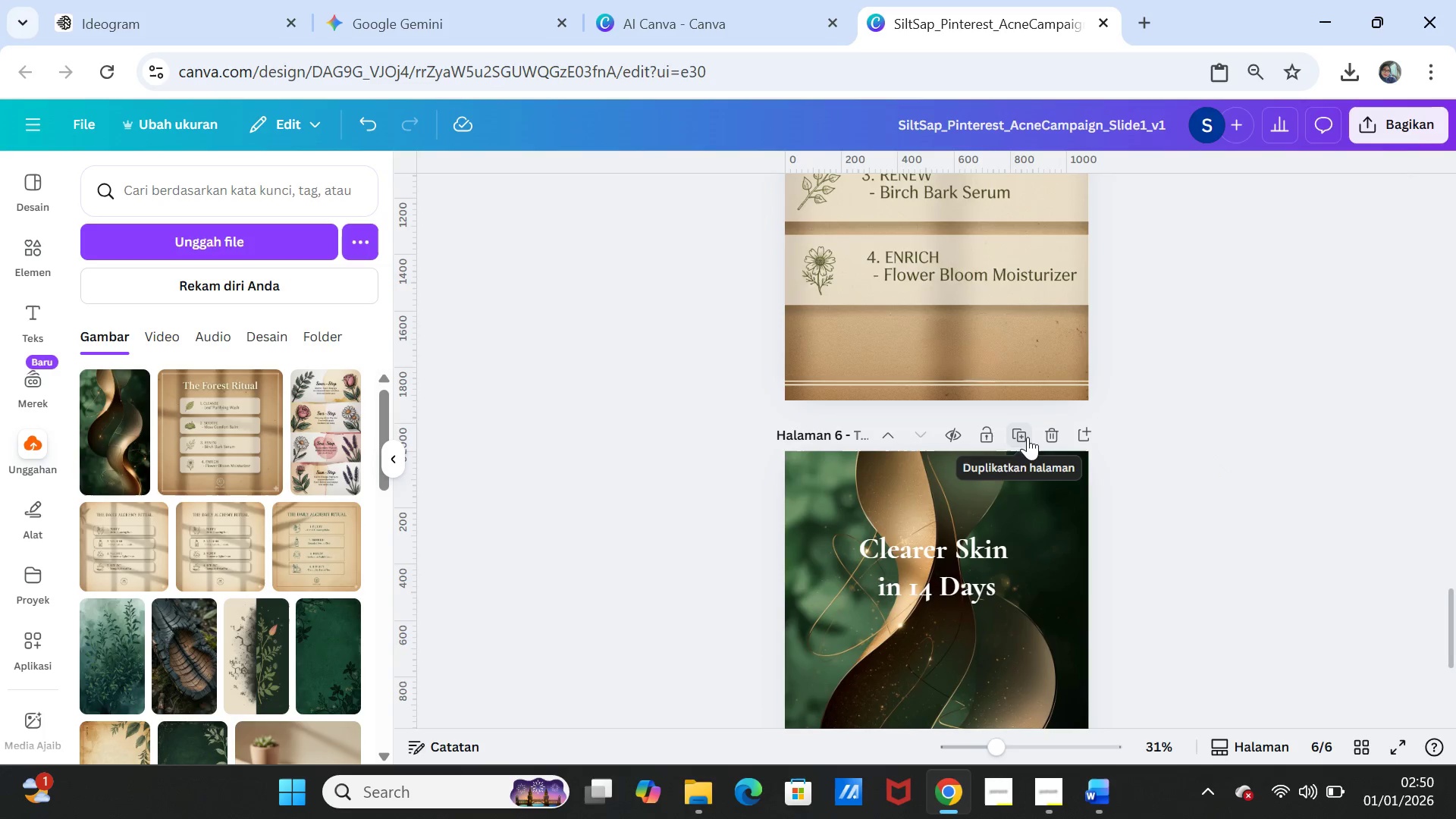 
left_click([1028, 437])
 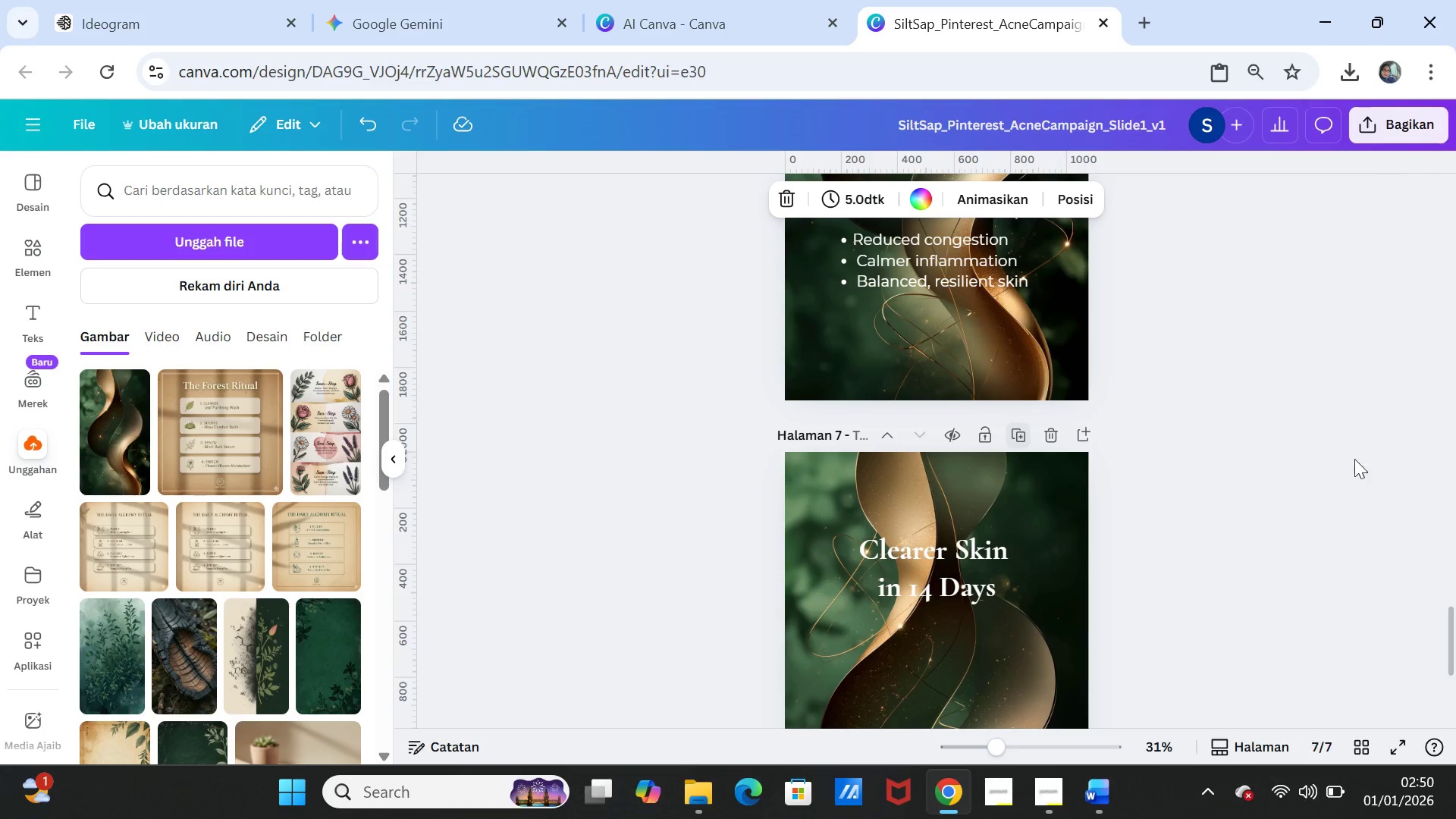 
scroll: coordinate [1327, 533], scroll_direction: down, amount: 1.0
 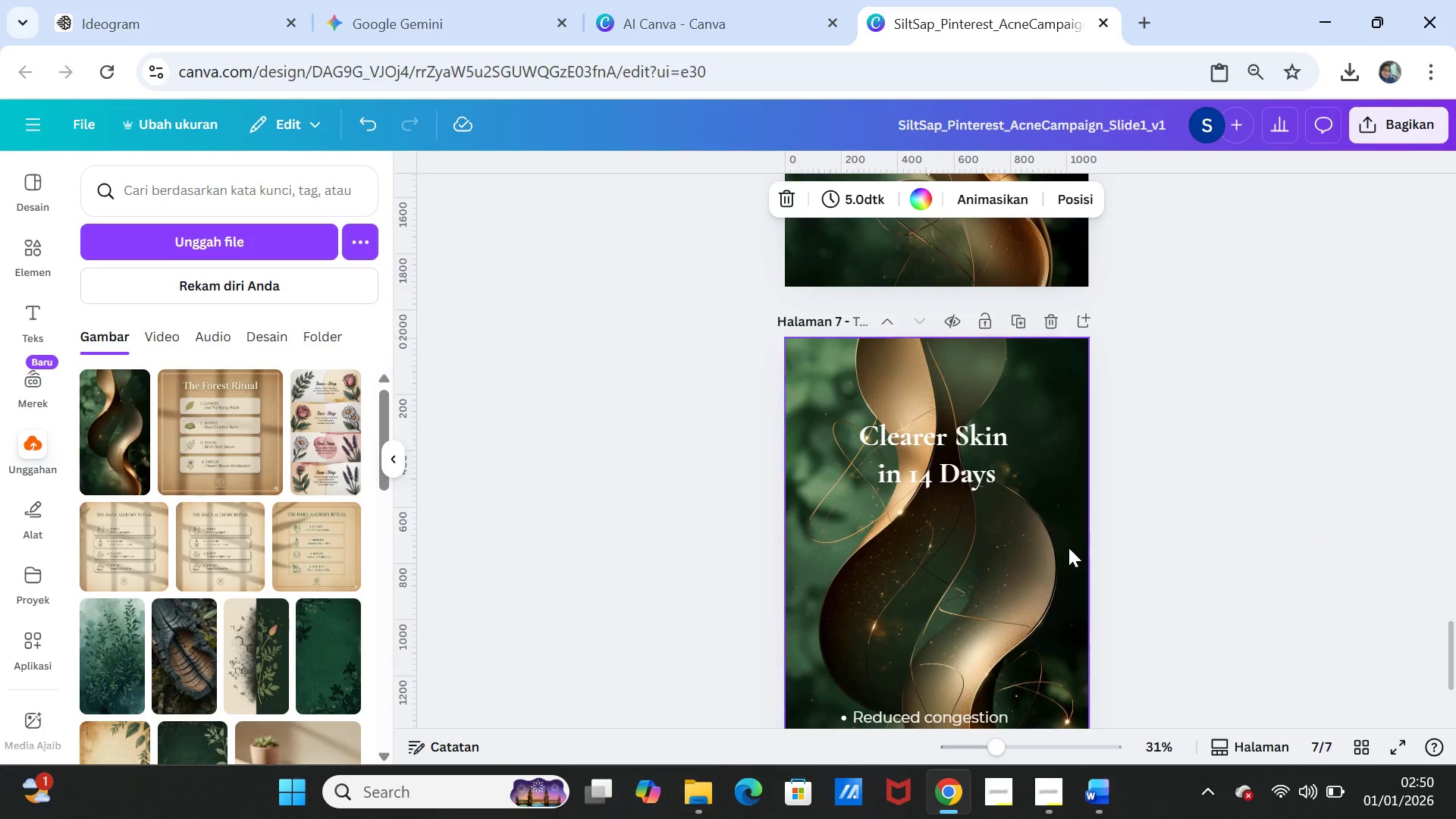 
left_click([1066, 553])
 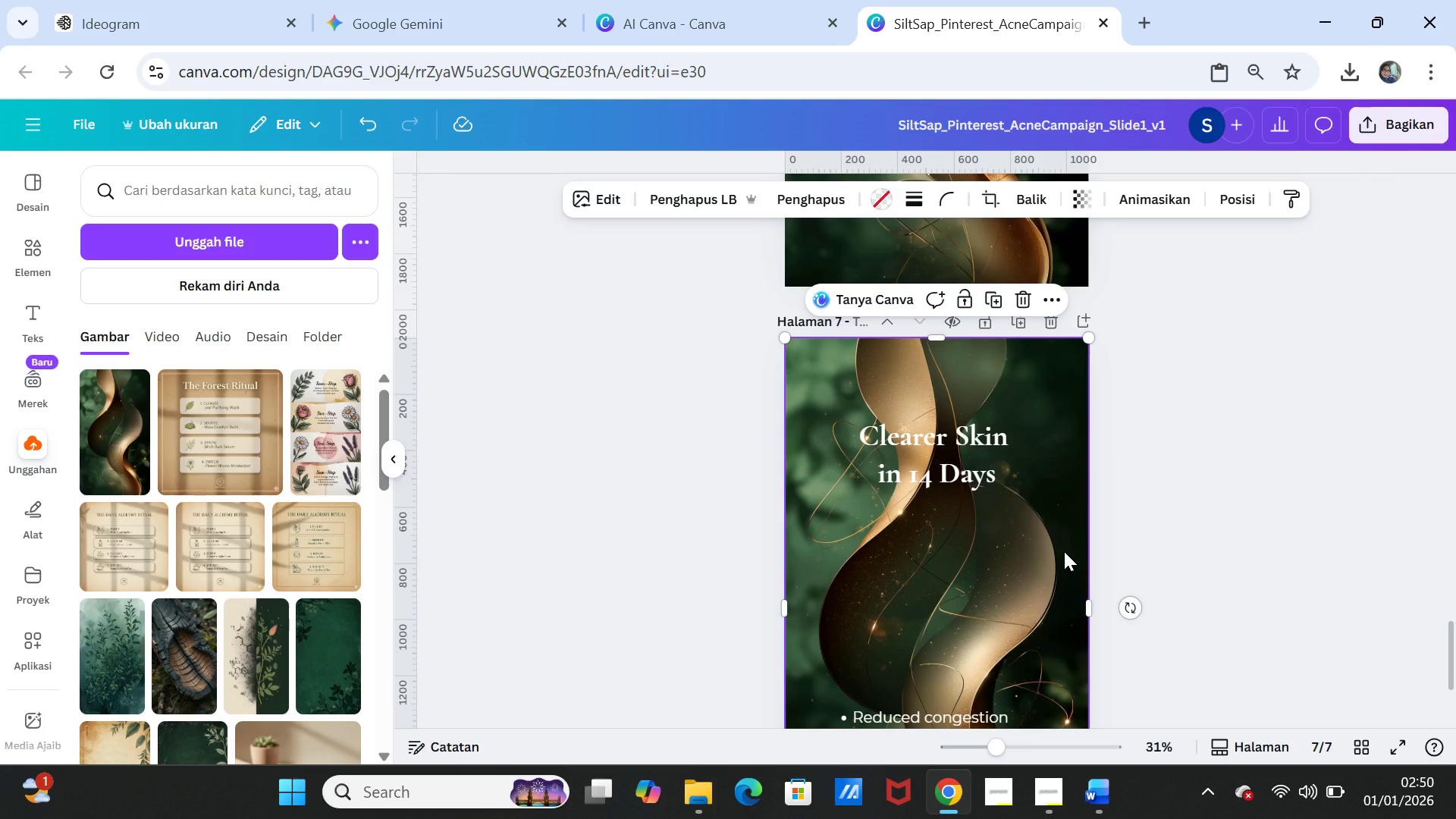 
key(Delete)
 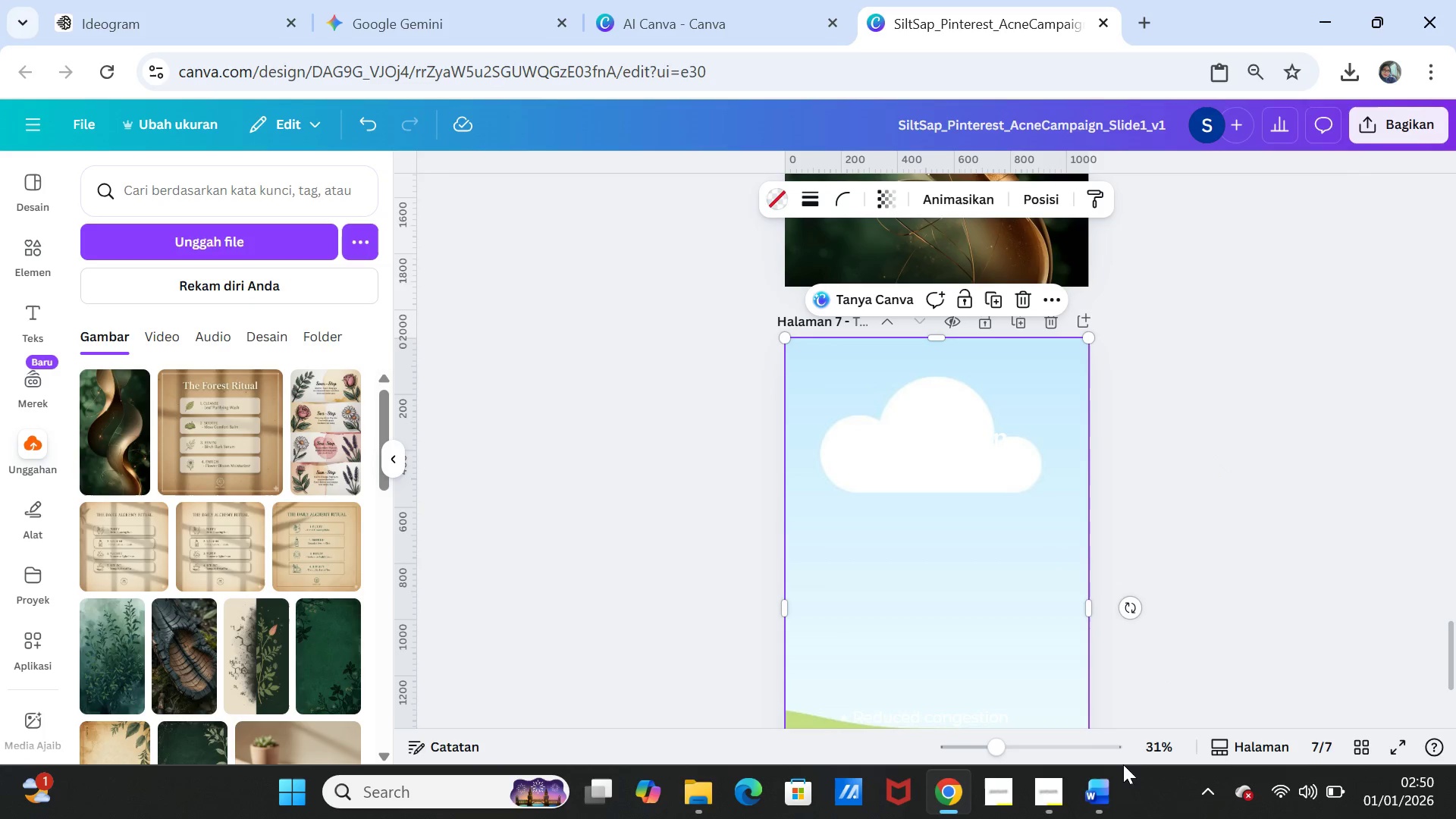 
left_click([1110, 783])
 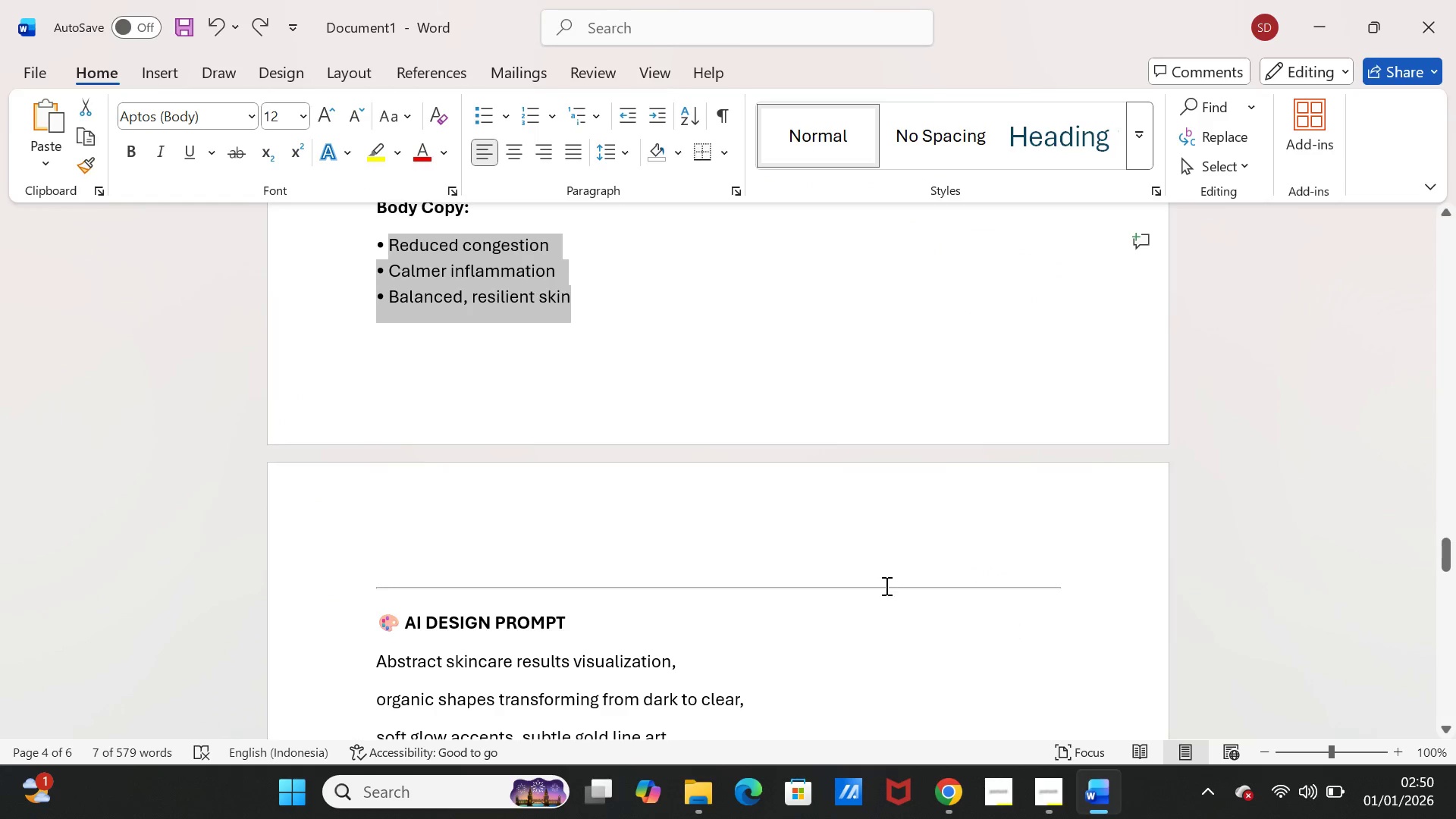 
scroll: coordinate [639, 566], scroll_direction: down, amount: 17.0
 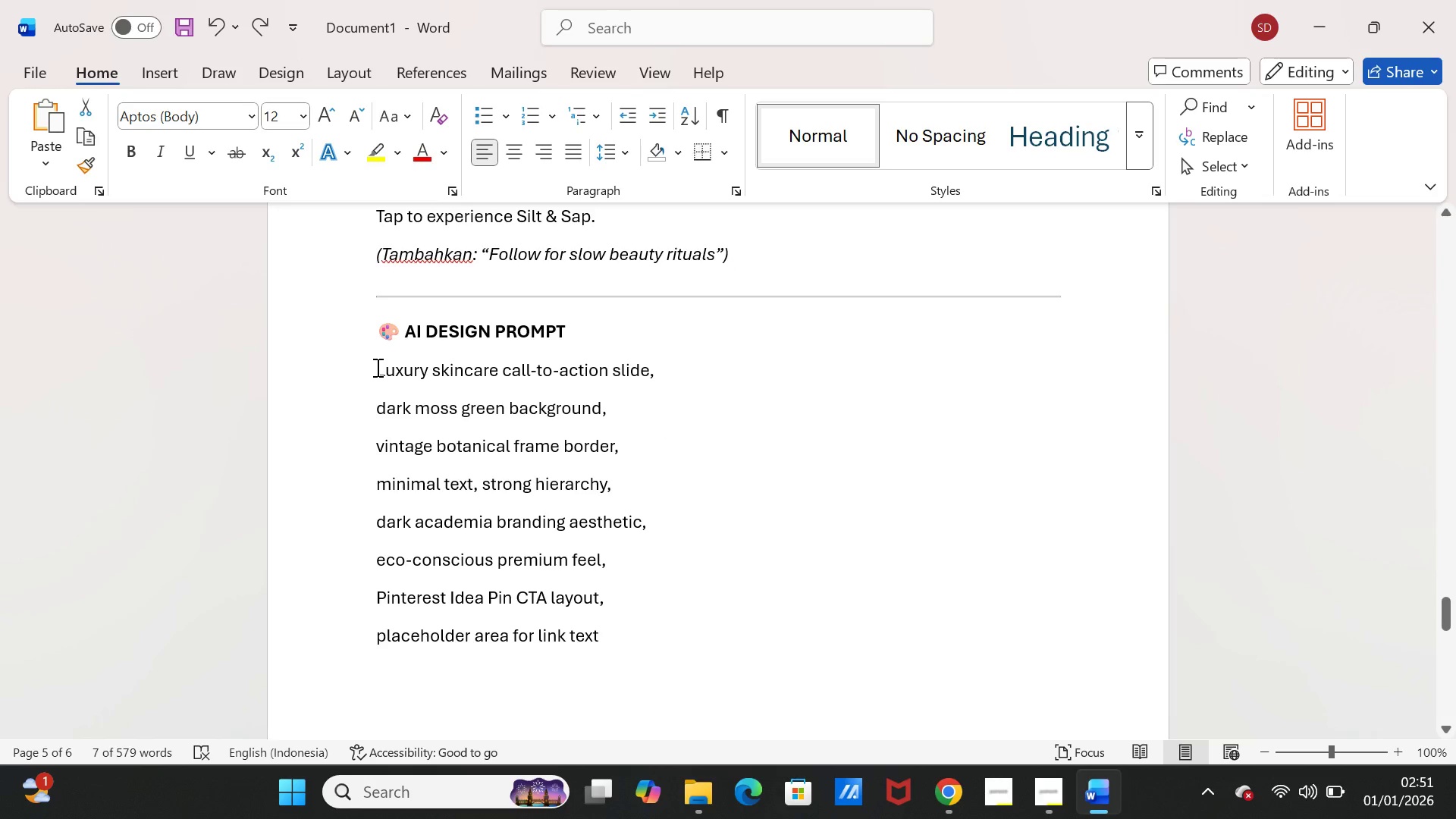 
left_click_drag(start_coordinate=[374, 367], to_coordinate=[601, 629])
 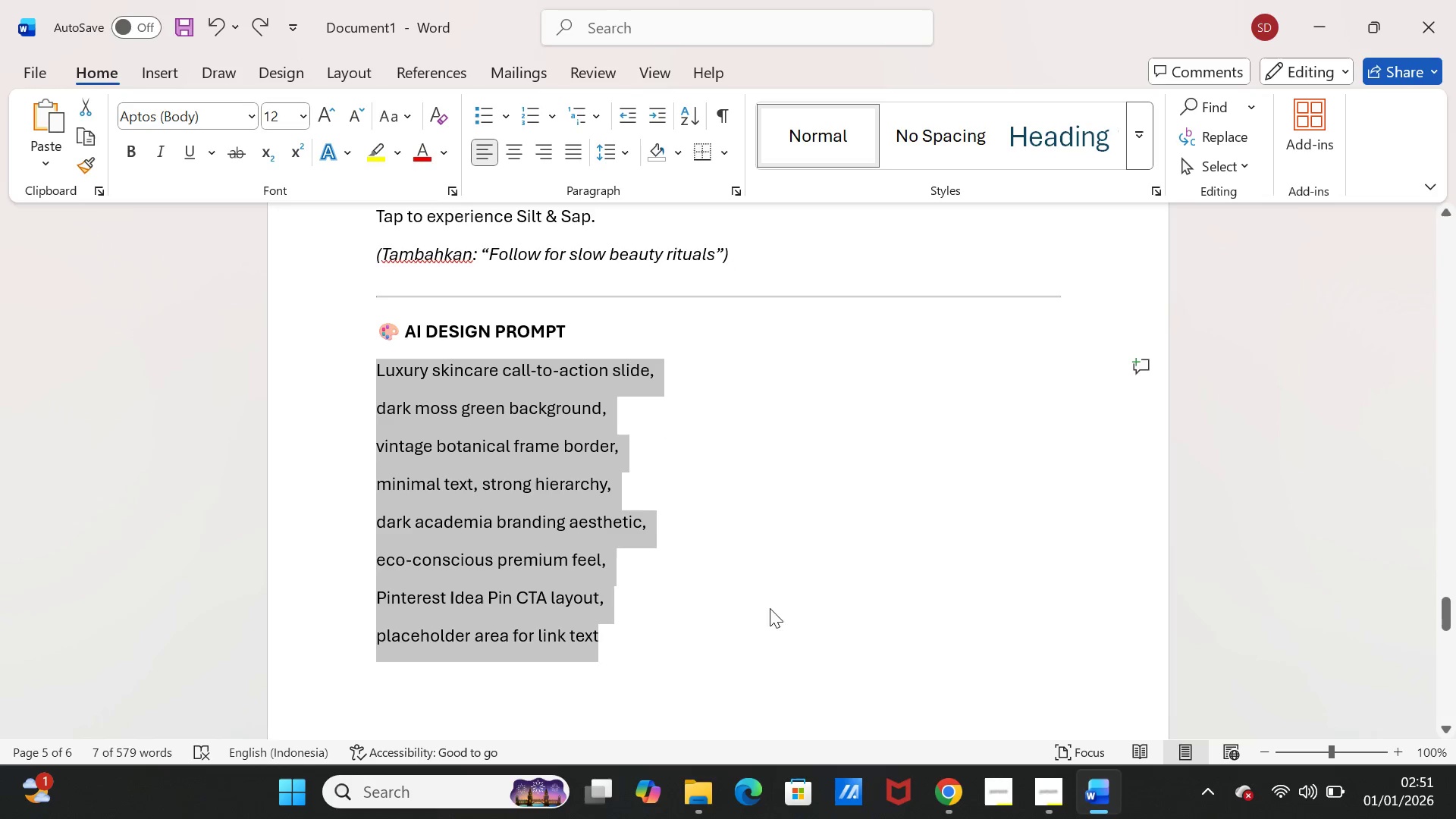 
key(Control+C)
 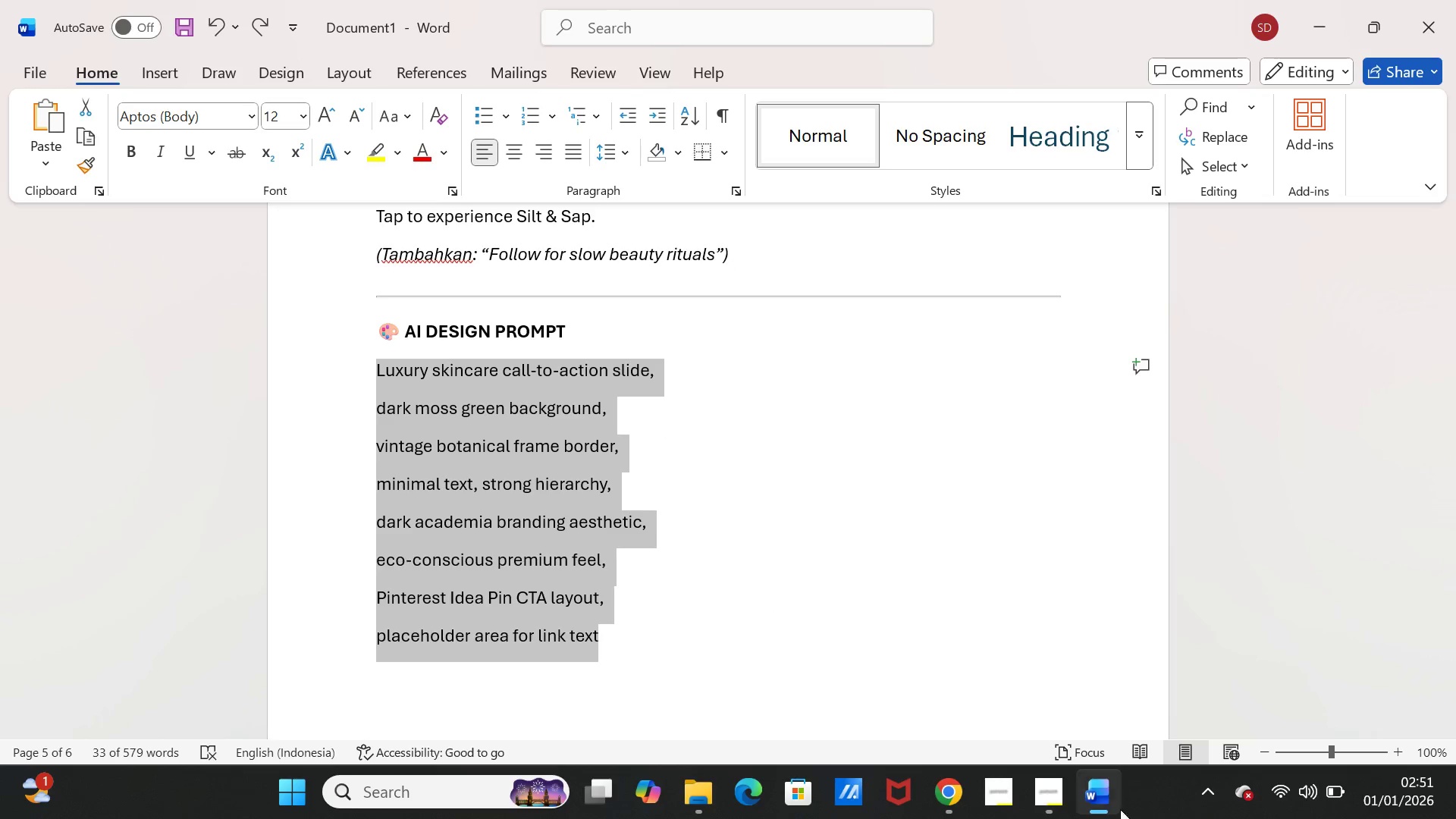 
left_click([1100, 791])
 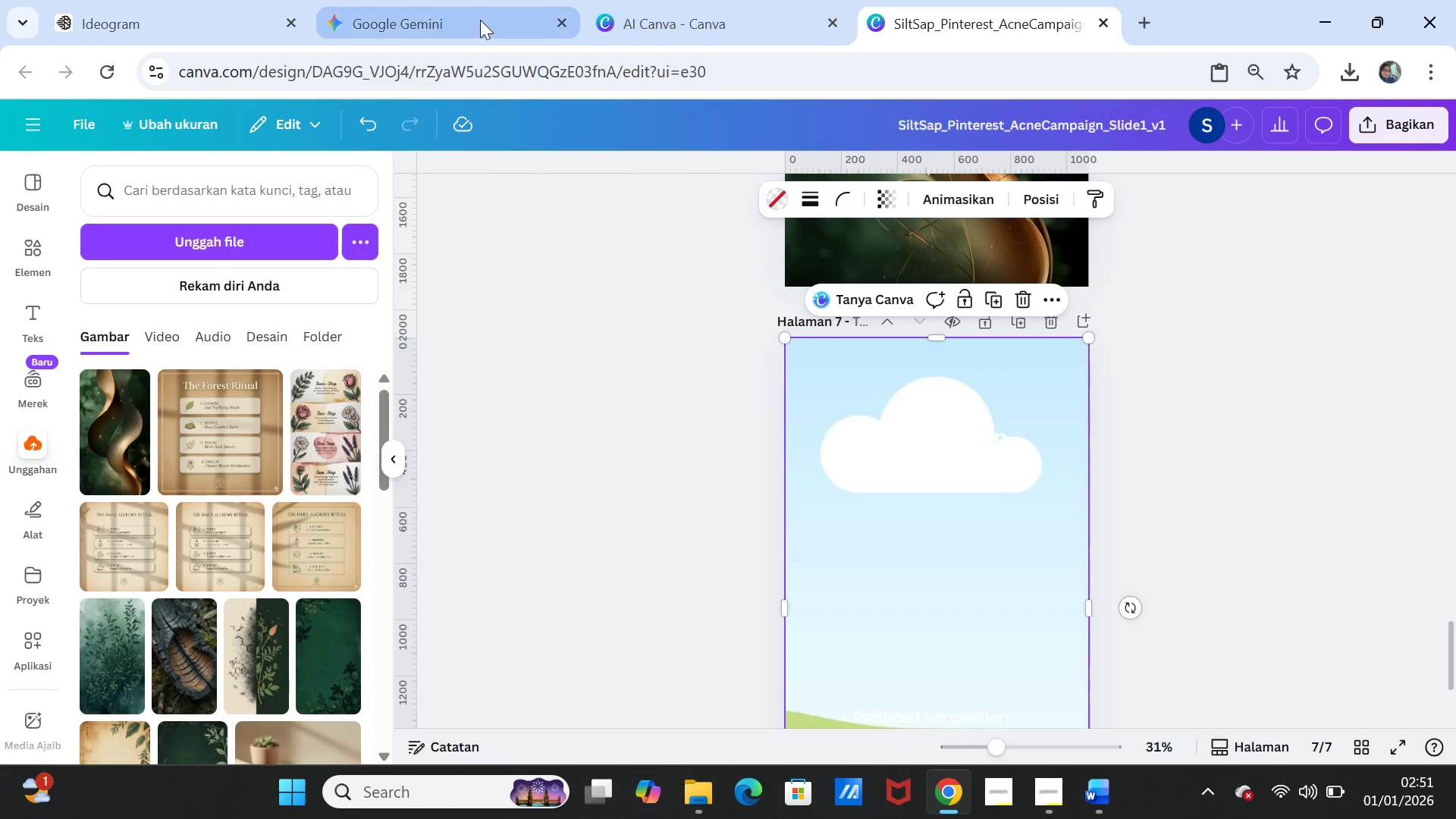 
left_click([479, 20])
 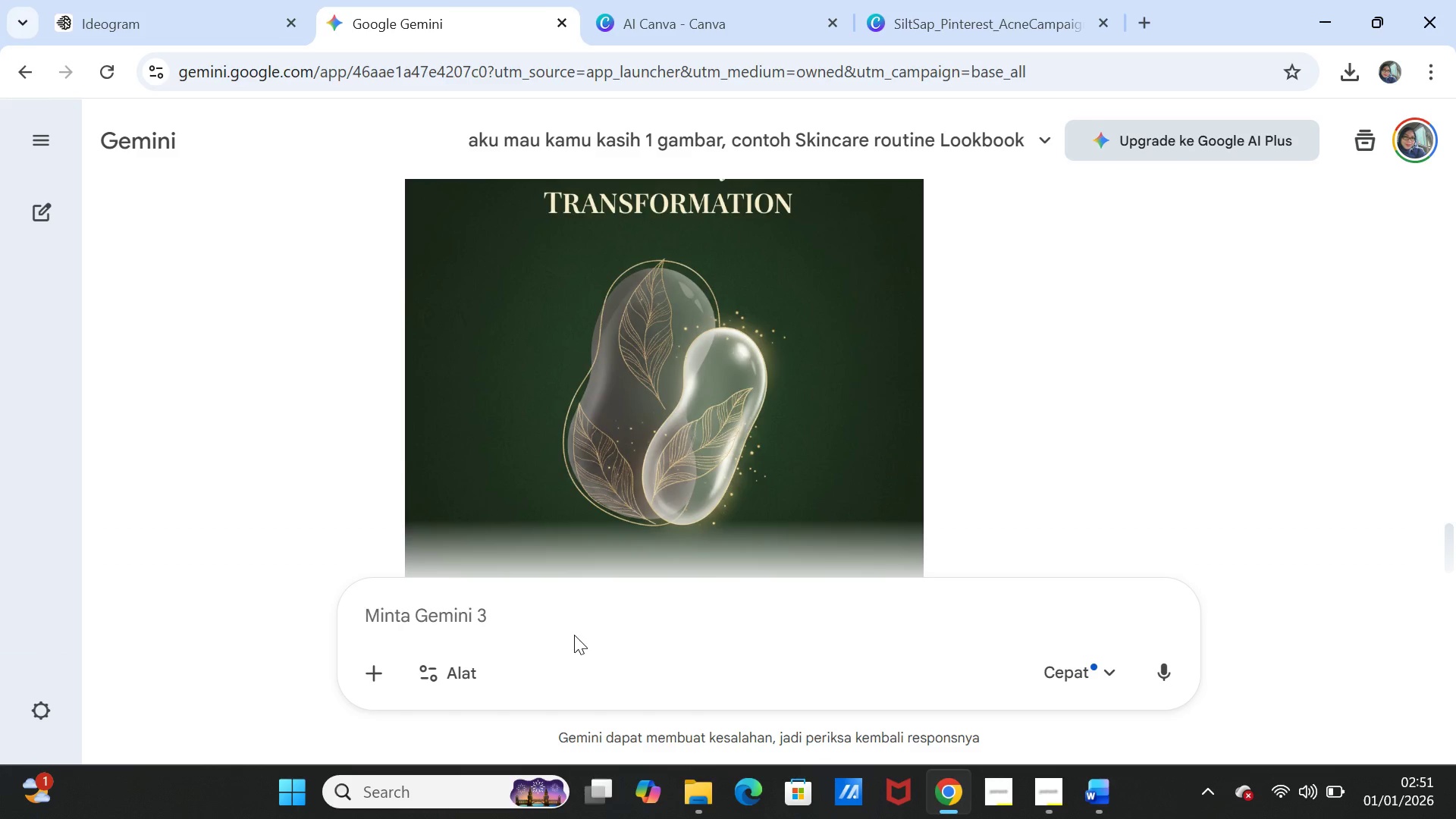 
double_click([576, 624])
 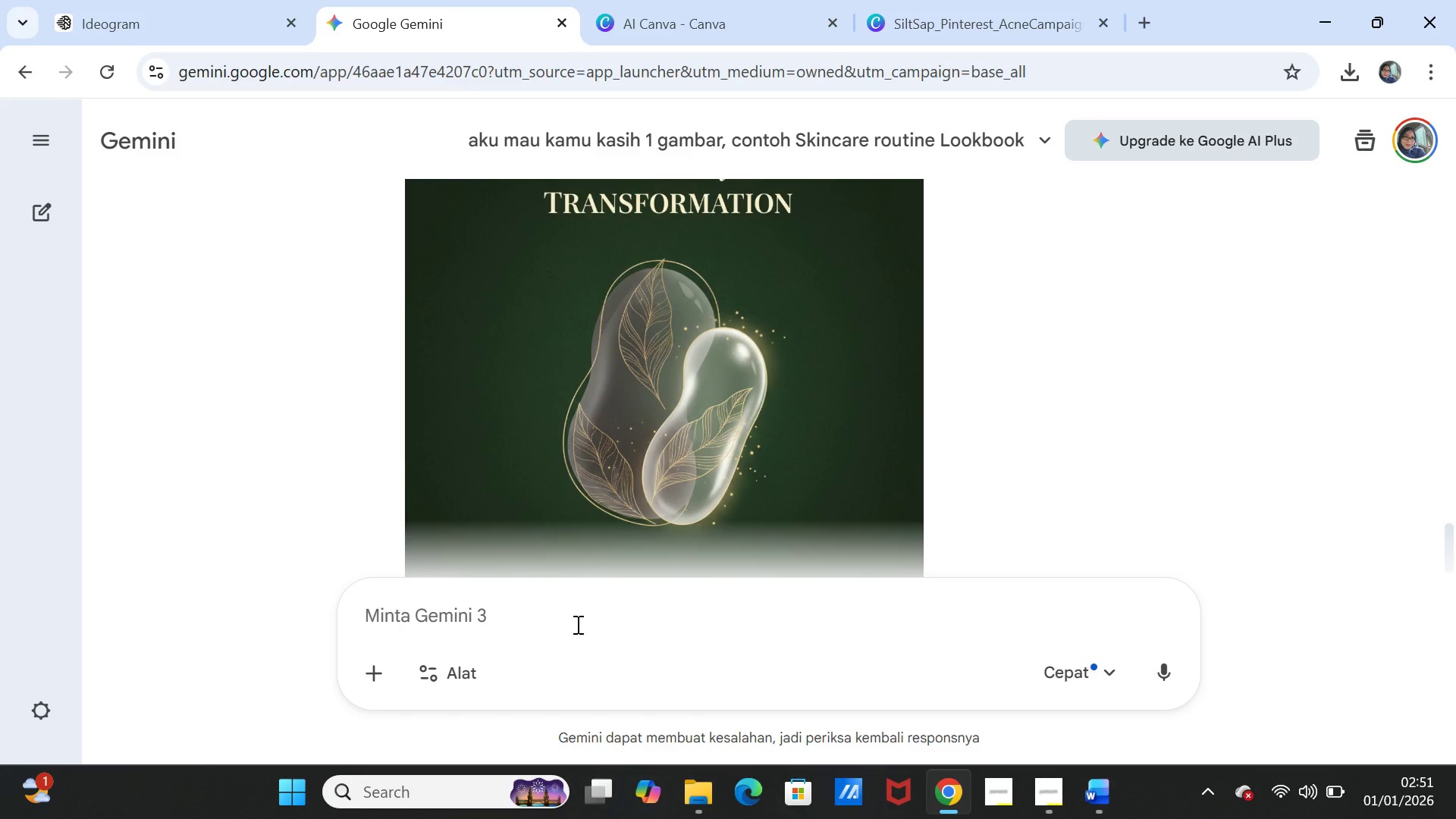 
key(Control+ControlLeft)
 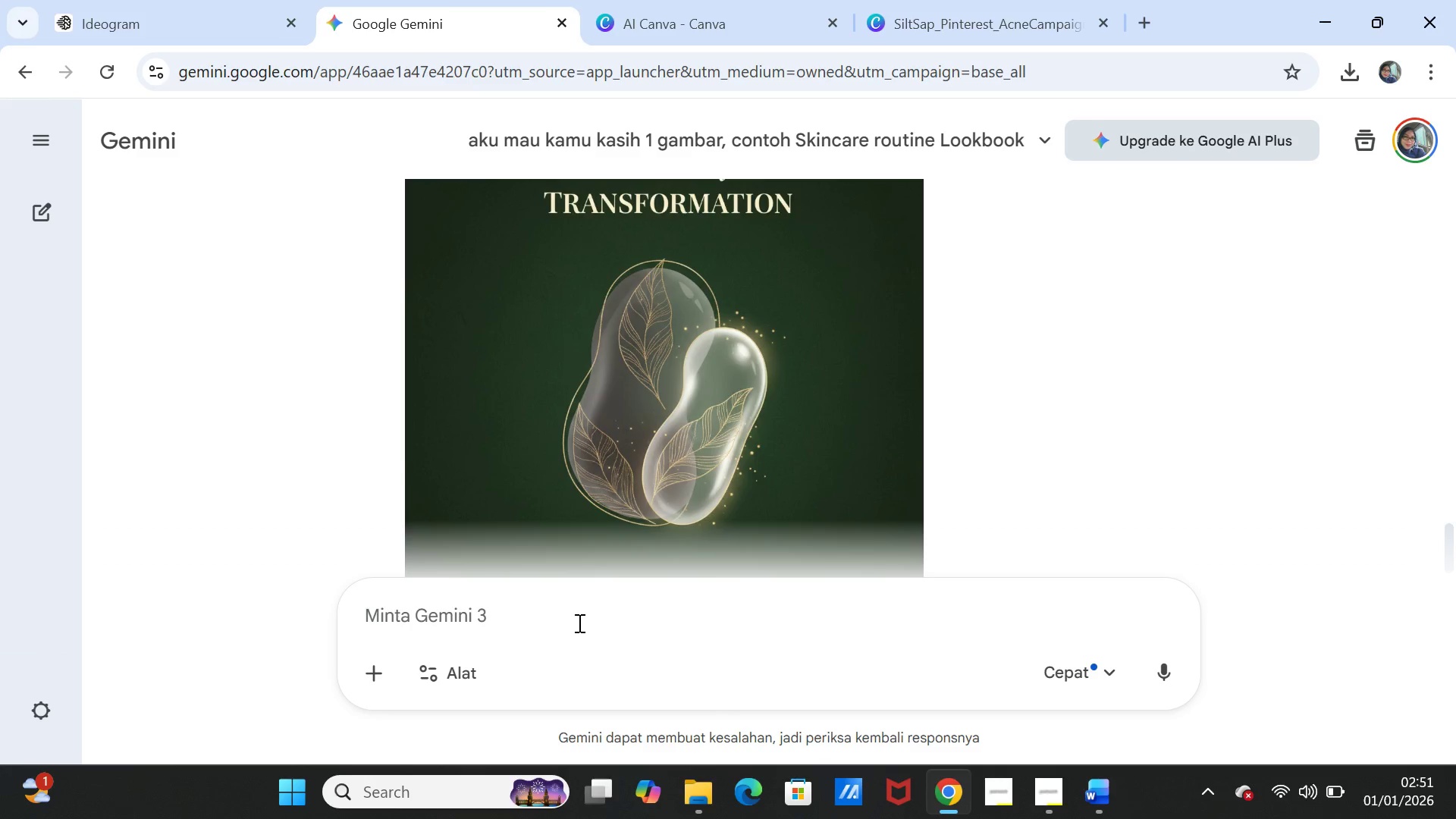 
key(Control+V)
 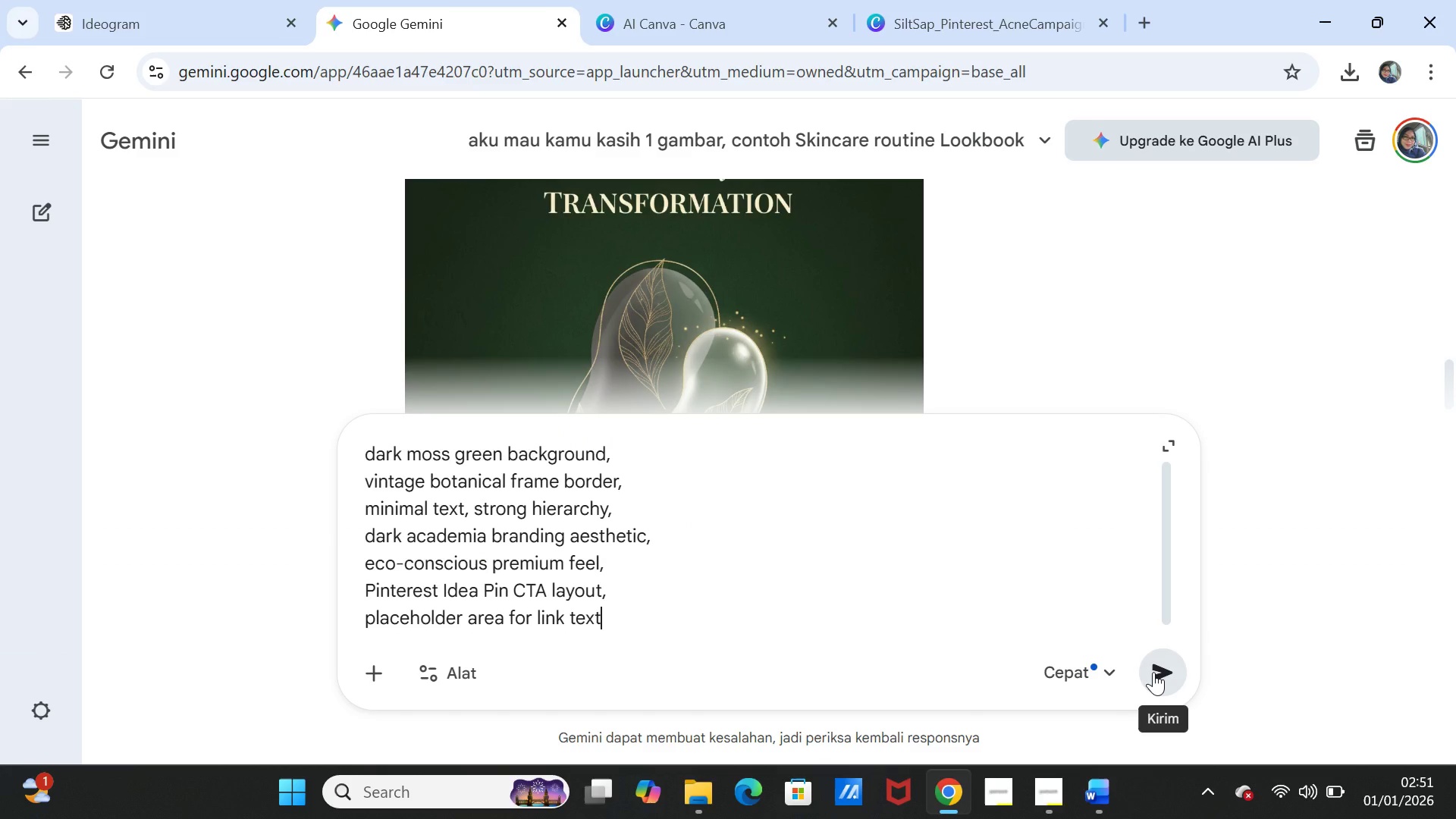 
left_click([1153, 672])
 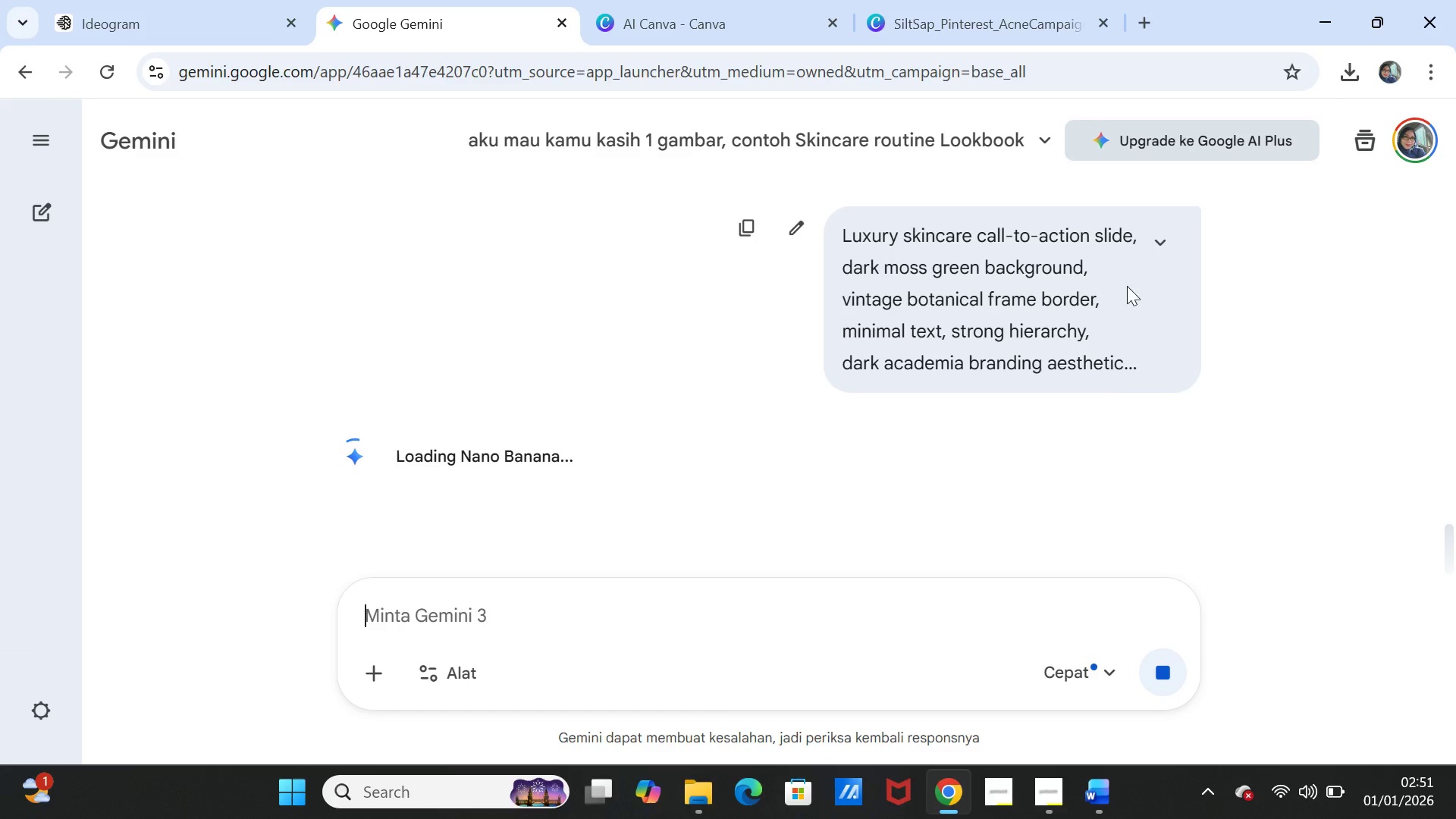 
left_click([742, 19])
 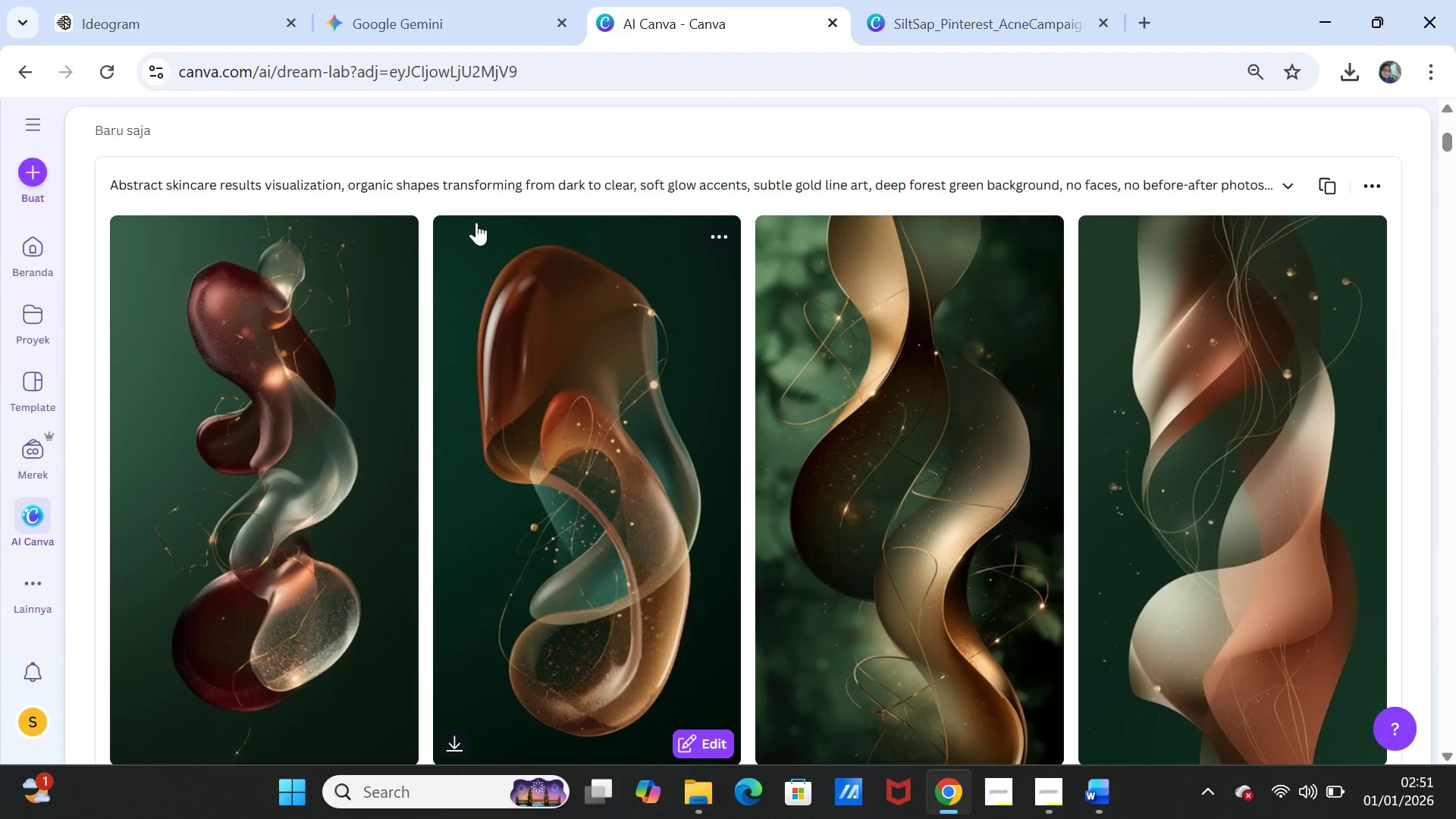 
scroll: coordinate [499, 229], scroll_direction: up, amount: 6.0
 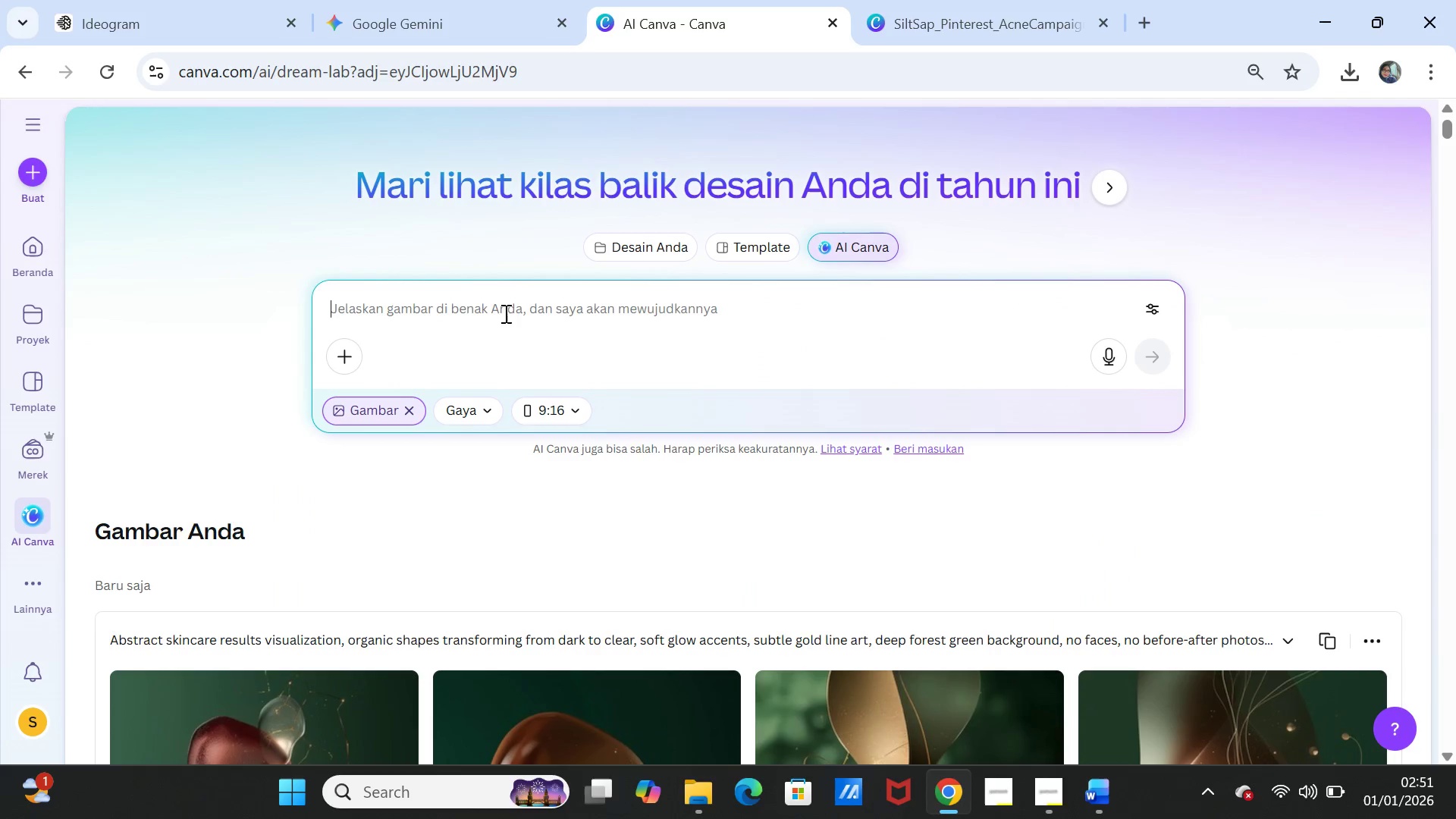 
key(Control+V)
 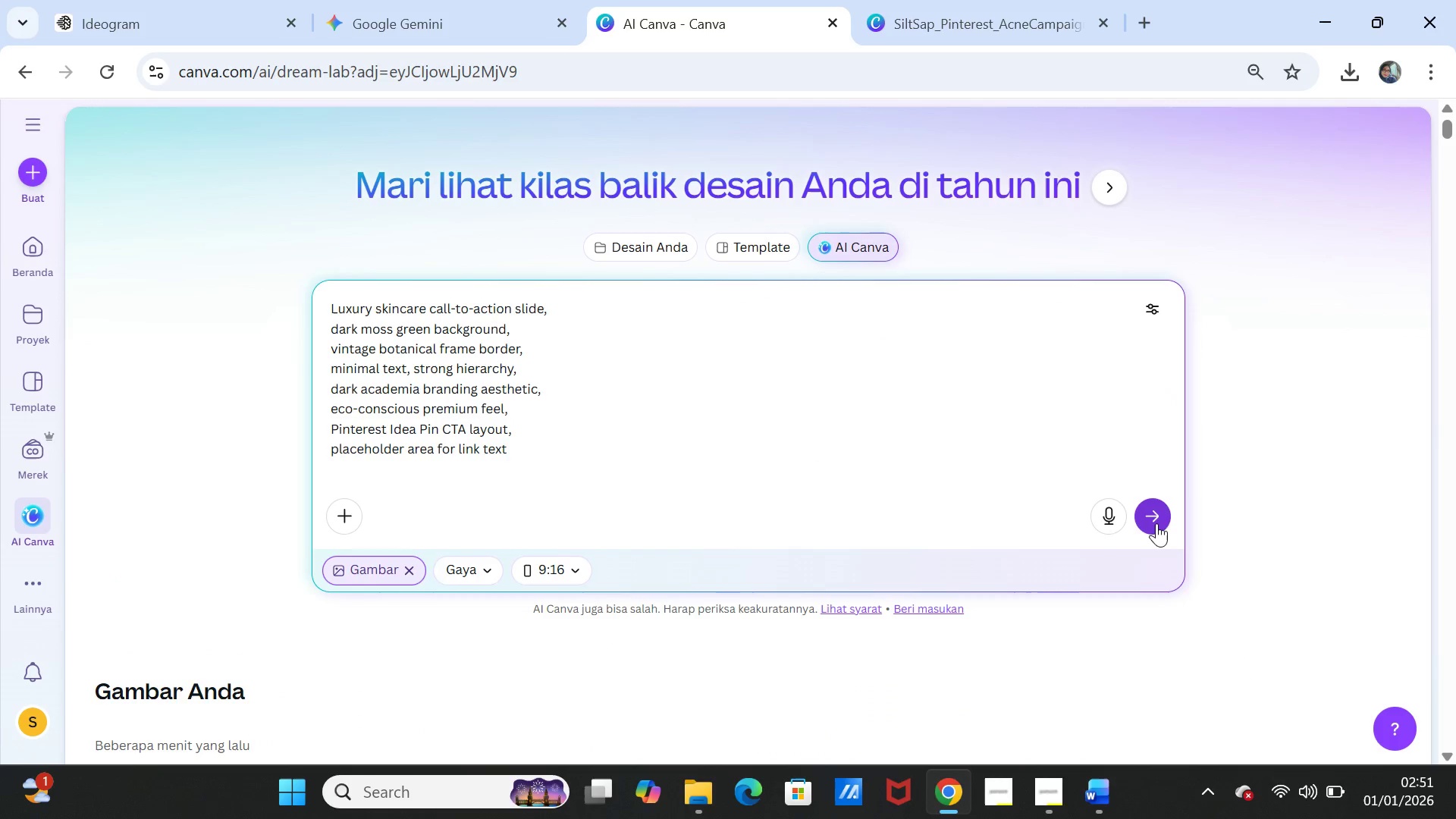 
left_click([1154, 514])
 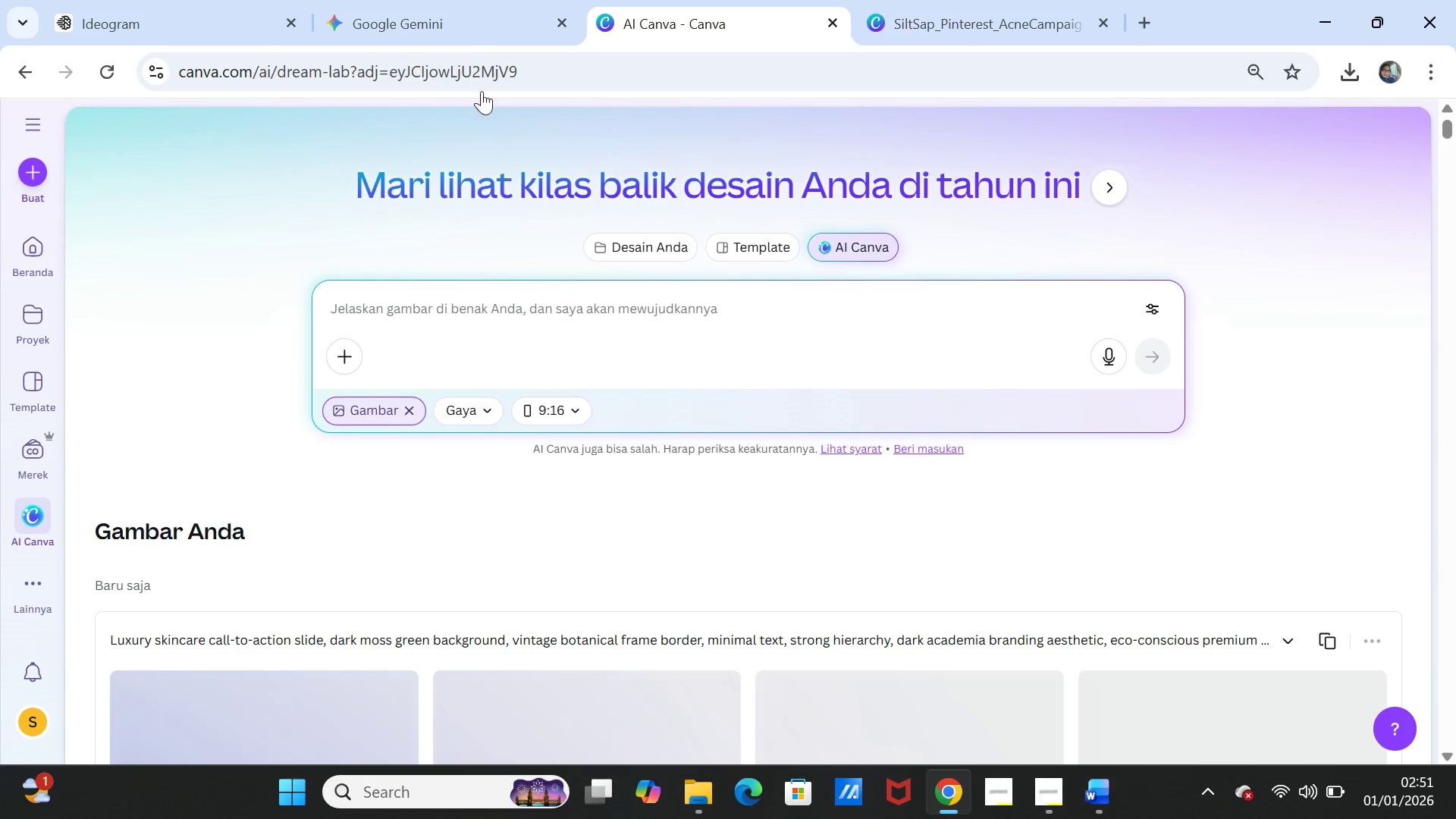 
left_click([450, 17])
 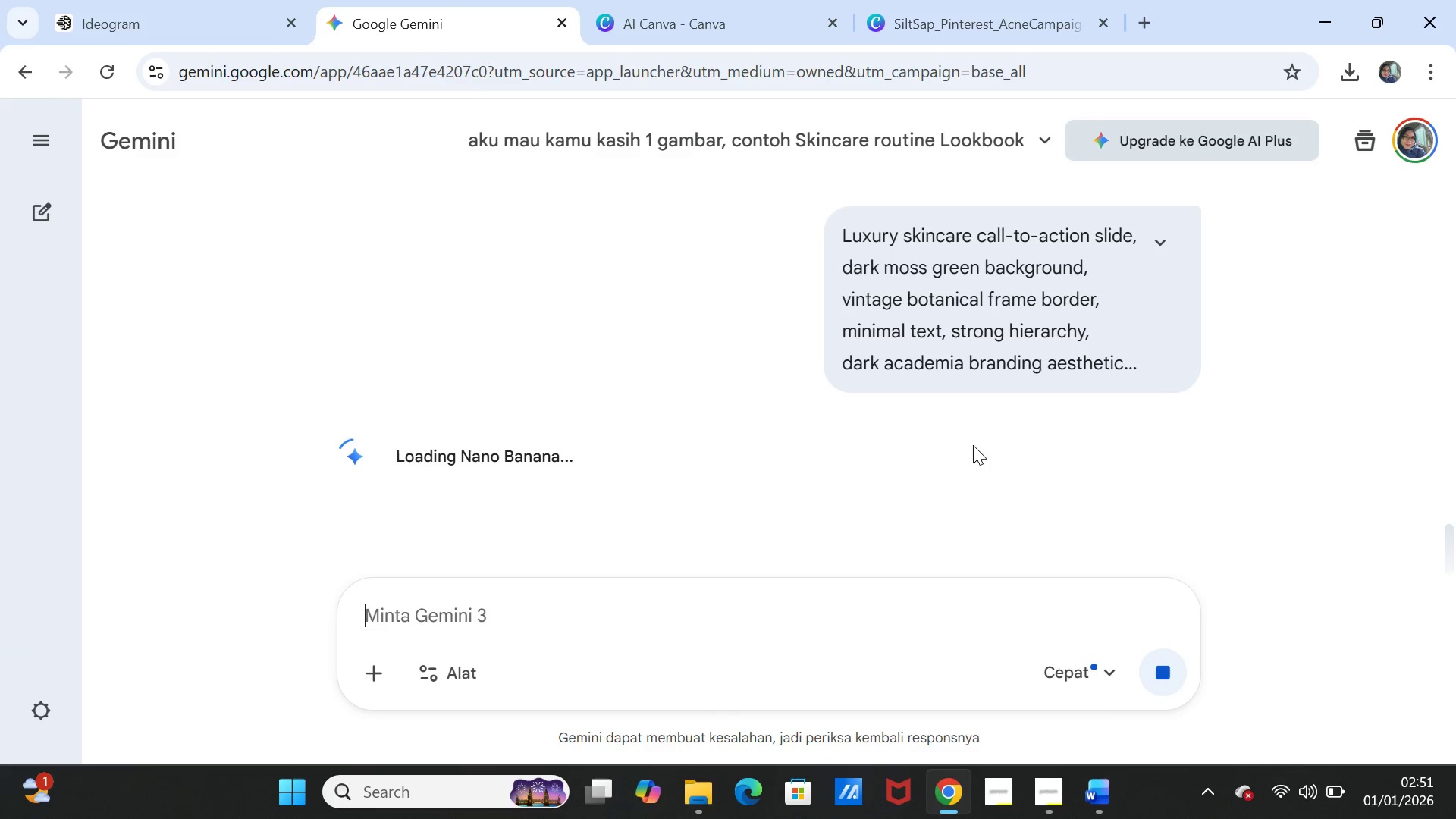 
wait(6.41)
 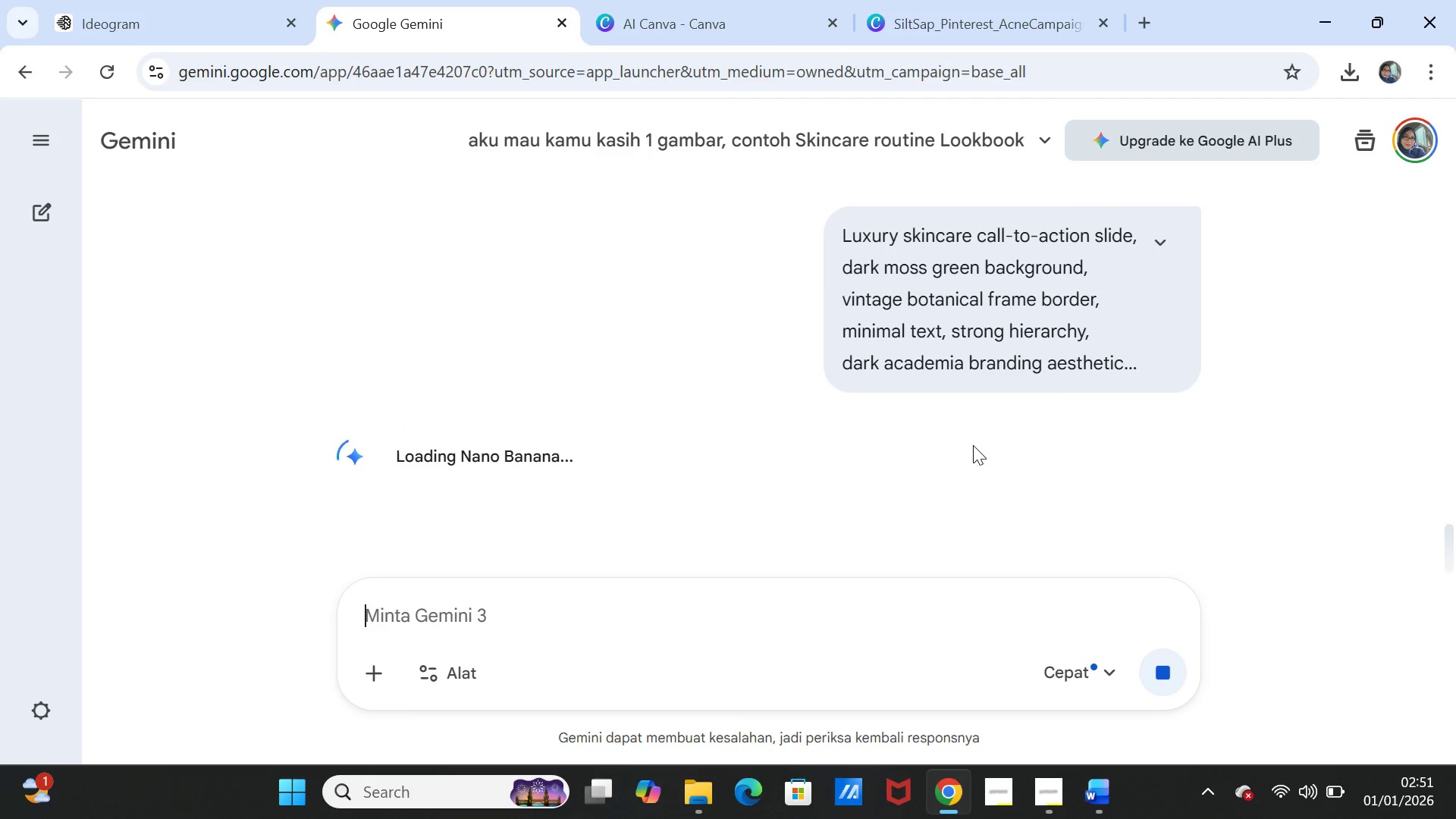 
scroll: coordinate [973, 445], scroll_direction: down, amount: 1.0
 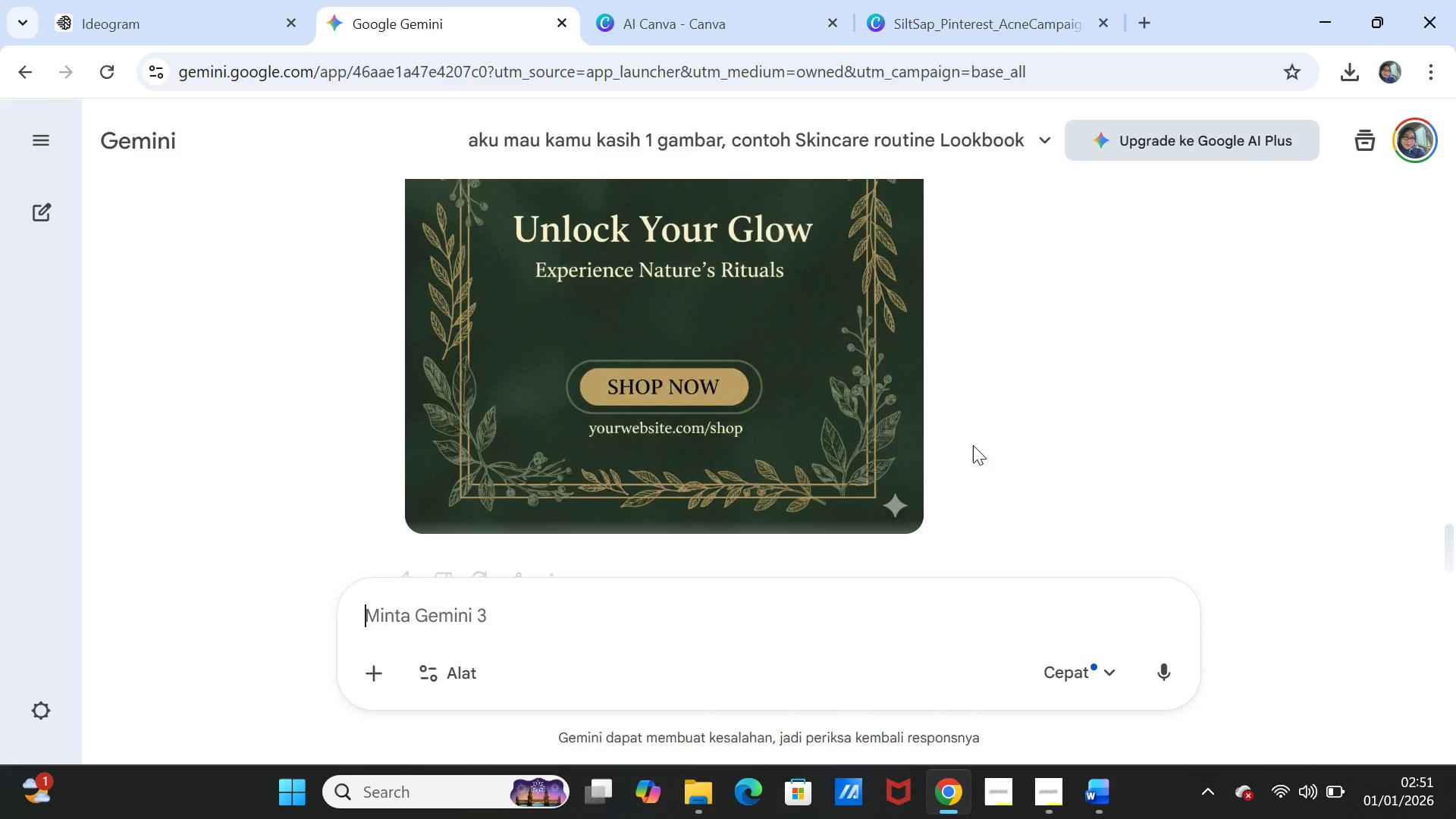 
scroll: coordinate [973, 445], scroll_direction: up, amount: 1.0
 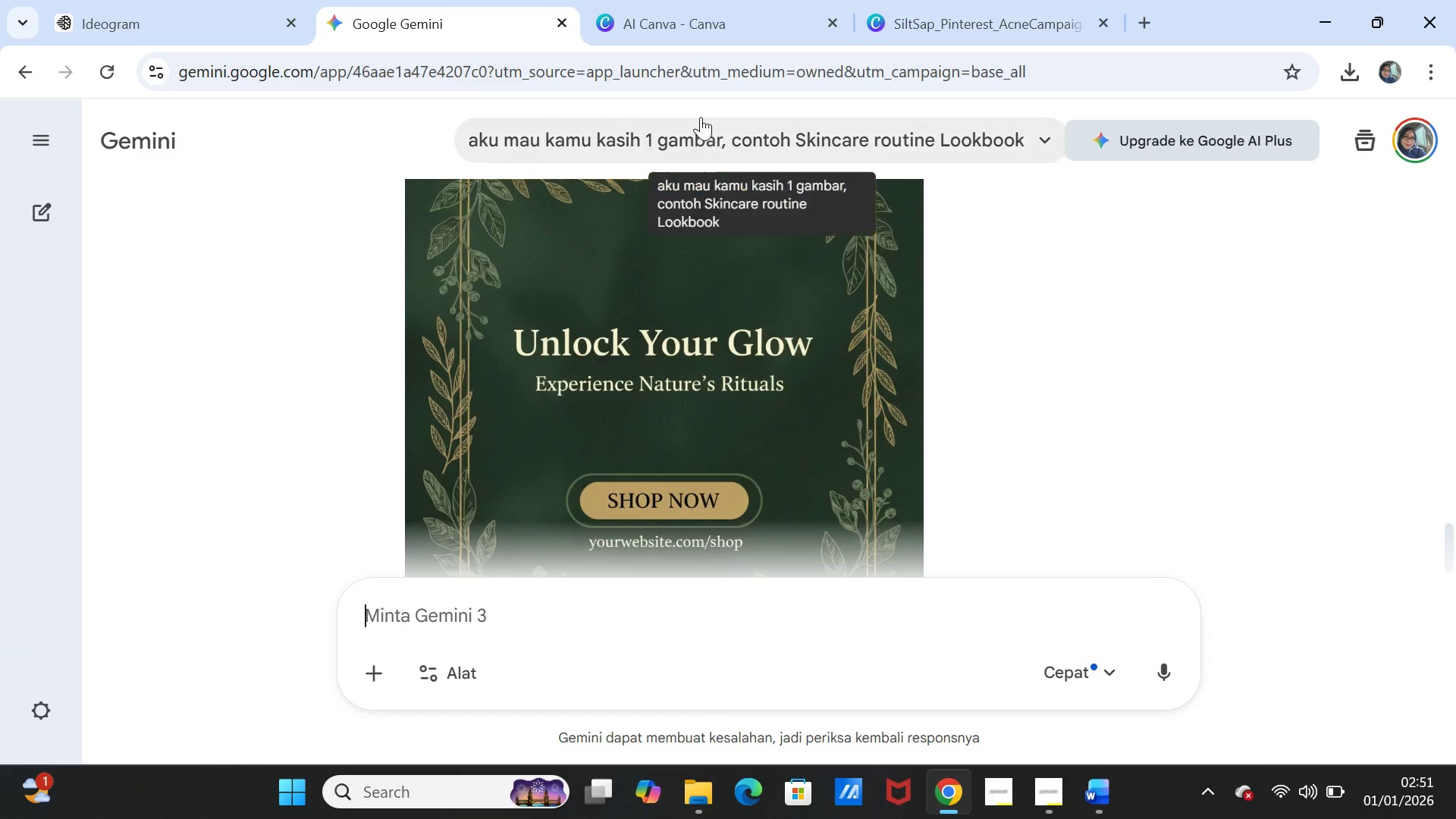 
left_click([667, 1])
 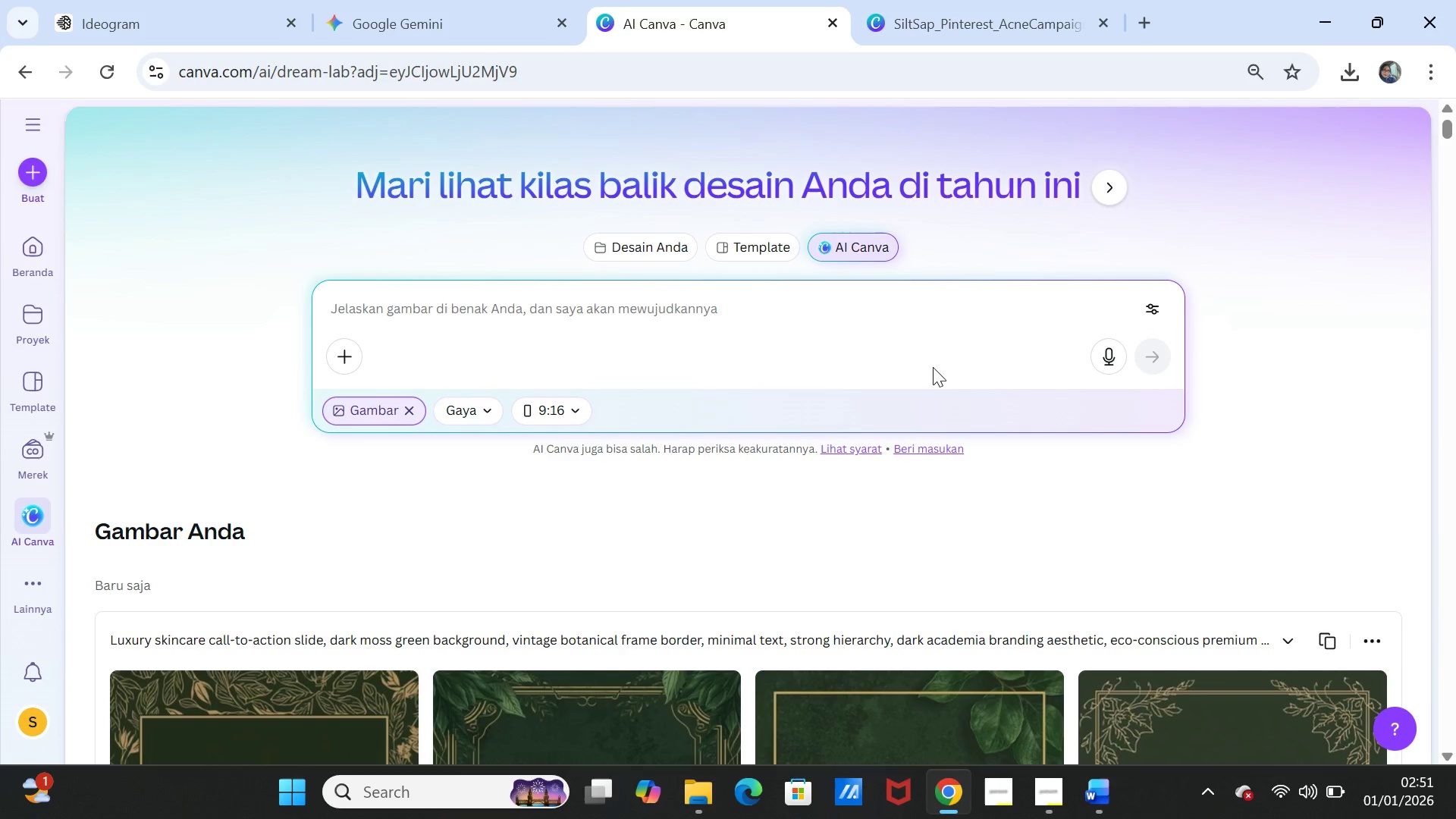 
scroll: coordinate [960, 431], scroll_direction: down, amount: 4.0
 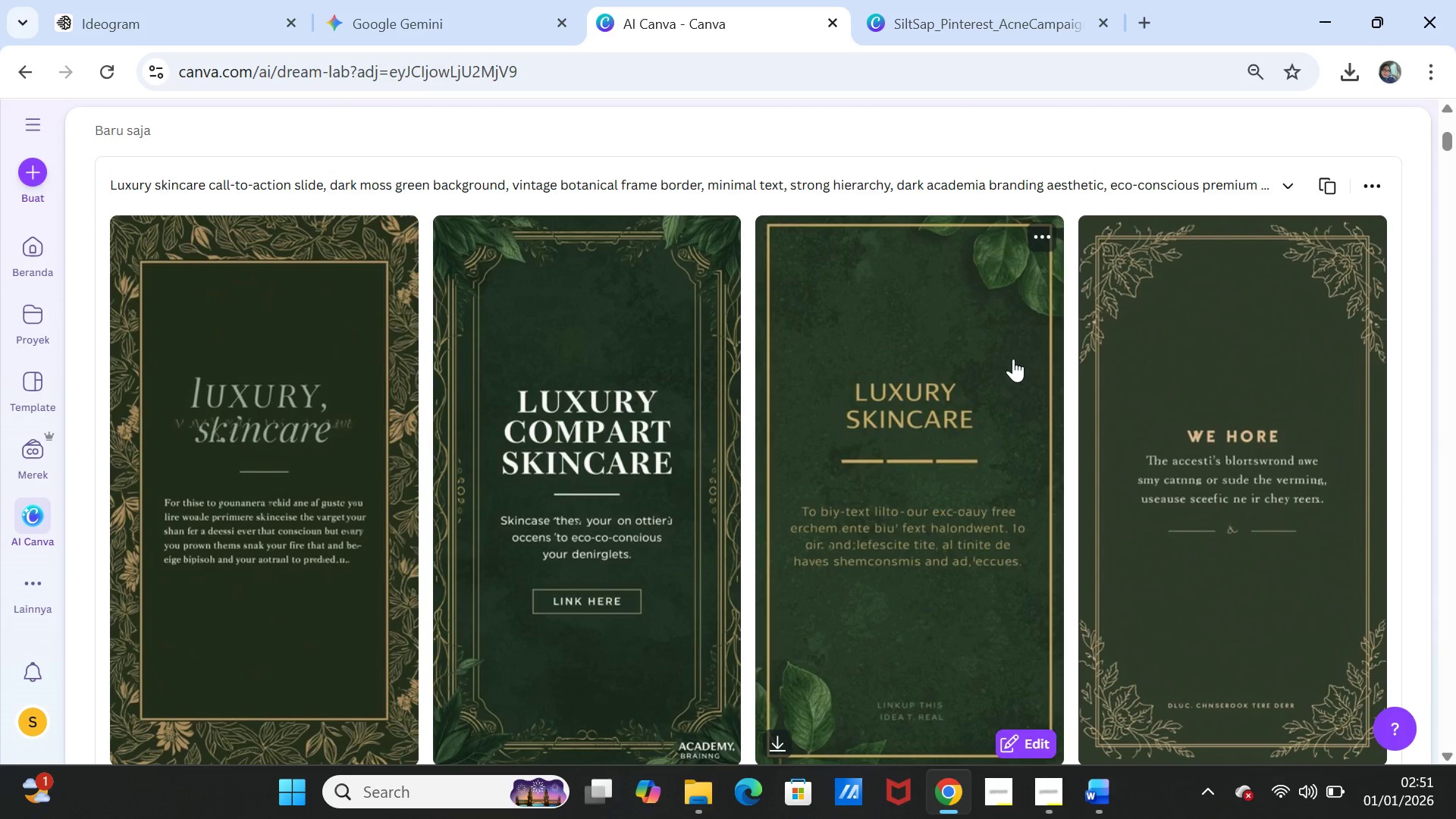 
wait(15.06)
 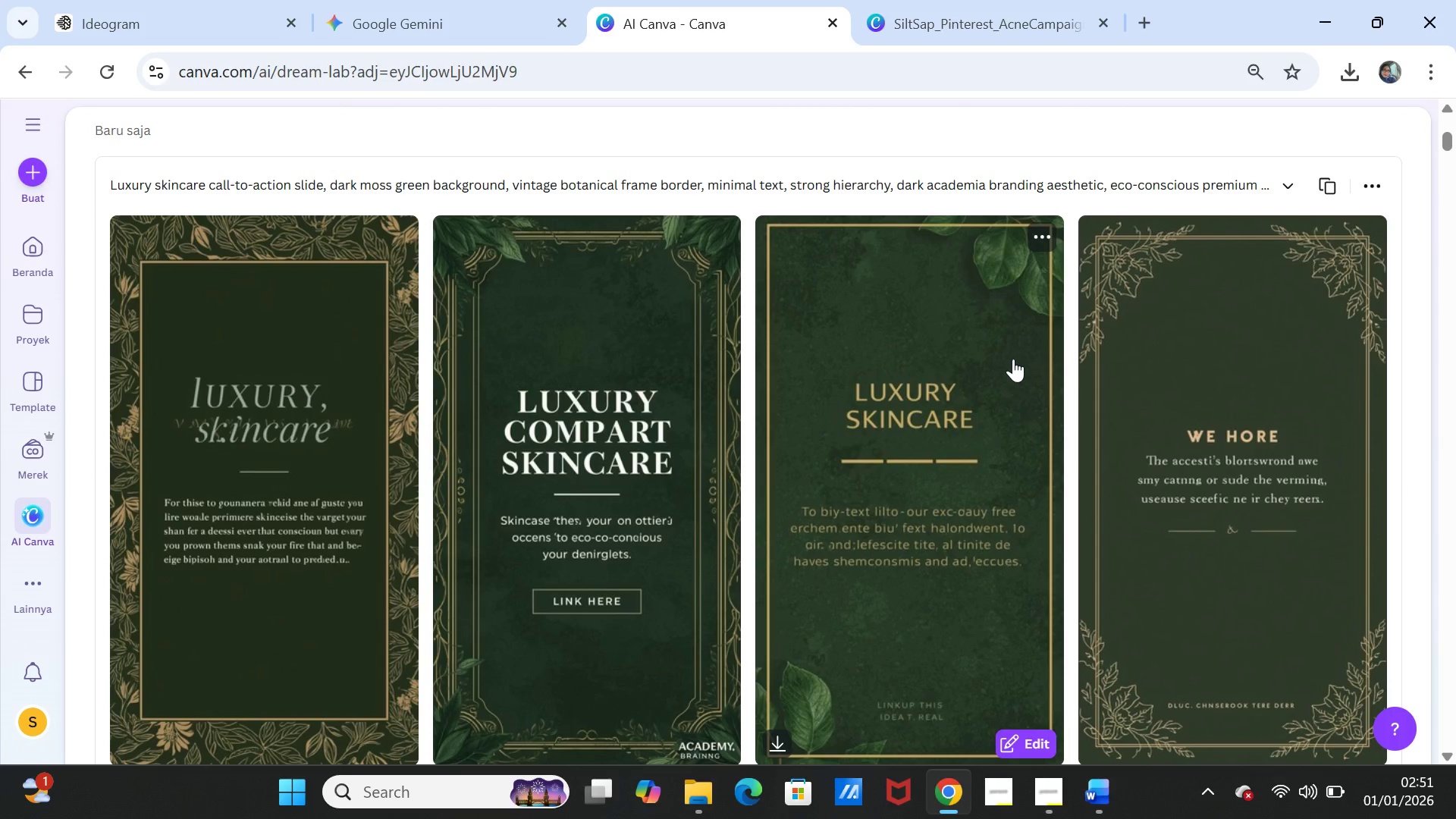 
left_click([712, 236])
 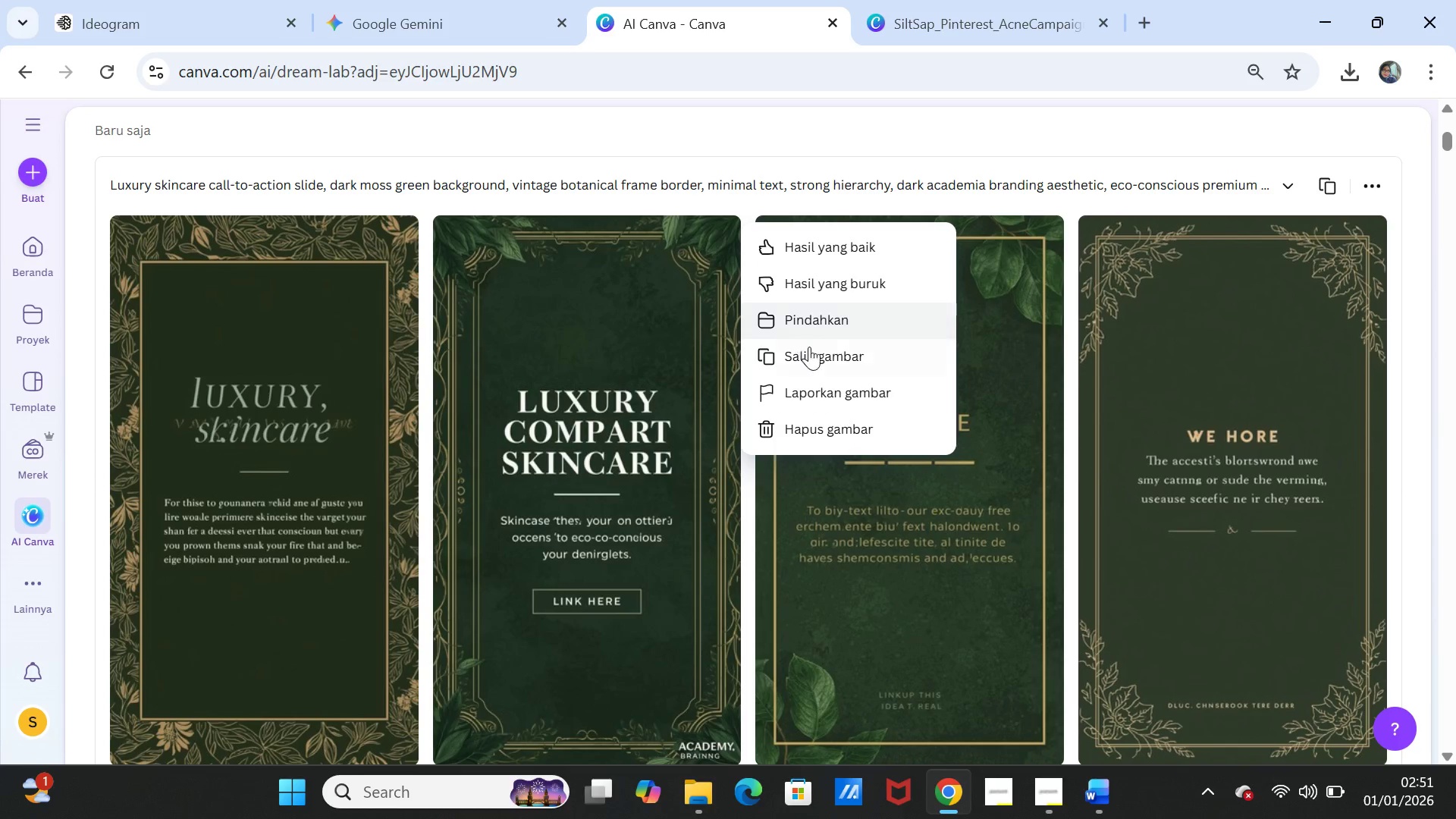 
left_click([810, 350])
 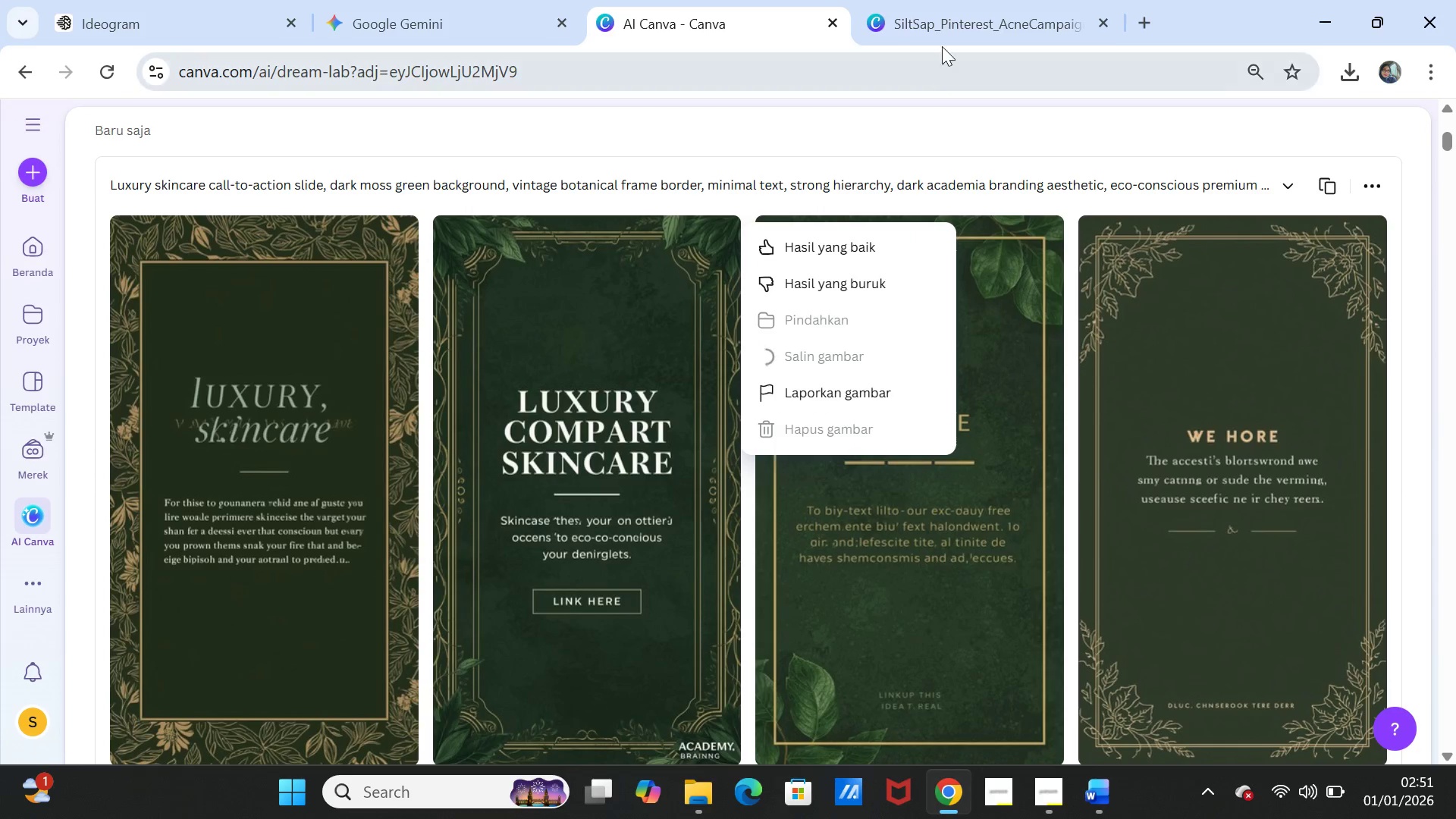 
left_click([941, 14])
 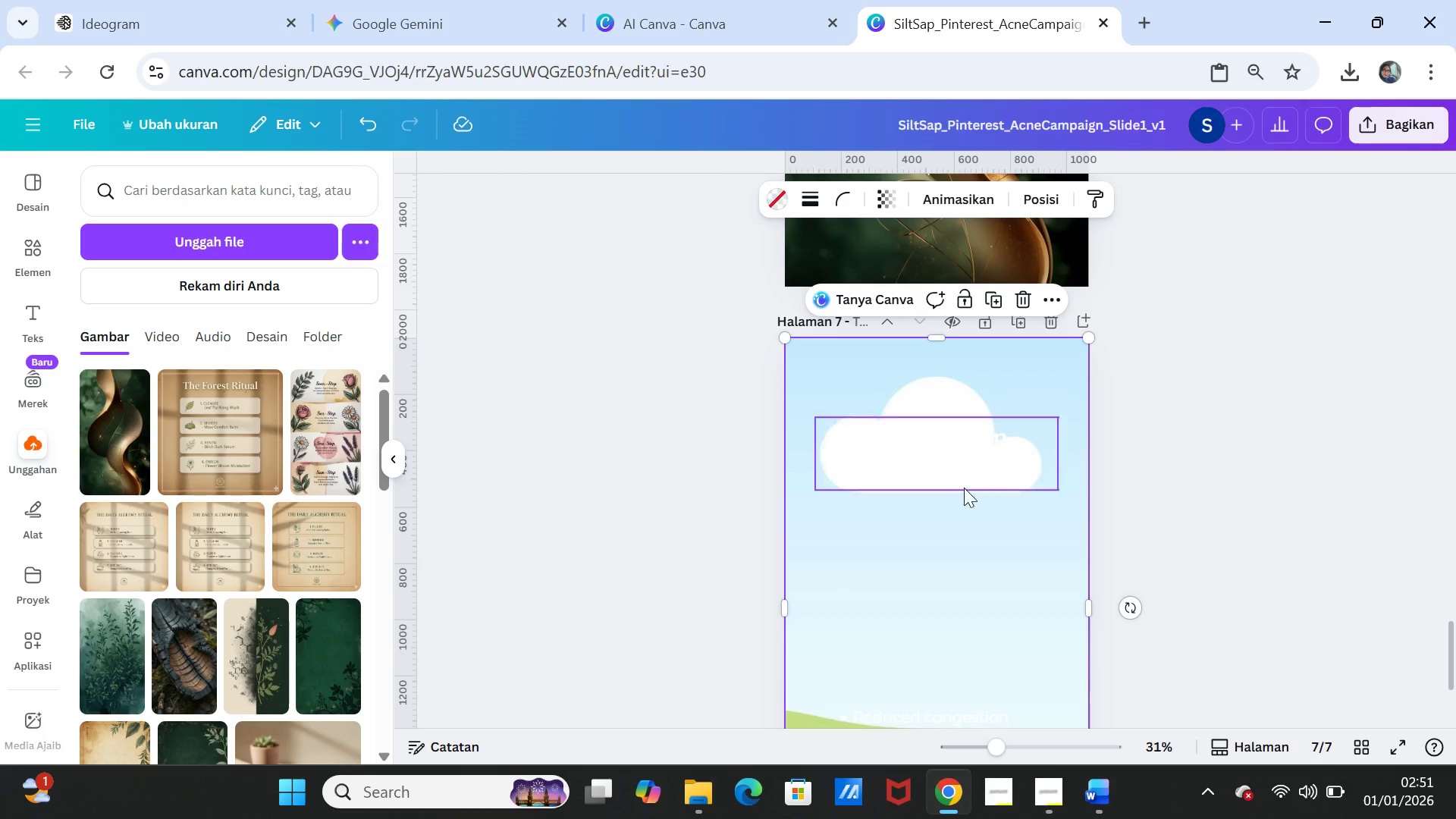 
left_click([959, 496])
 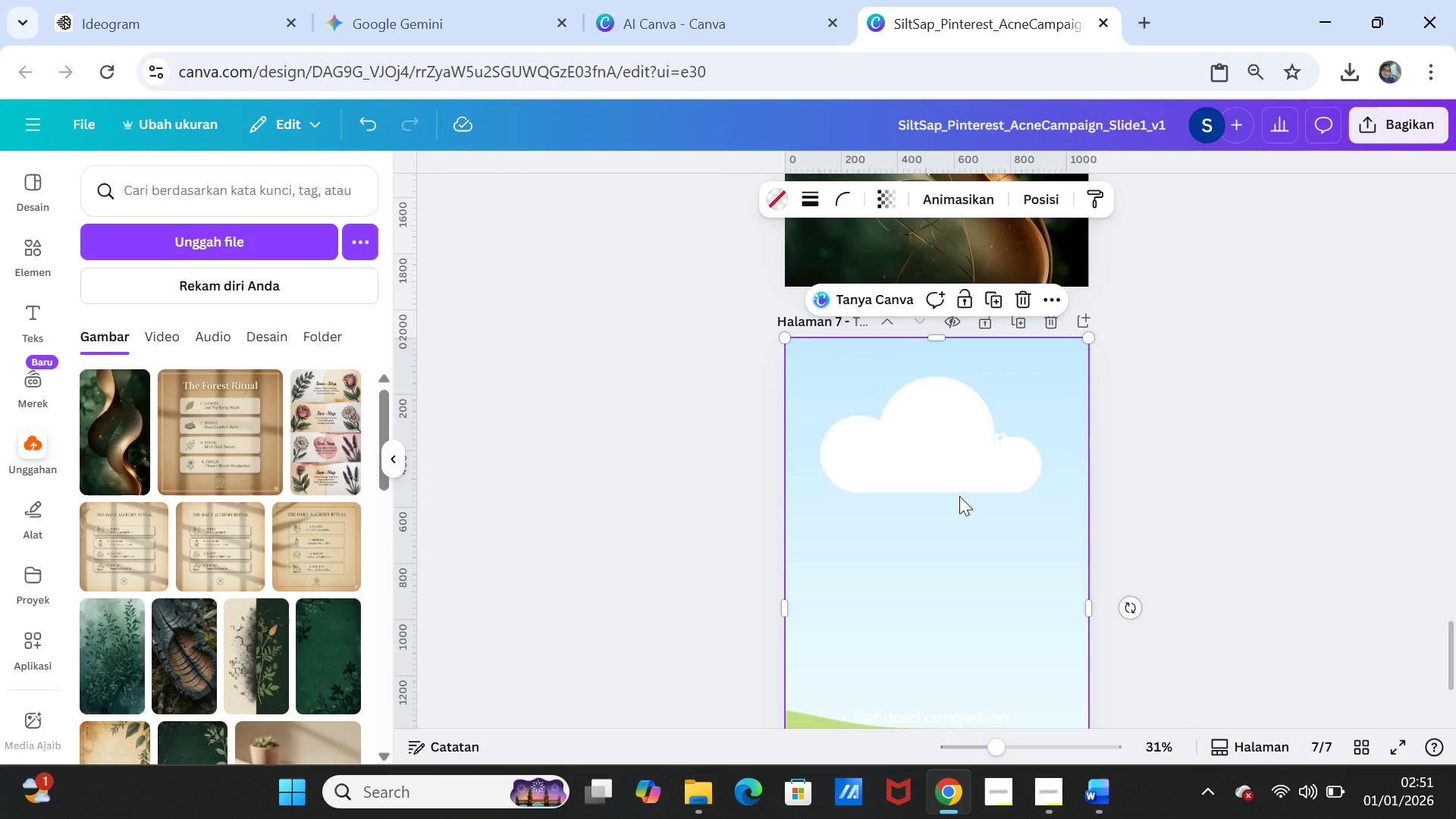 
right_click([959, 496])
 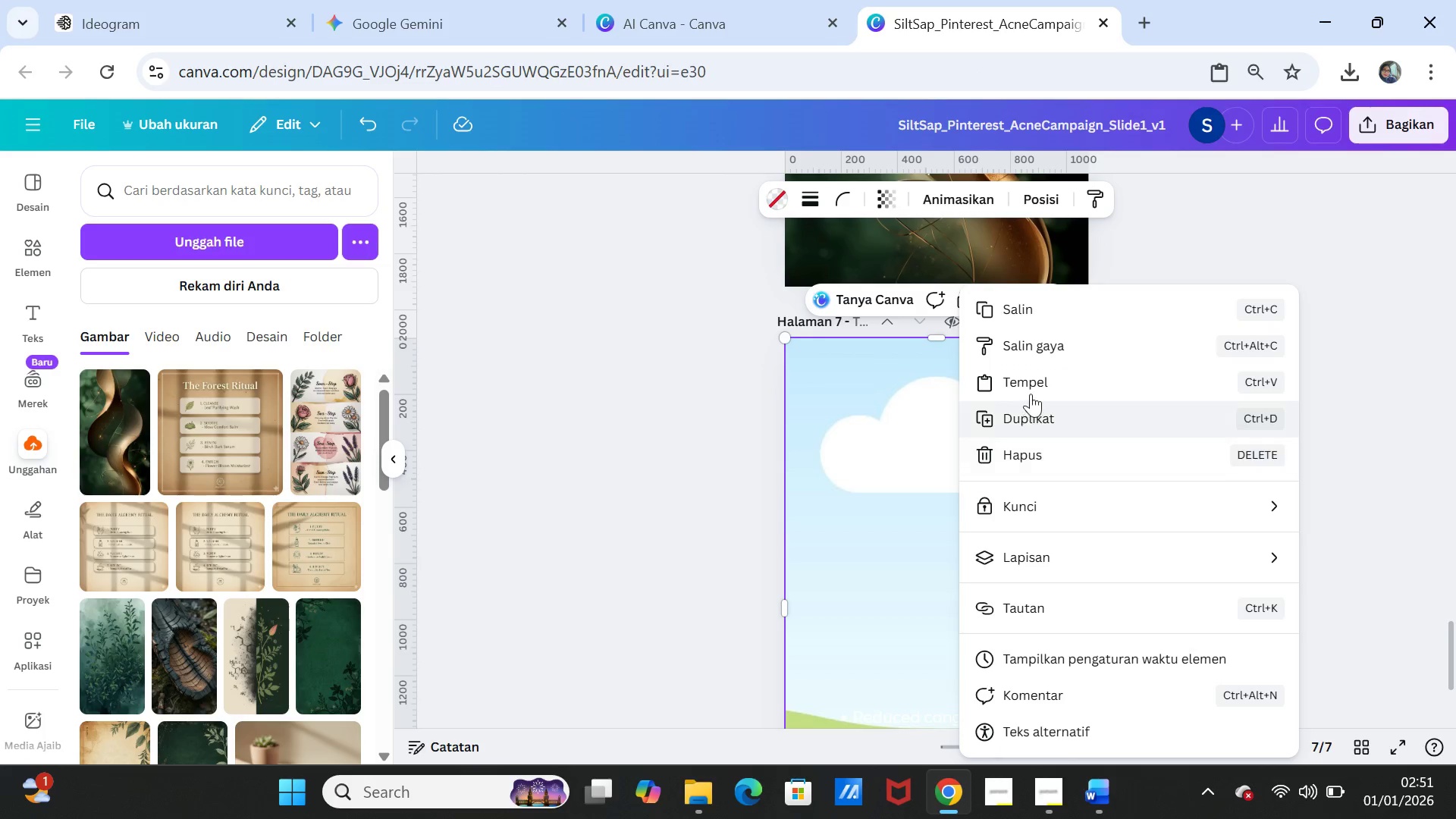 
left_click([1030, 384])
 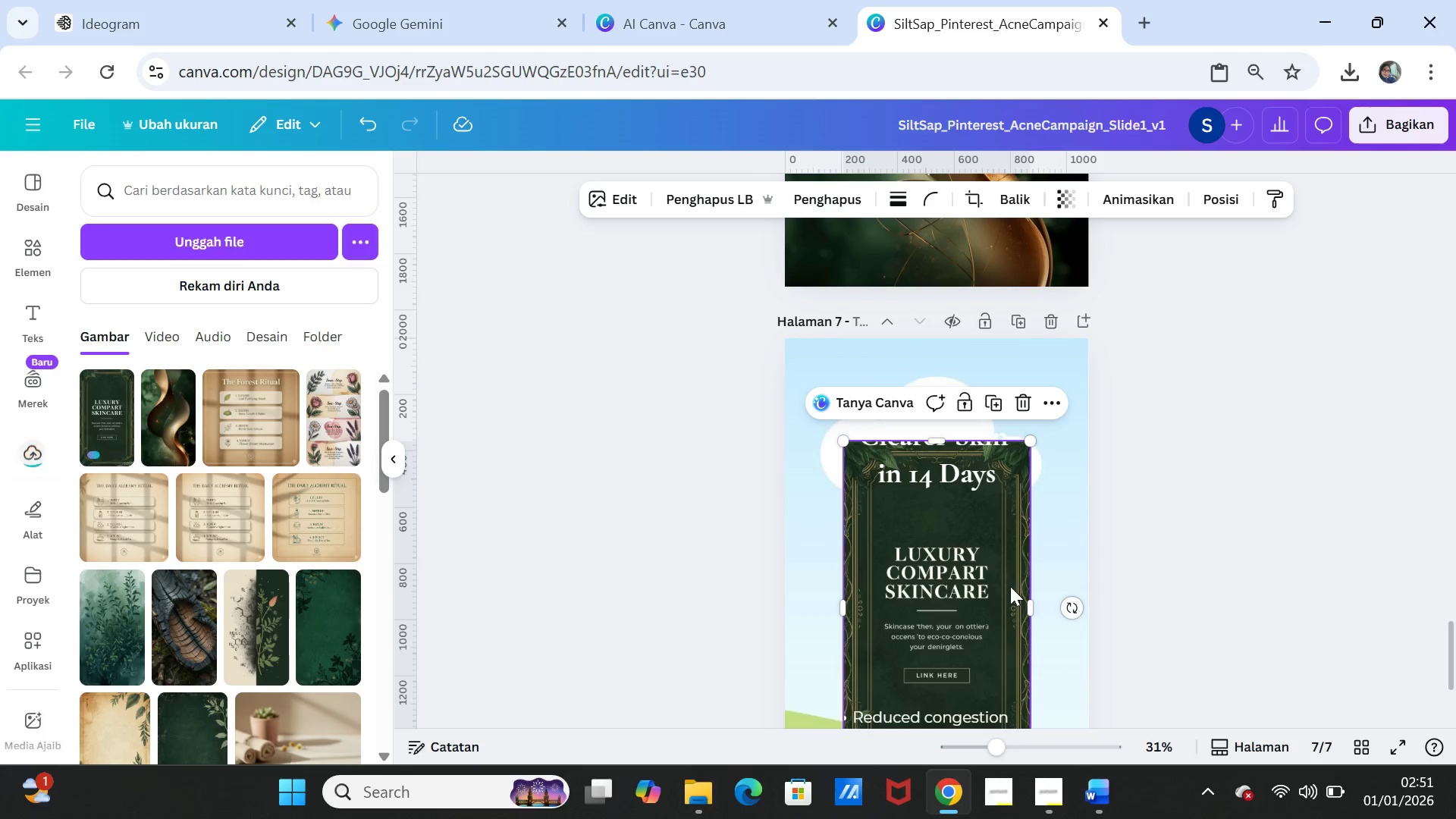 
left_click_drag(start_coordinate=[992, 576], to_coordinate=[993, 565])
 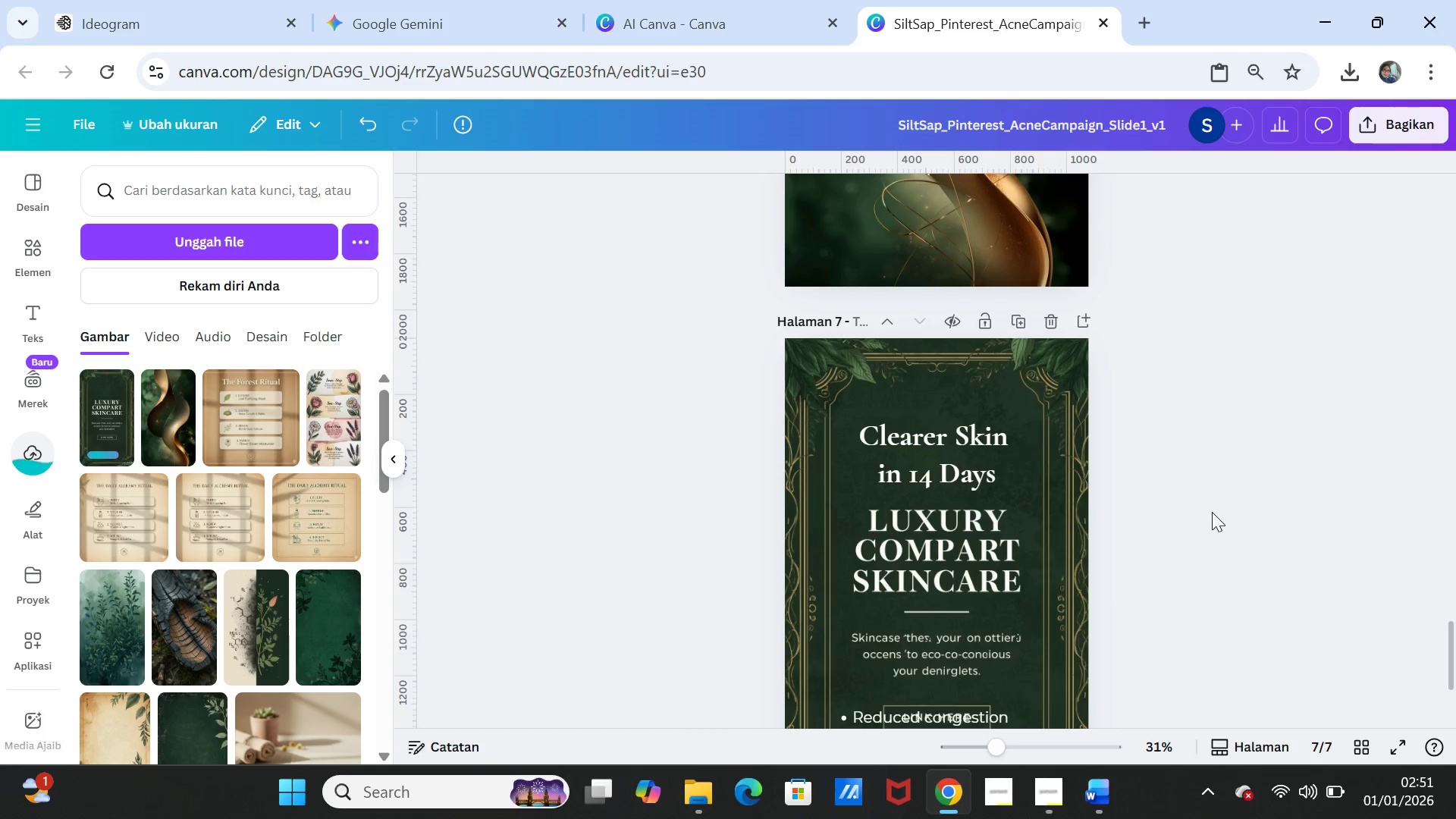 
left_click([1212, 512])
 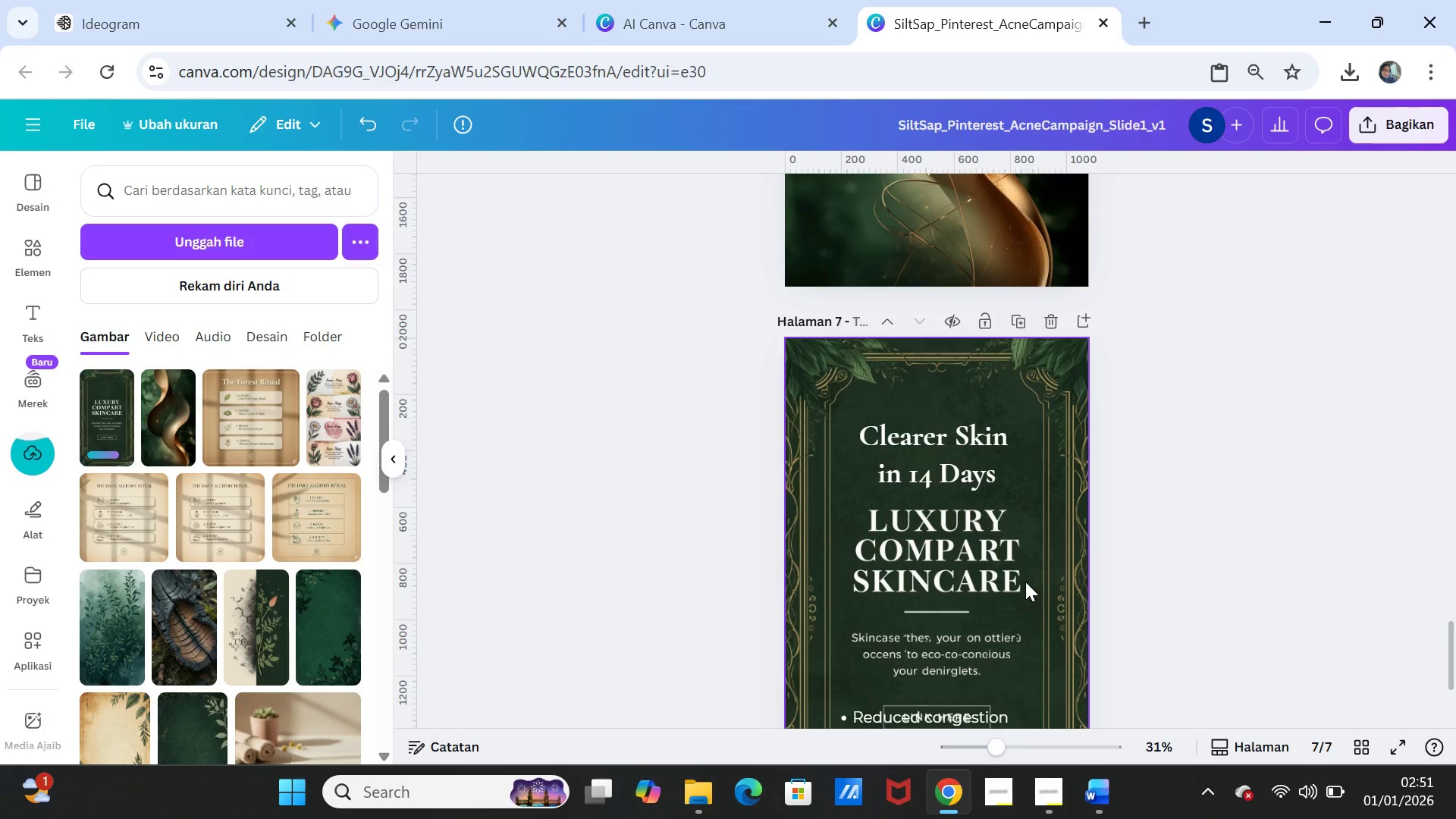 
left_click([1025, 582])
 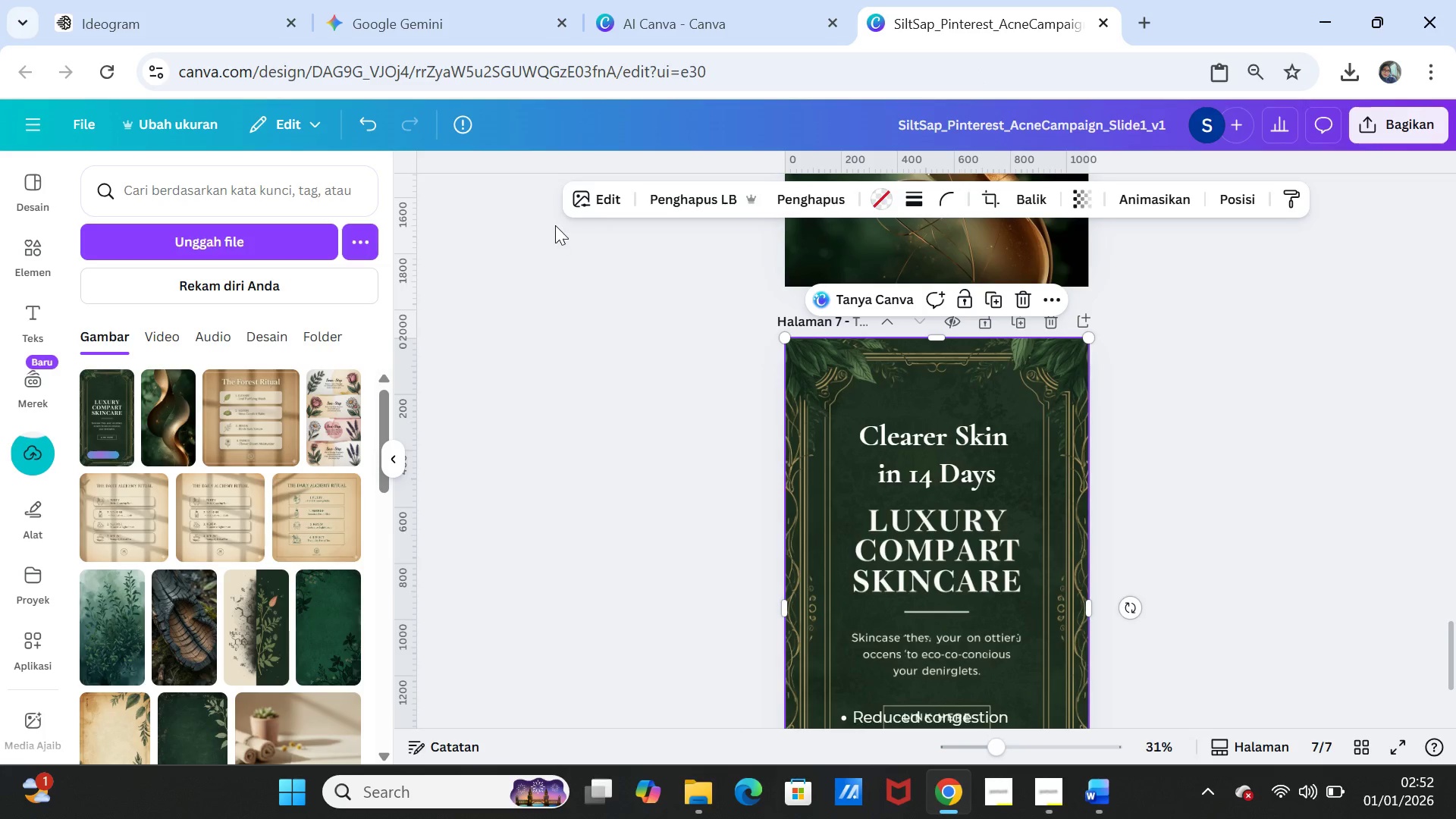 
left_click([598, 205])
 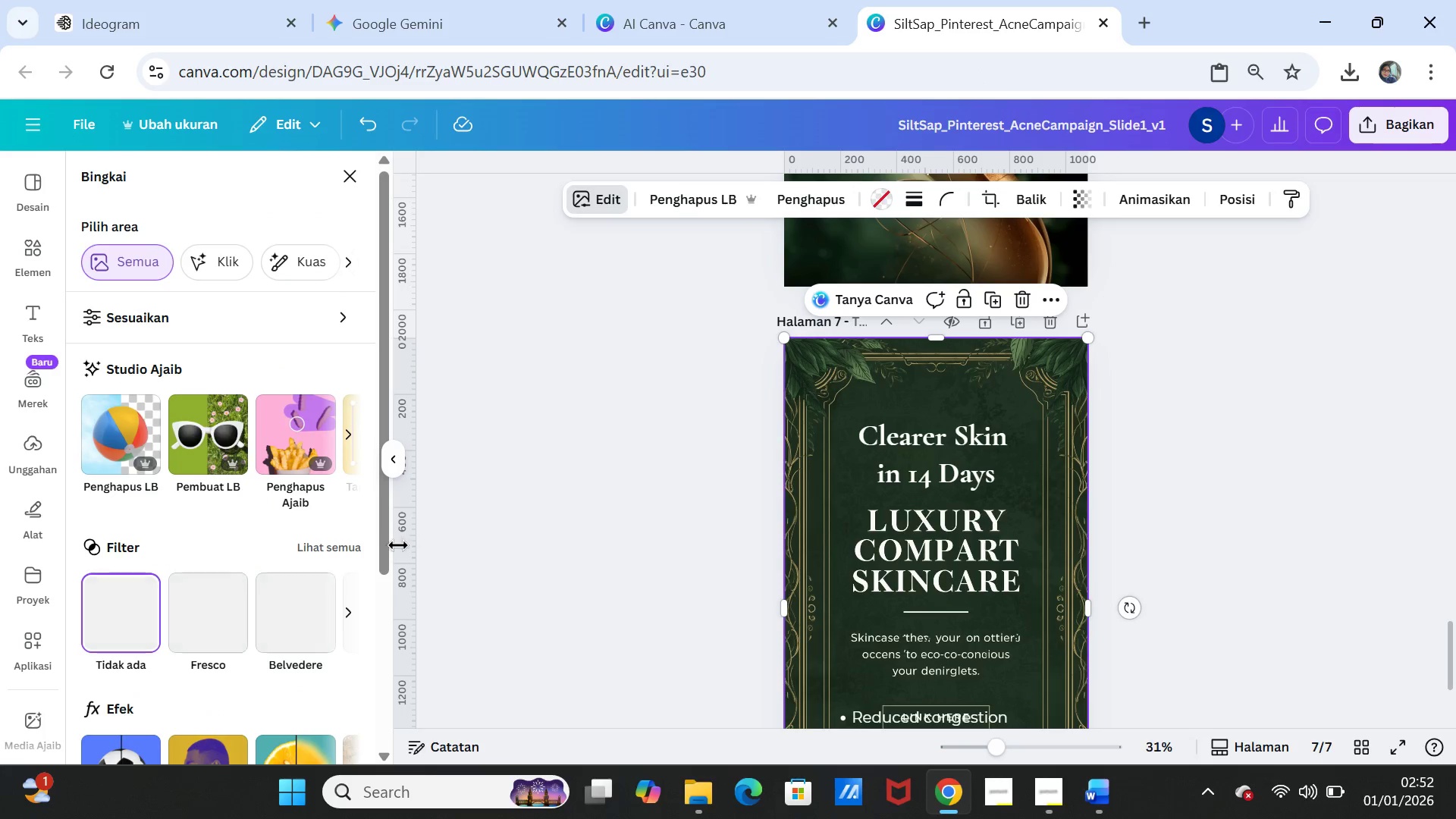 
left_click([289, 462])
 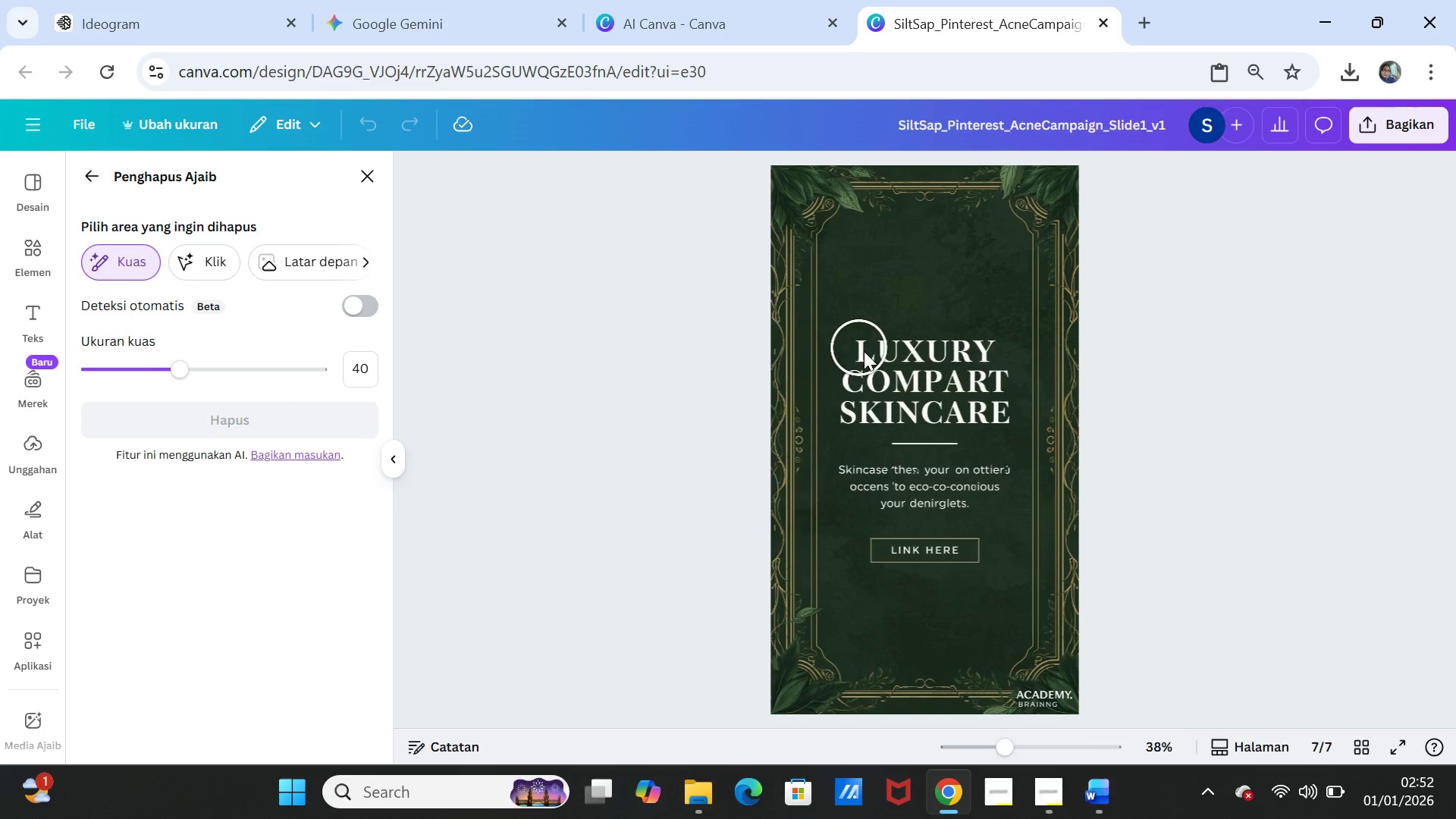 
left_click_drag(start_coordinate=[864, 353], to_coordinate=[854, 388])
 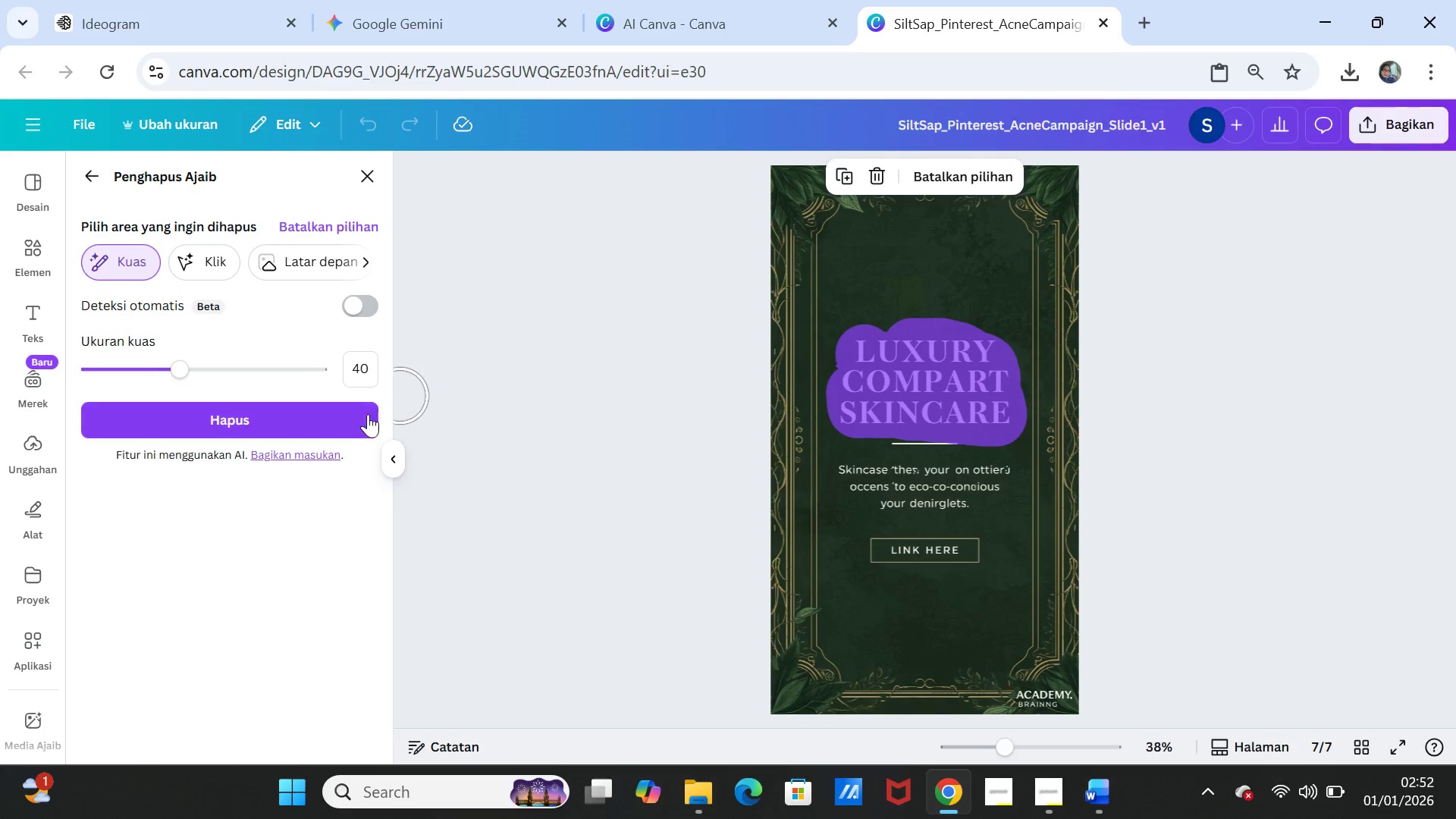 
left_click([302, 419])
 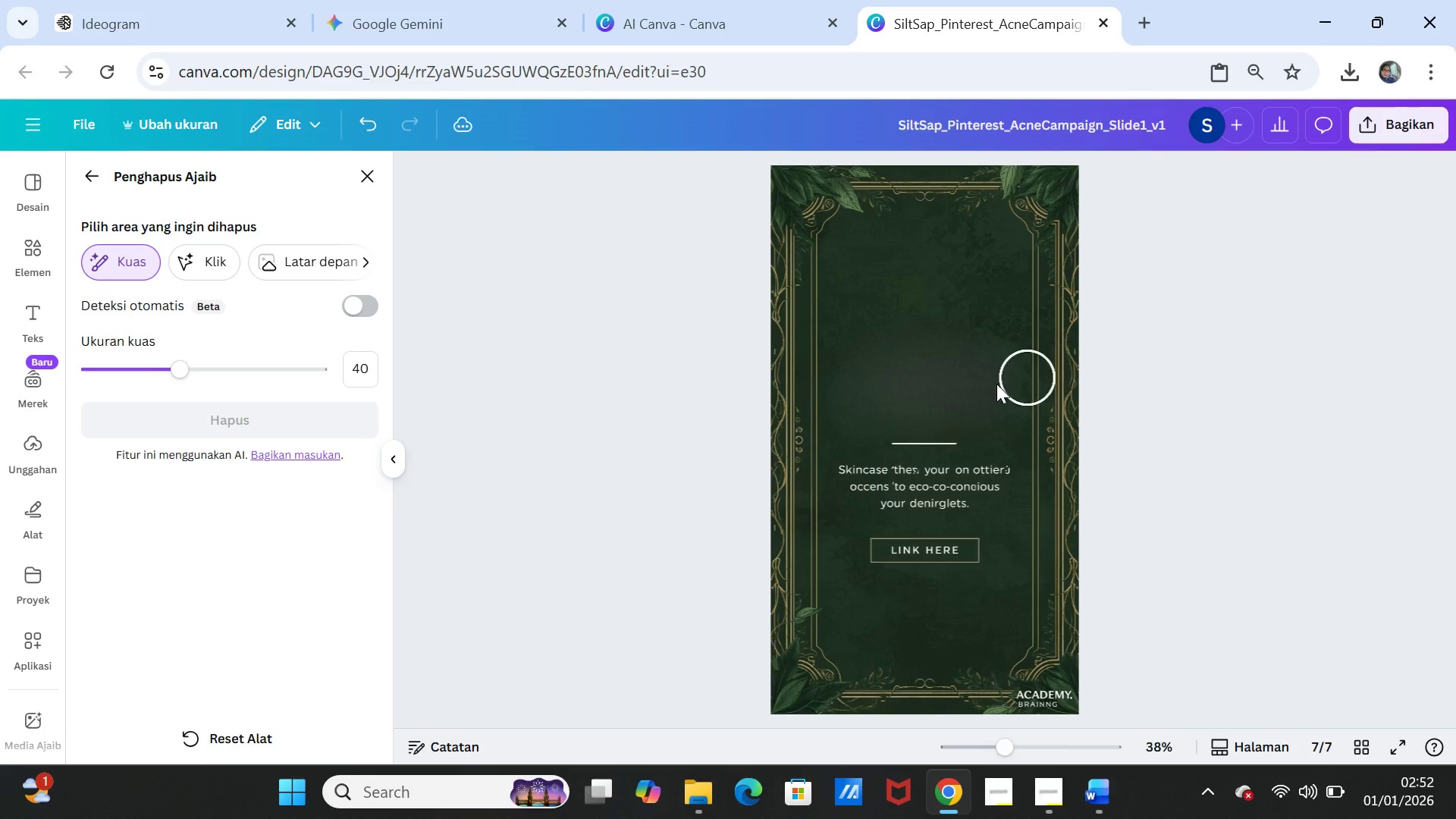 
wait(7.58)
 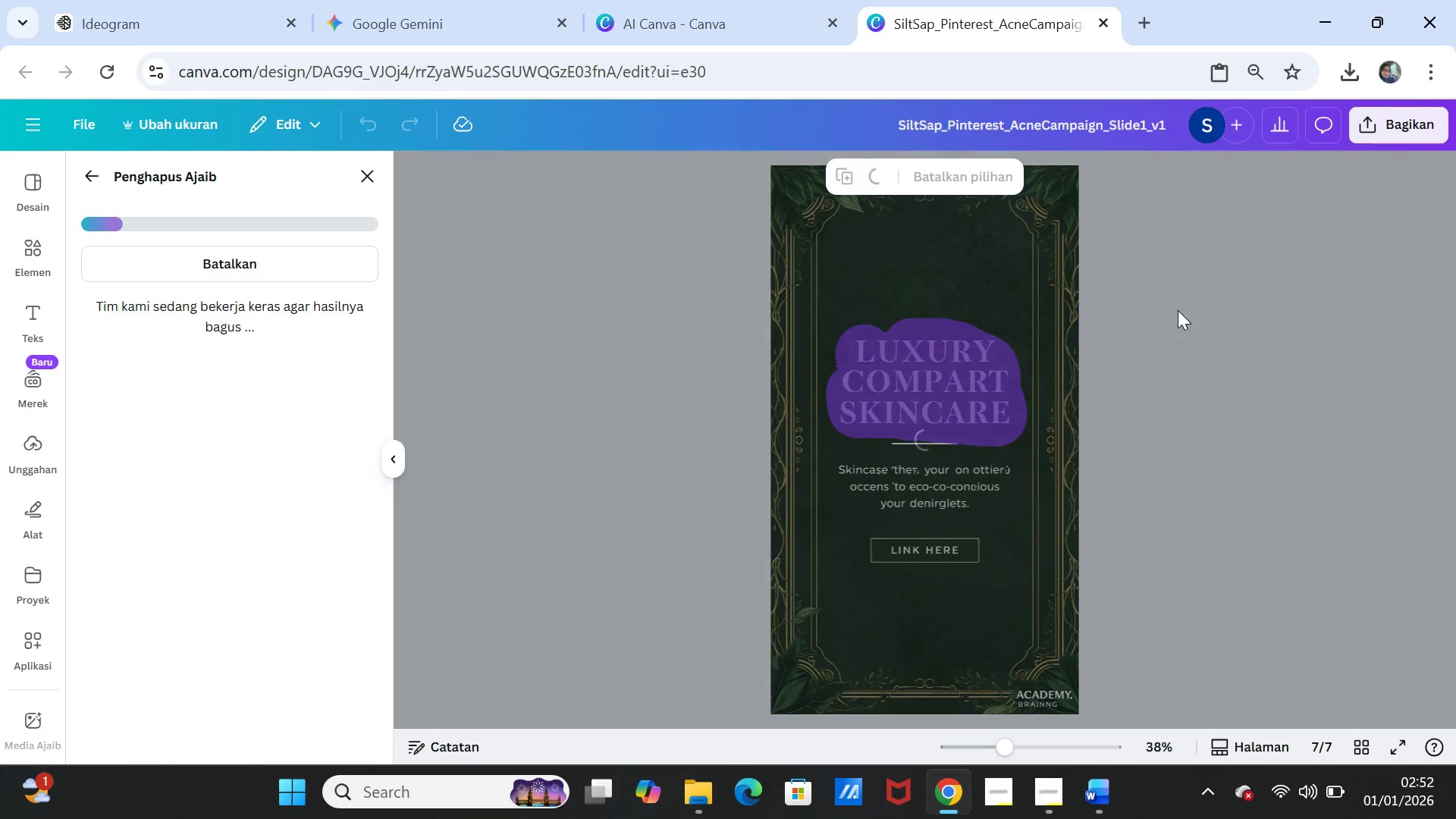 
left_click_drag(start_coordinate=[857, 485], to_coordinate=[873, 463])
 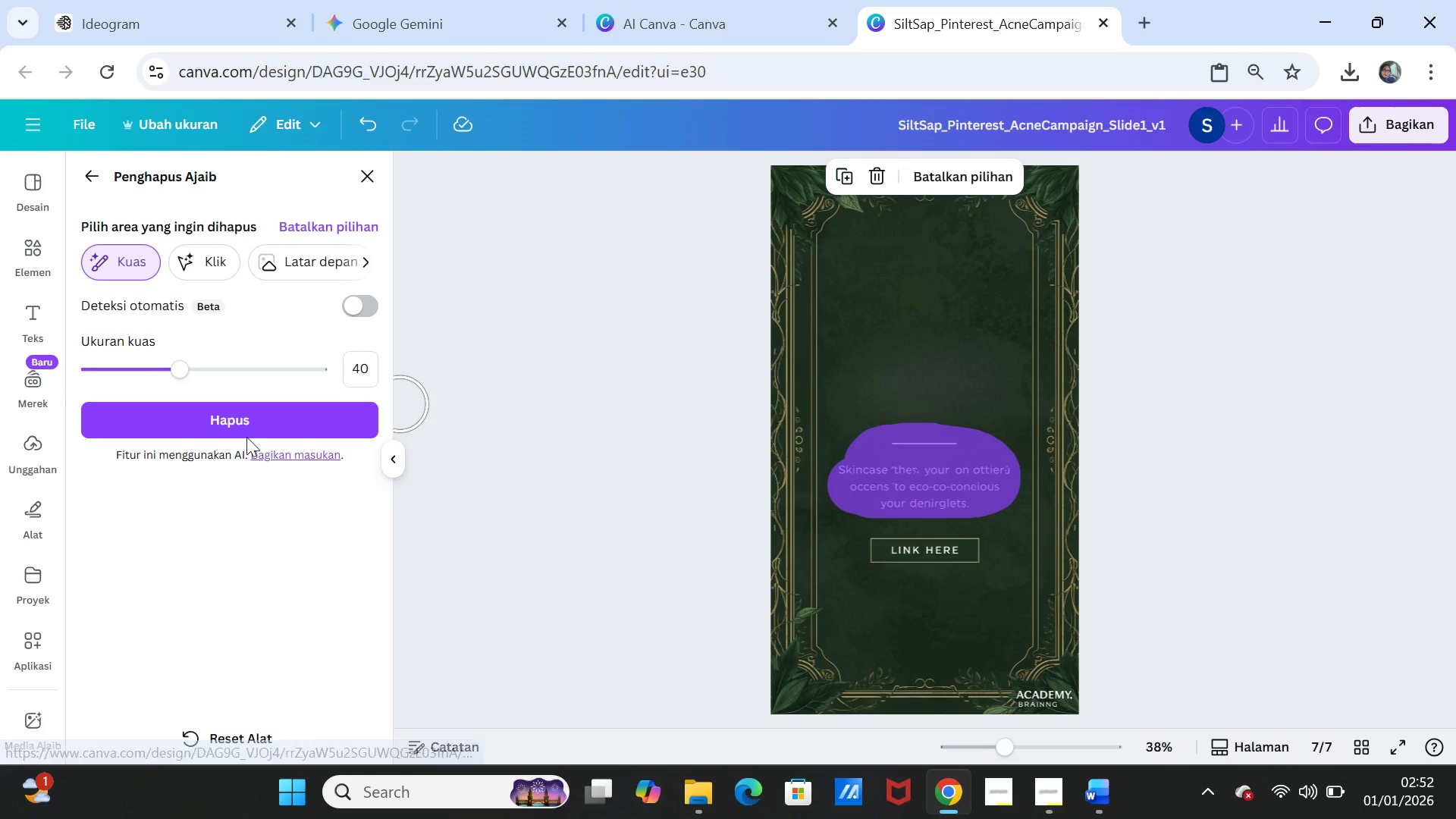 
left_click([246, 423])
 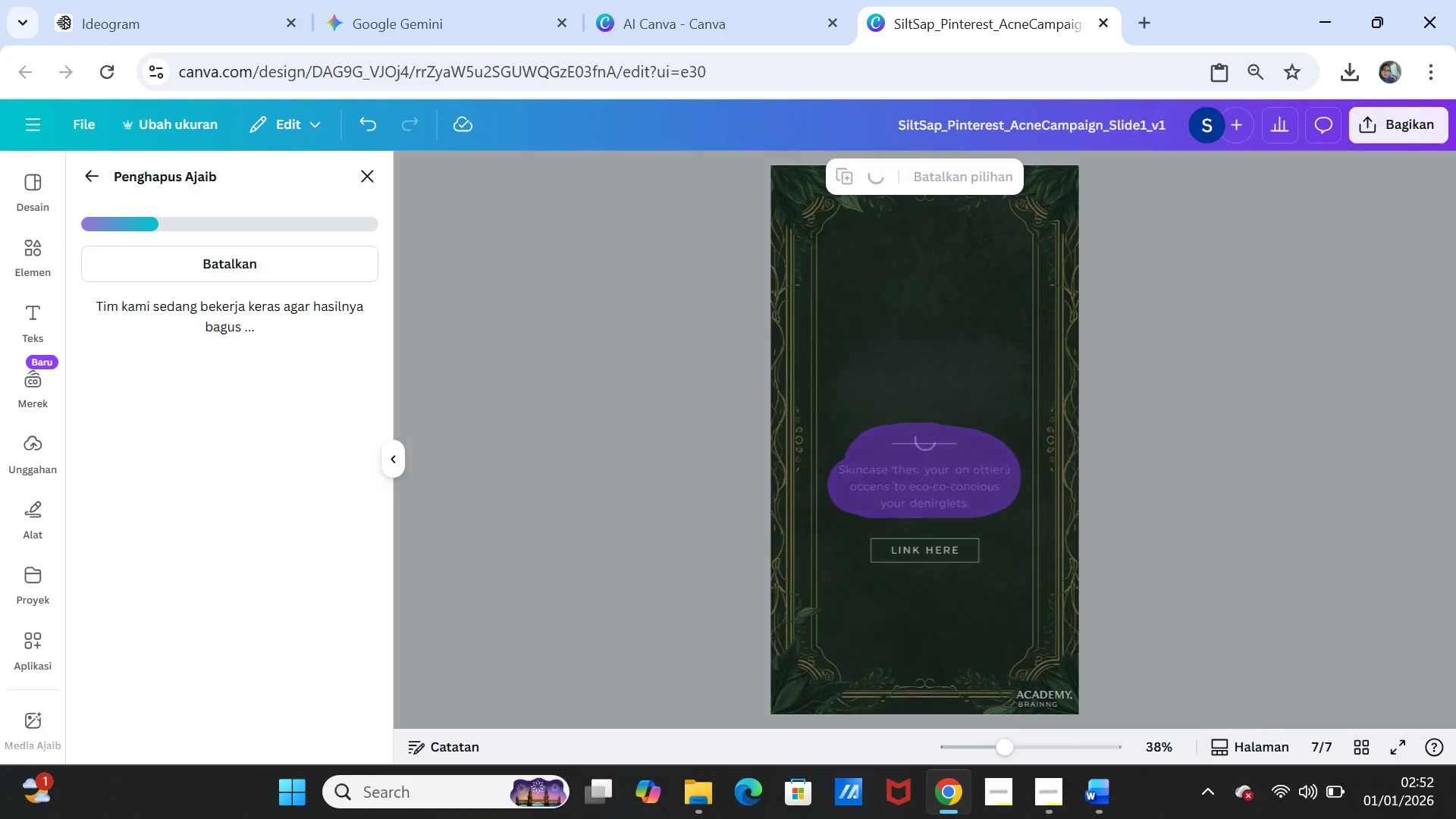 
wait(6.0)
 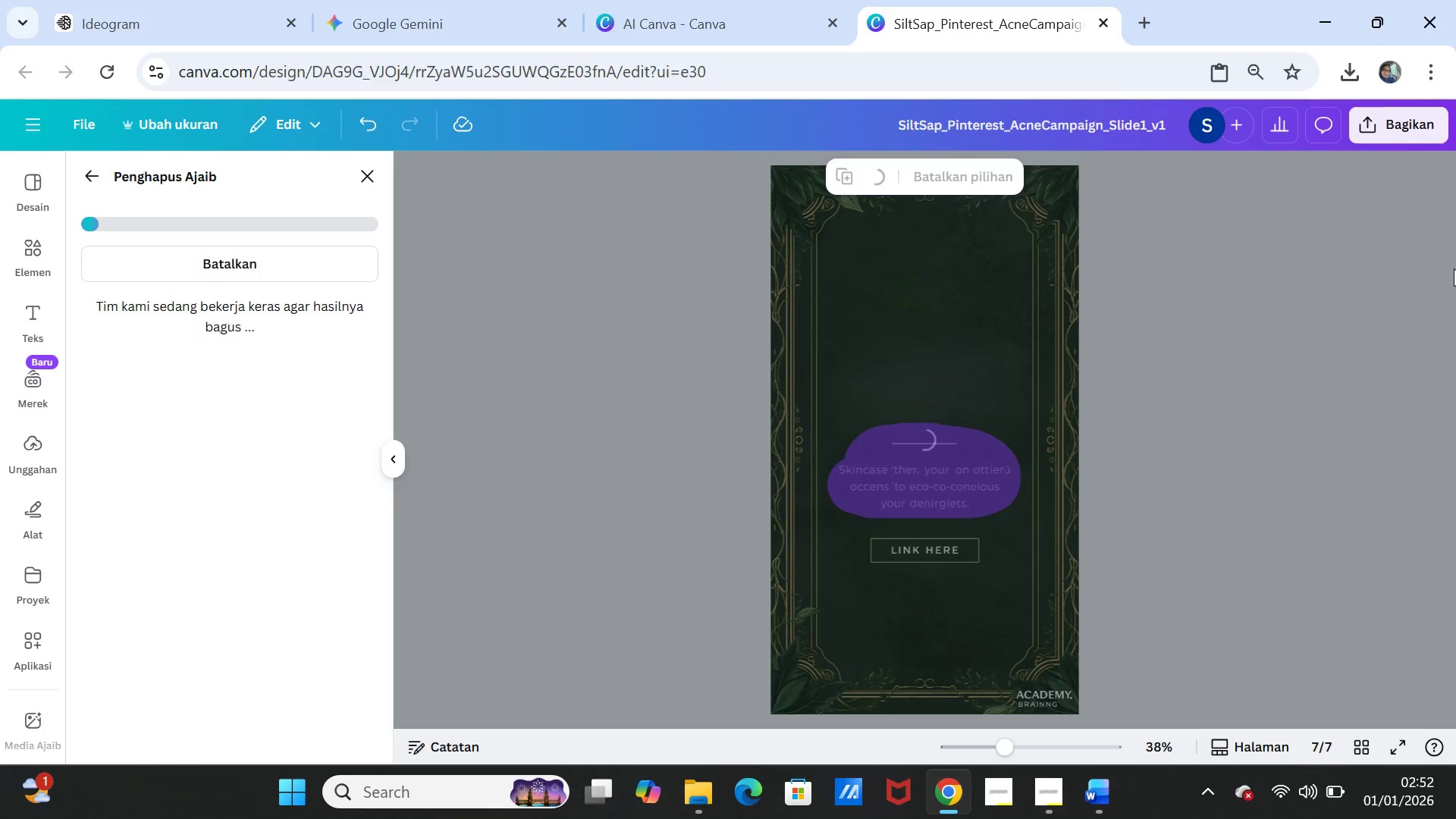 
left_click_drag(start_coordinate=[1029, 704], to_coordinate=[1056, 704])
 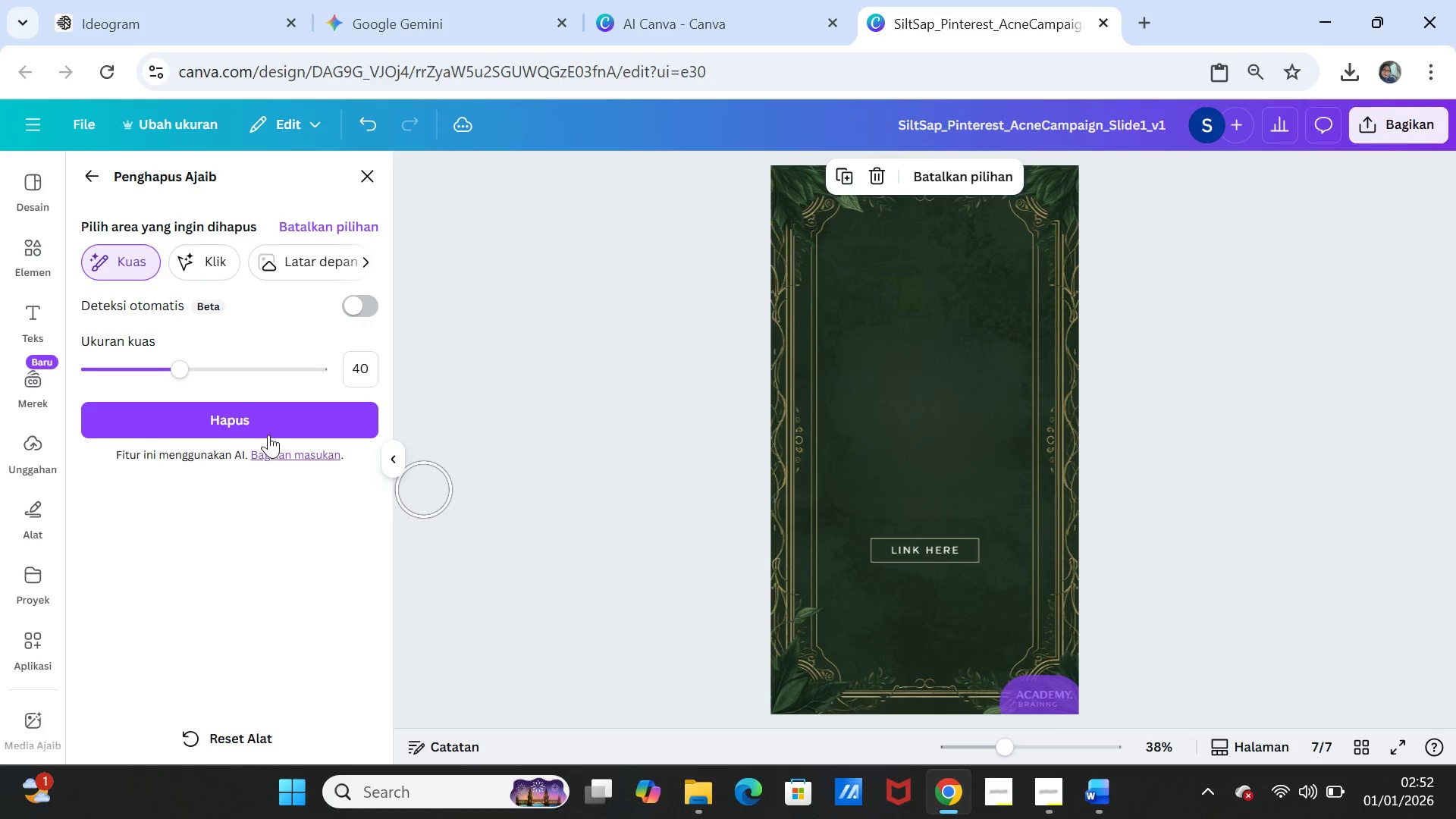 
left_click([268, 429])
 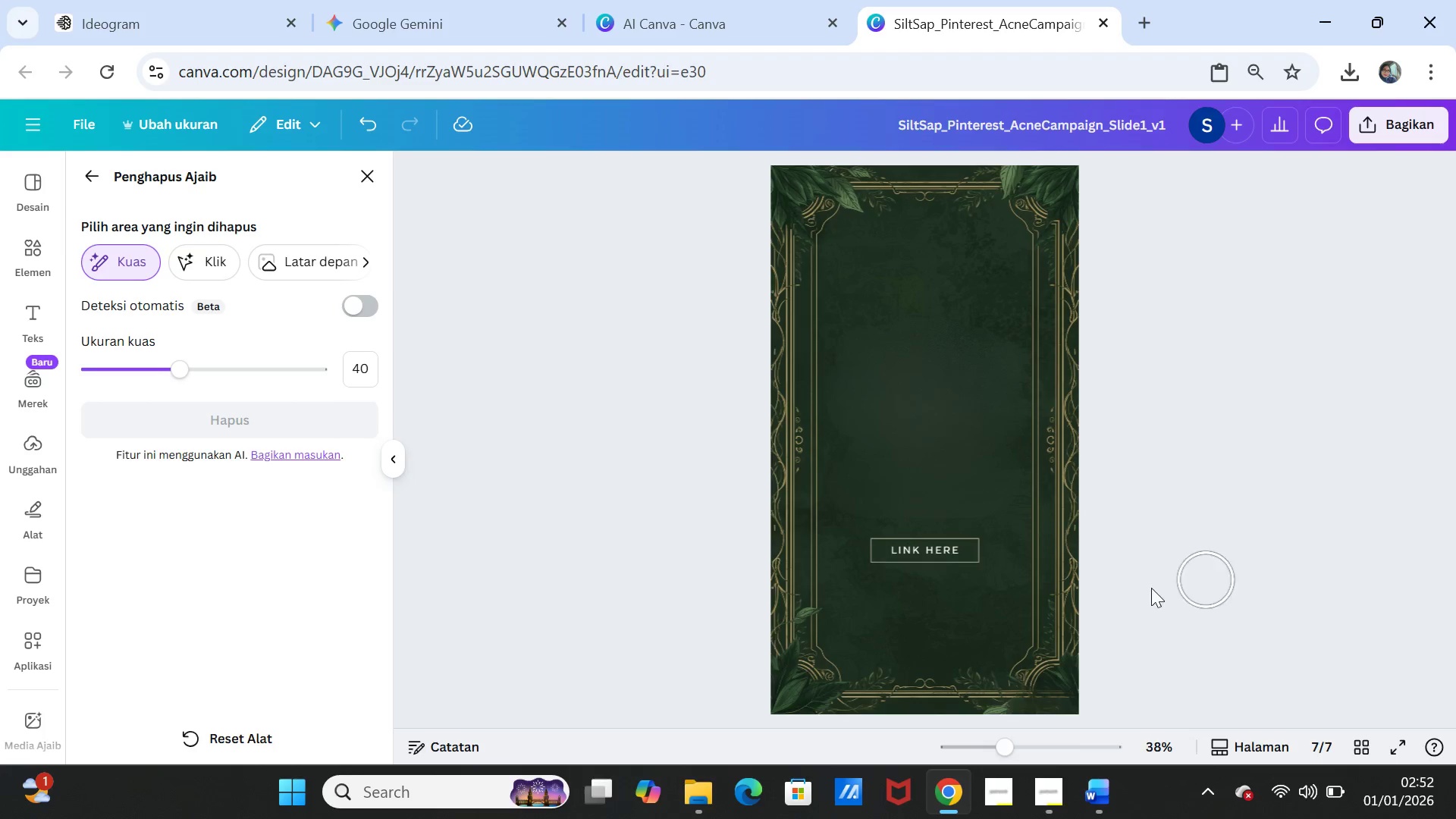 
wait(5.78)
 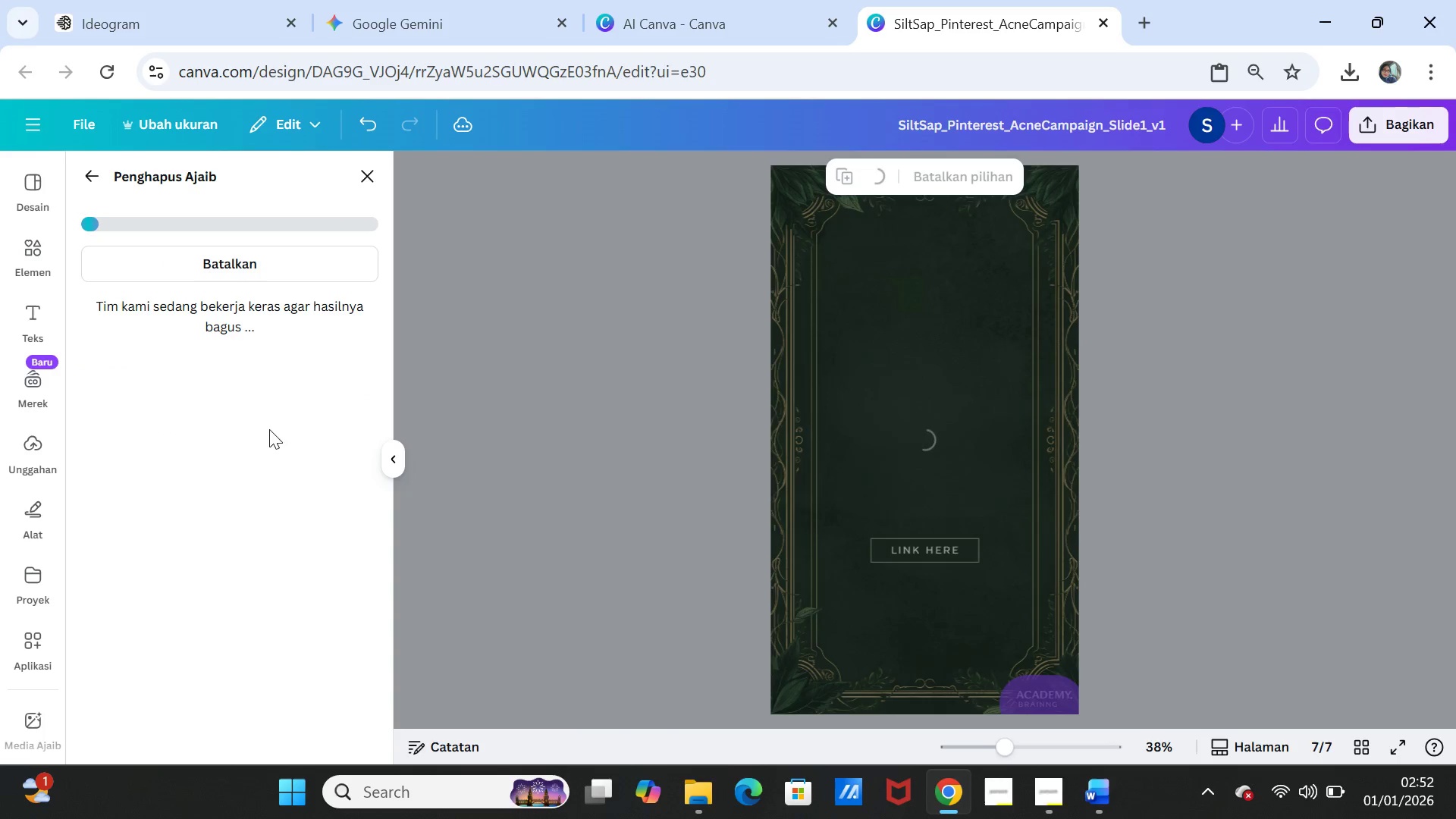 
left_click_drag(start_coordinate=[880, 552], to_coordinate=[984, 548])
 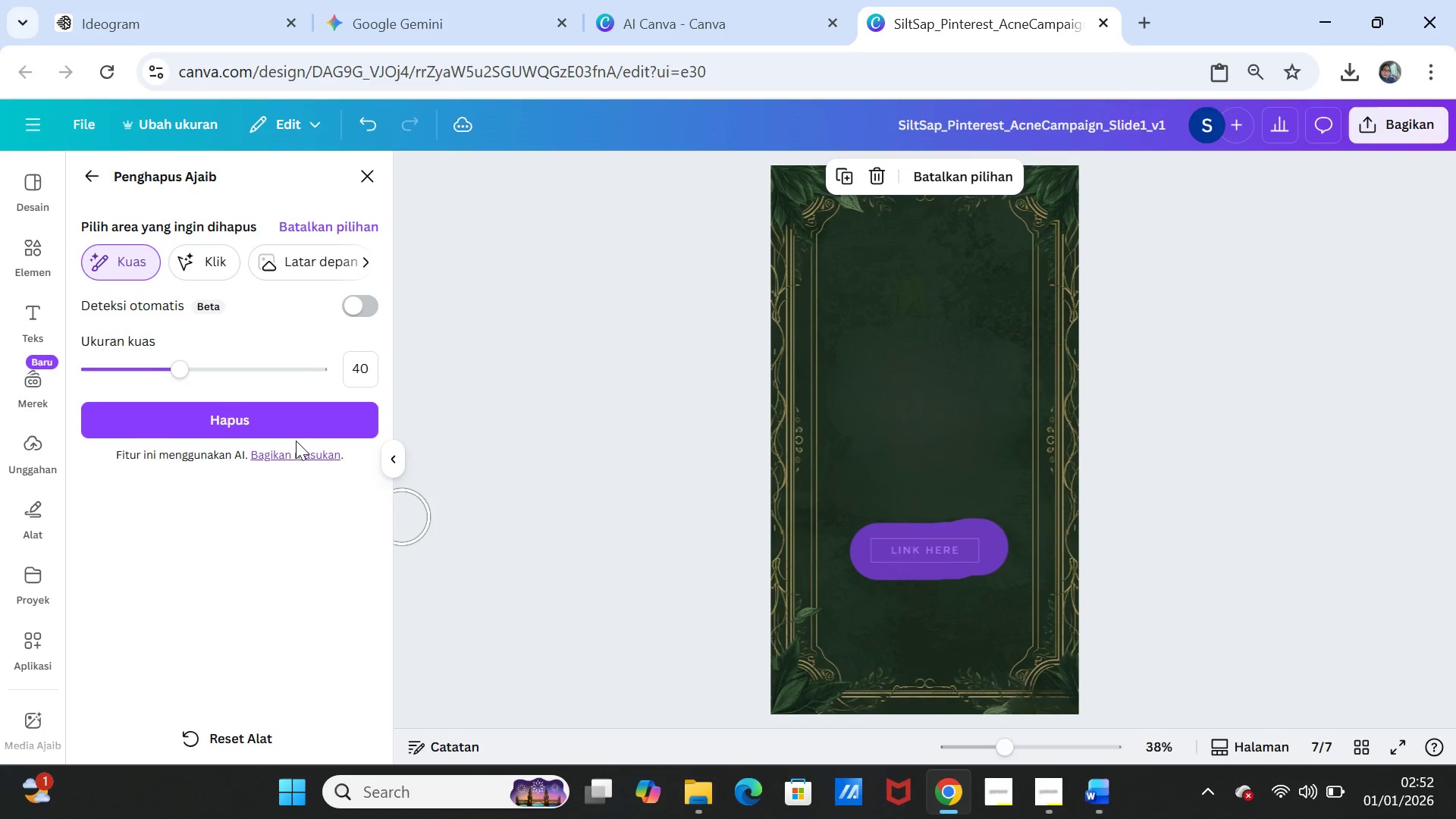 
left_click([297, 416])
 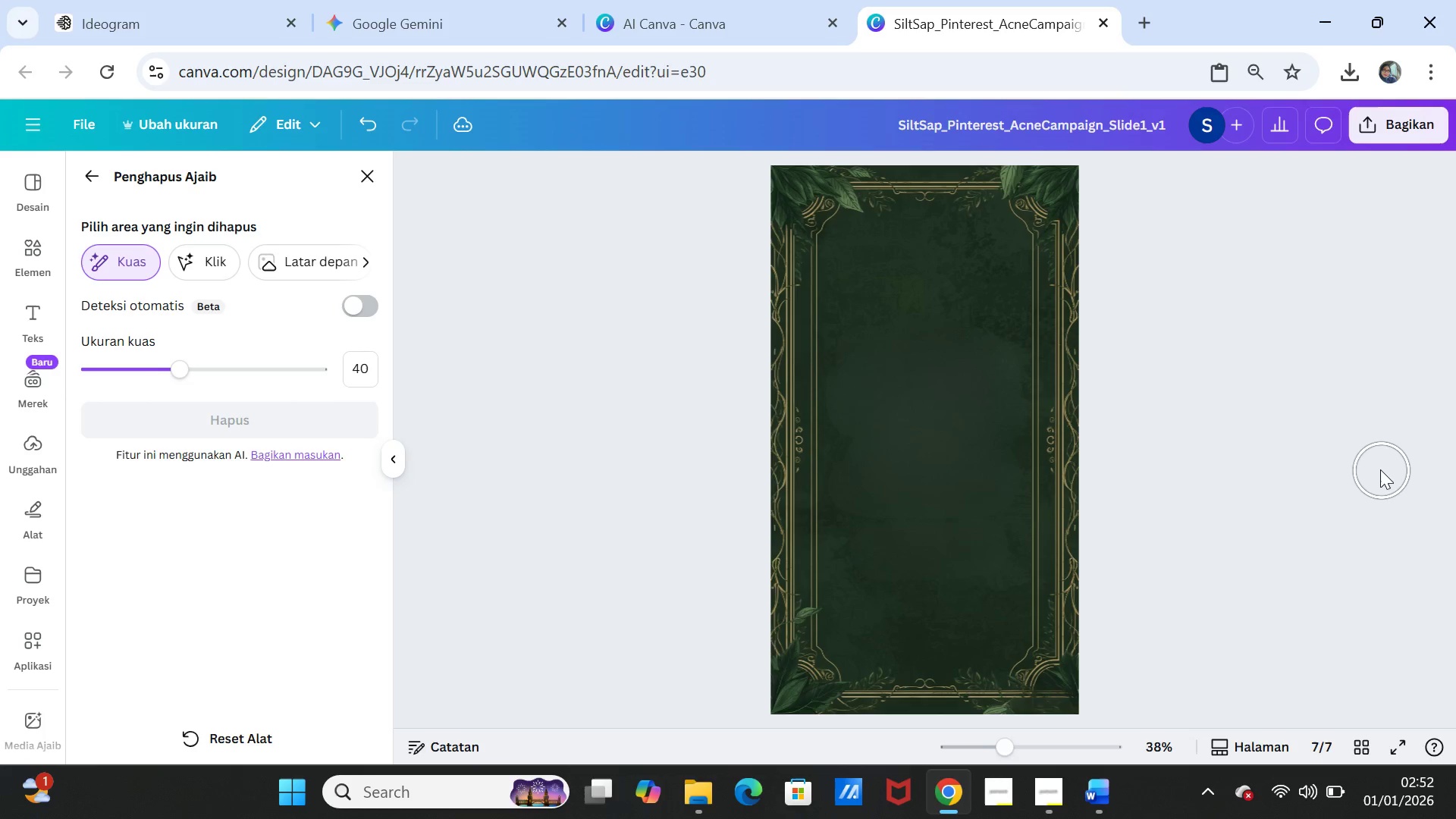 
wait(12.58)
 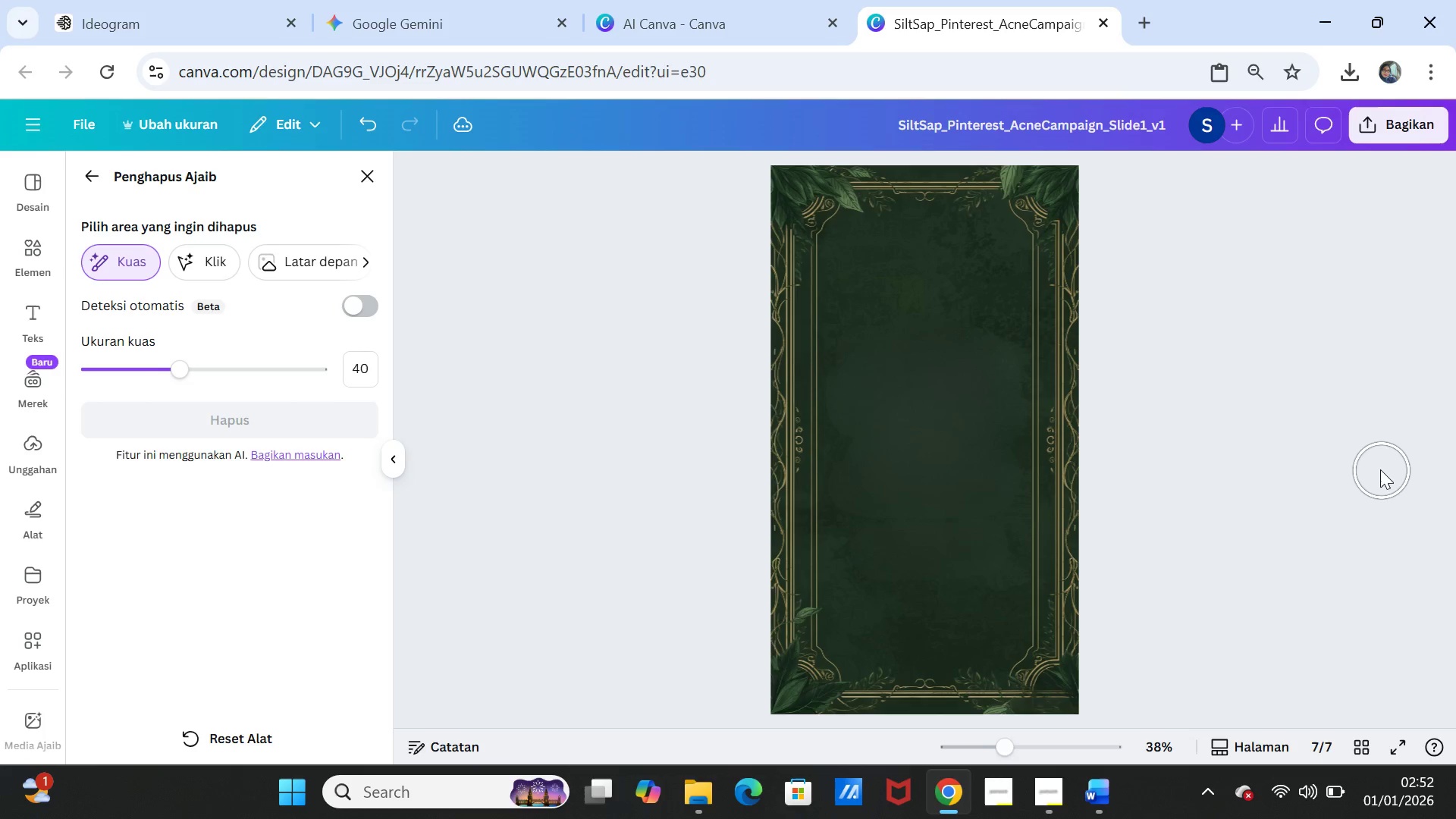 
left_click([371, 177])
 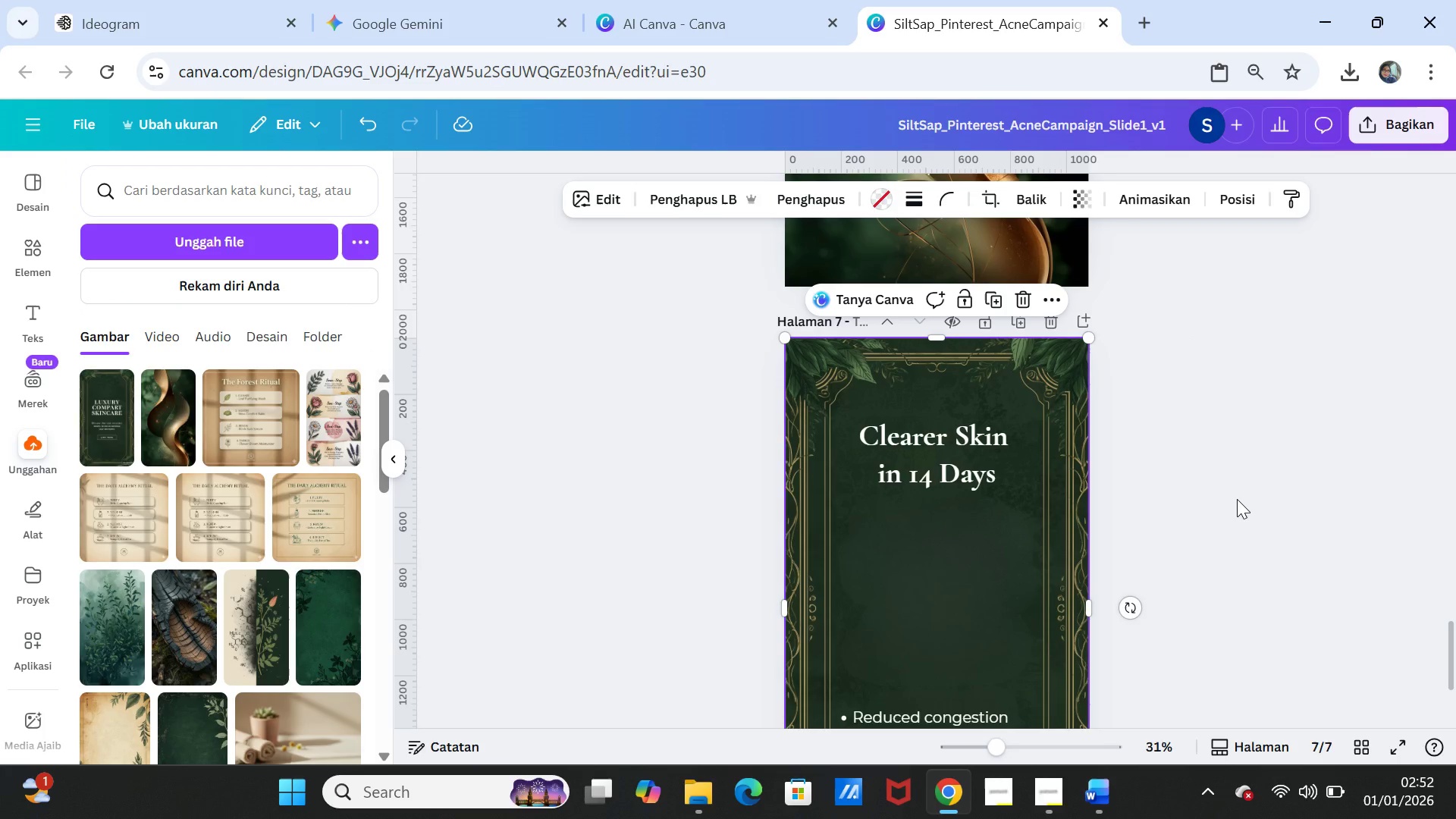 
scroll: coordinate [1237, 499], scroll_direction: down, amount: 1.0
 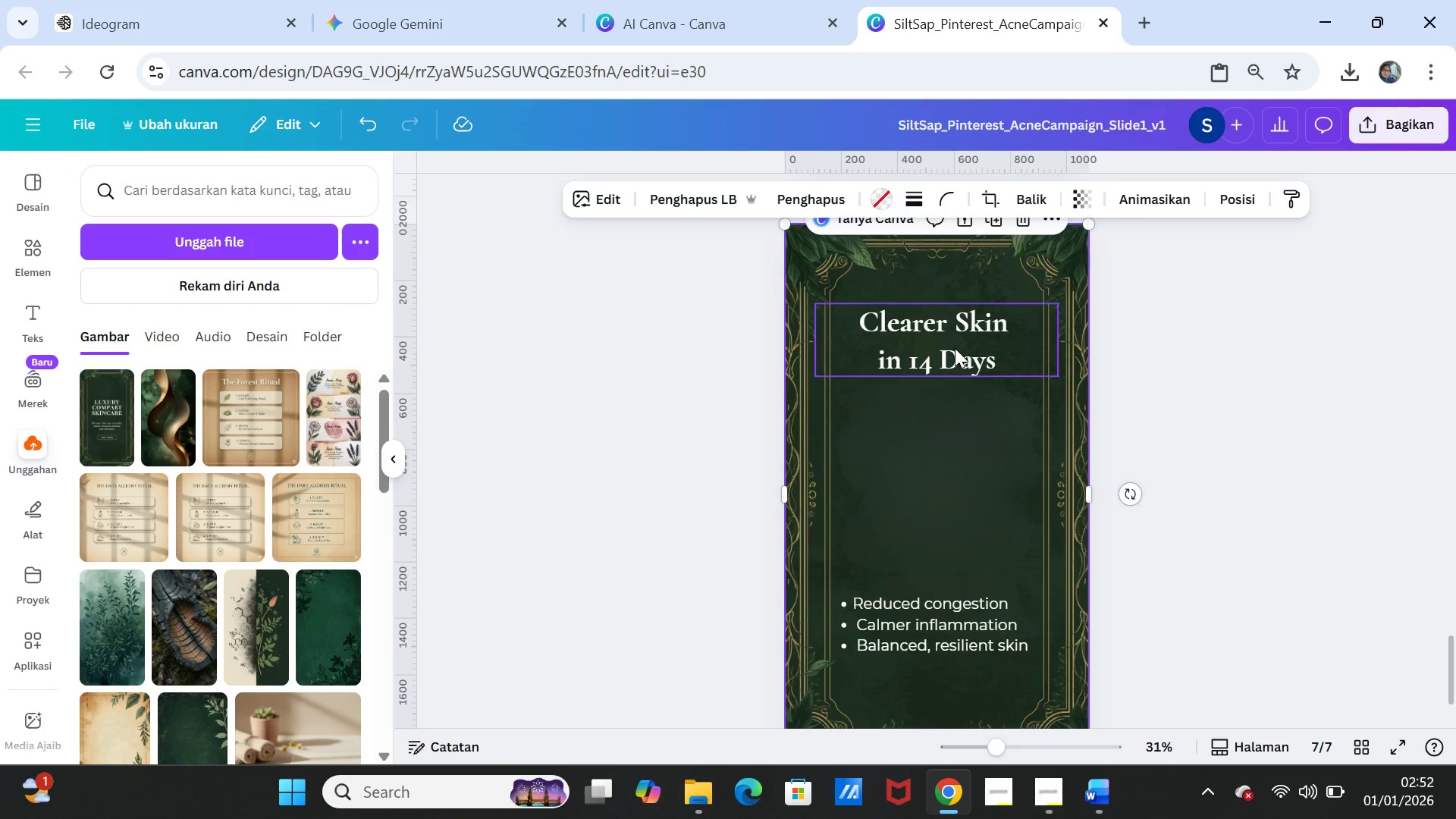 
left_click([955, 346])
 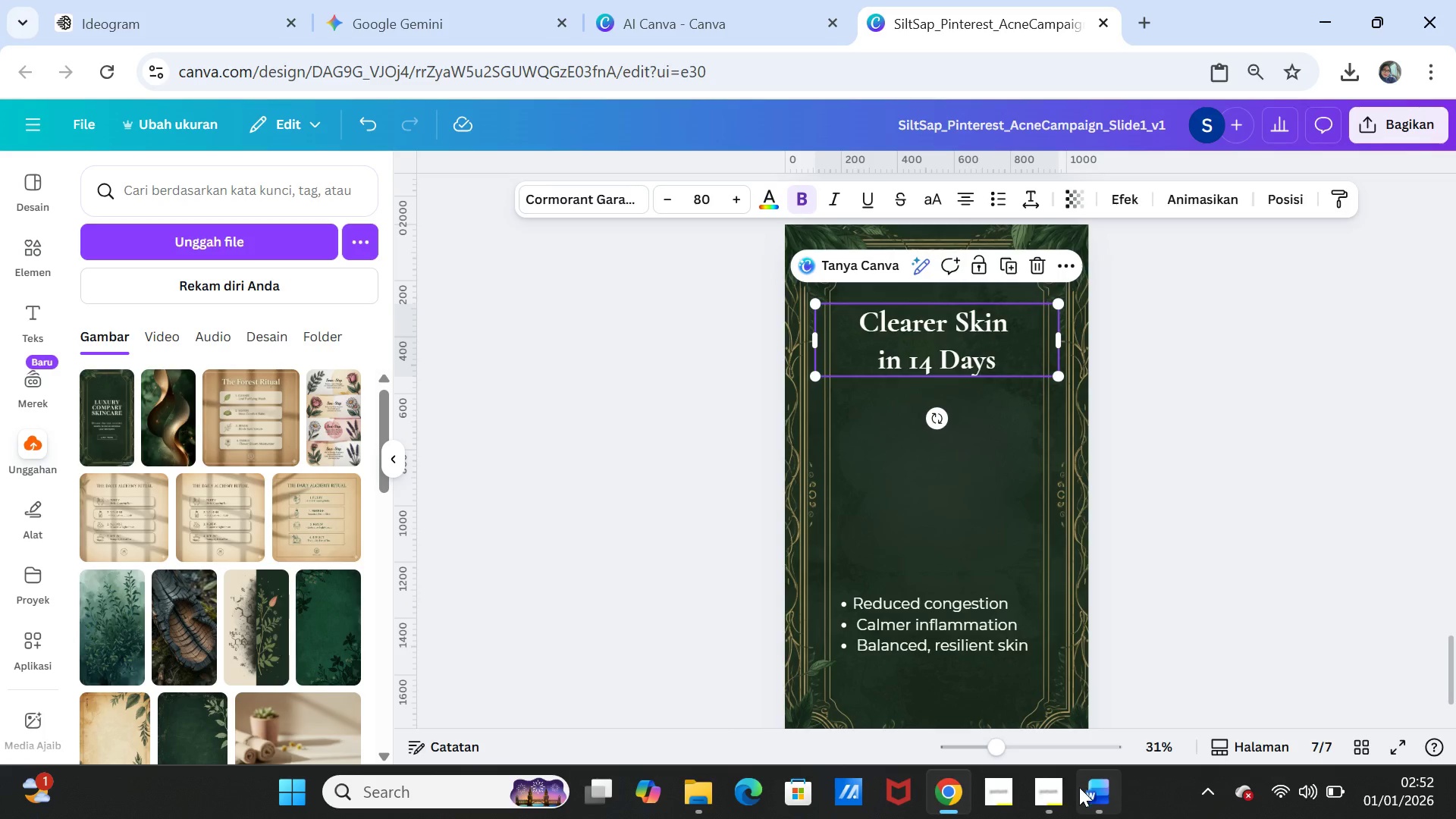 
left_click([1092, 797])
 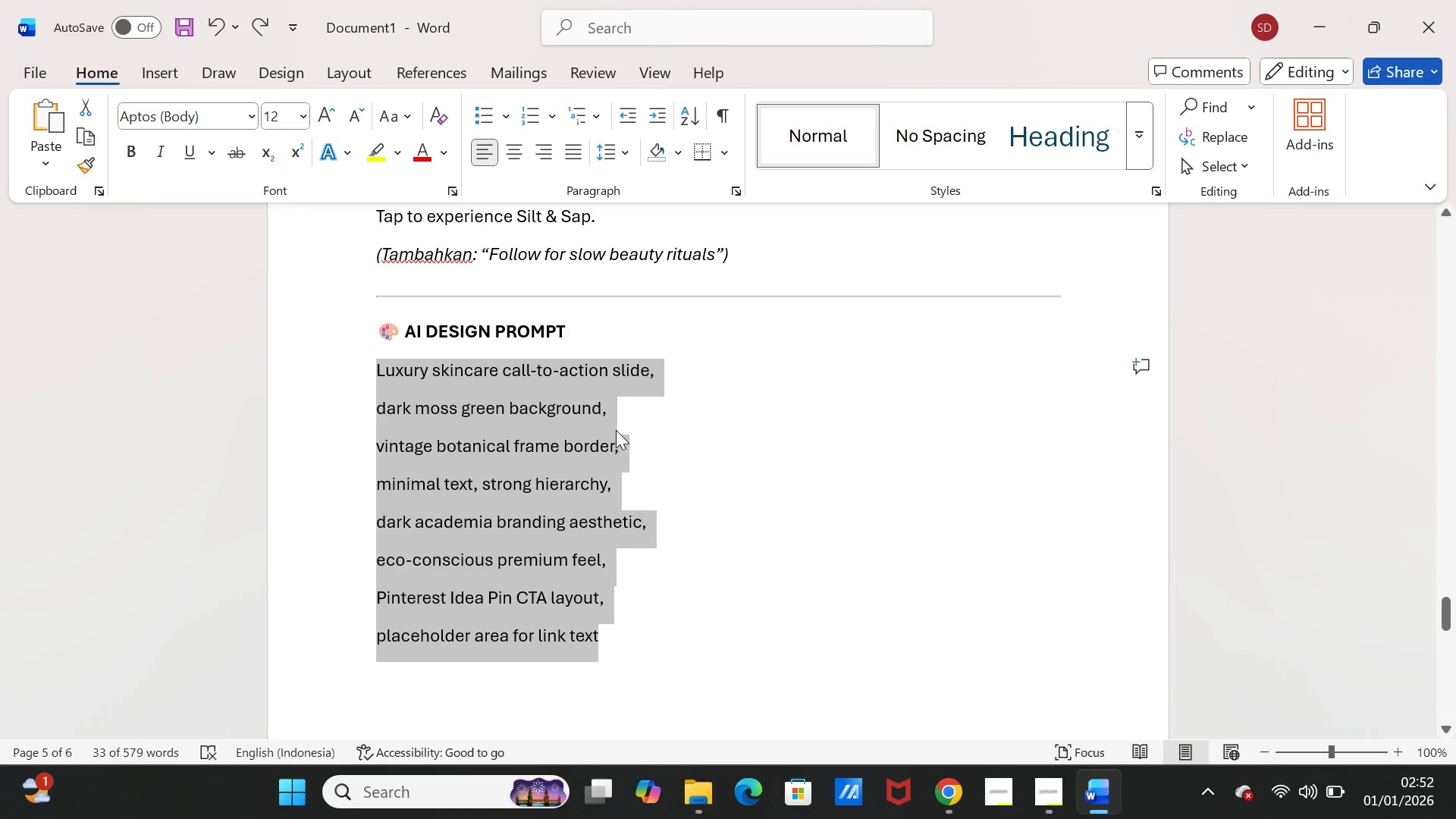 
scroll: coordinate [672, 461], scroll_direction: up, amount: 4.0
 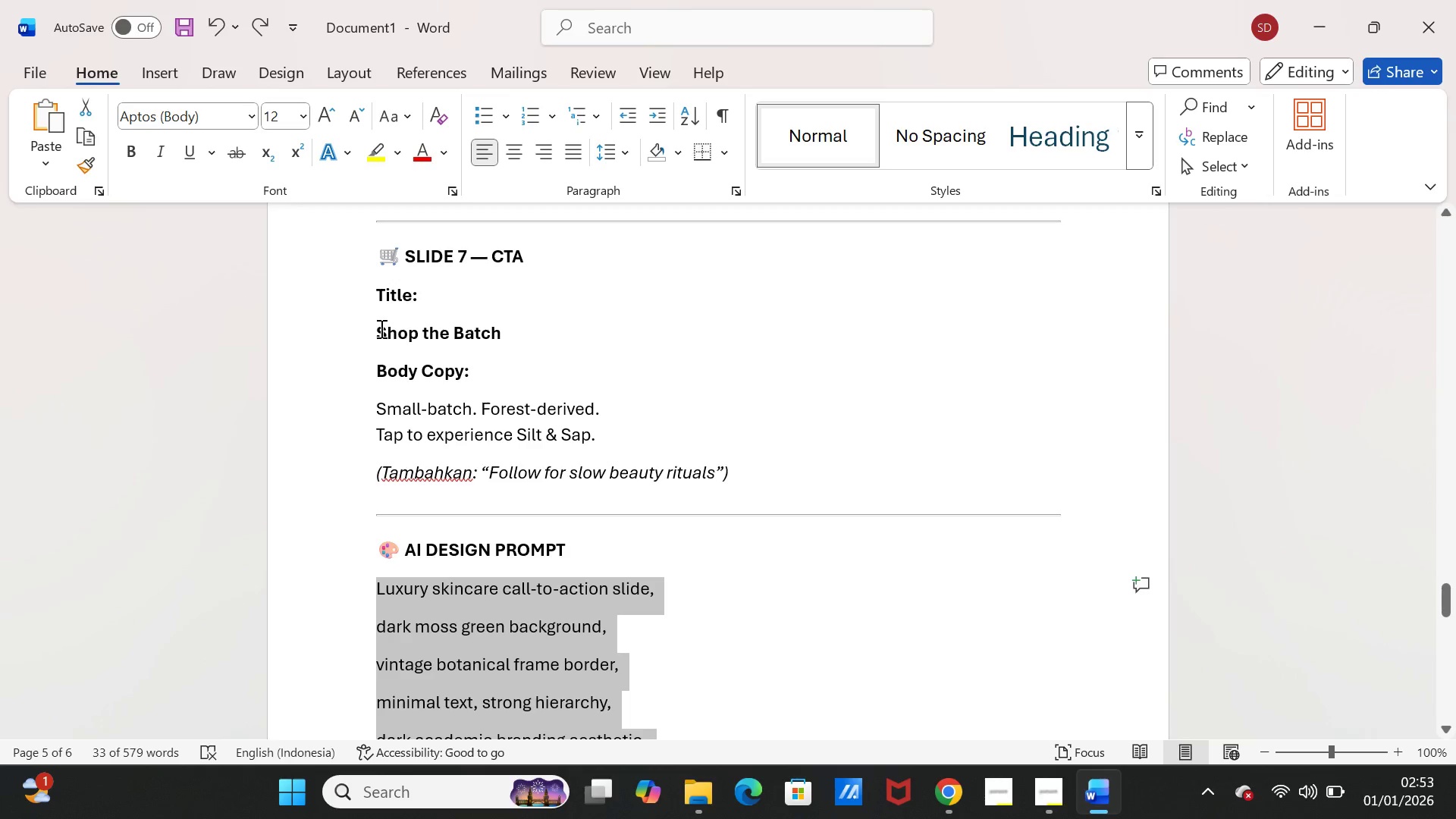 
left_click_drag(start_coordinate=[377, 328], to_coordinate=[497, 330])
 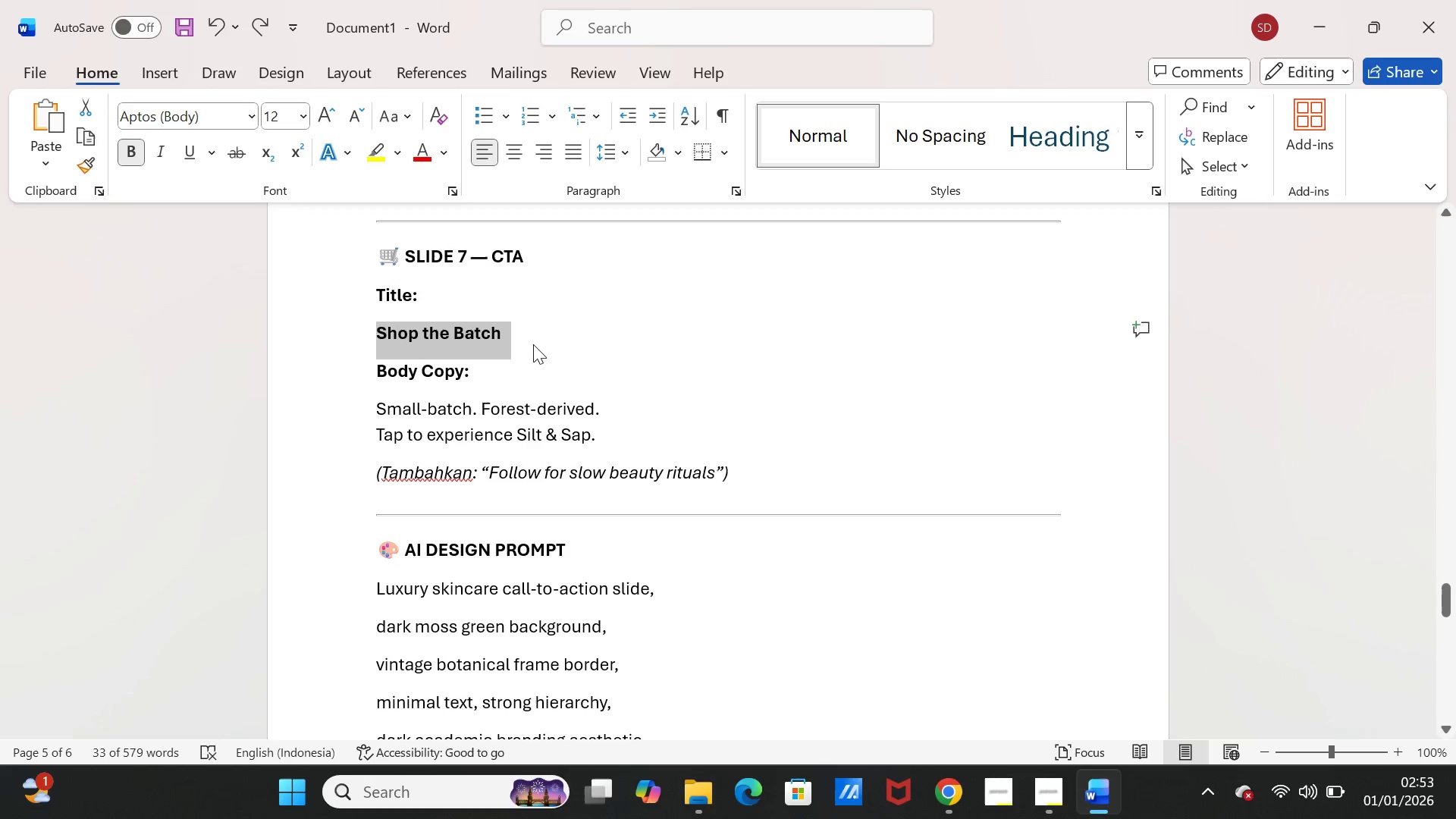 
key(Control+C)
 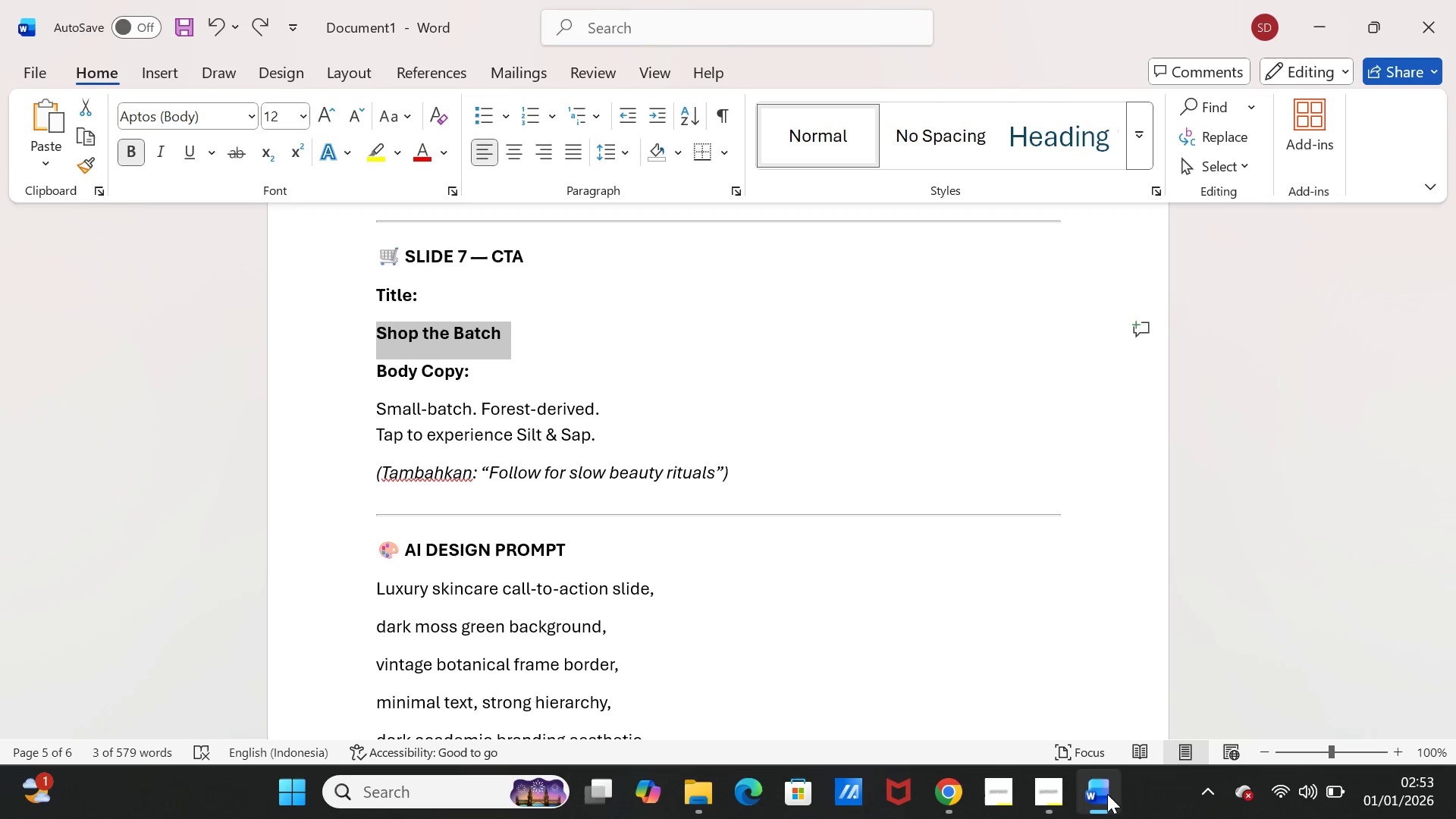 
left_click([1107, 795])
 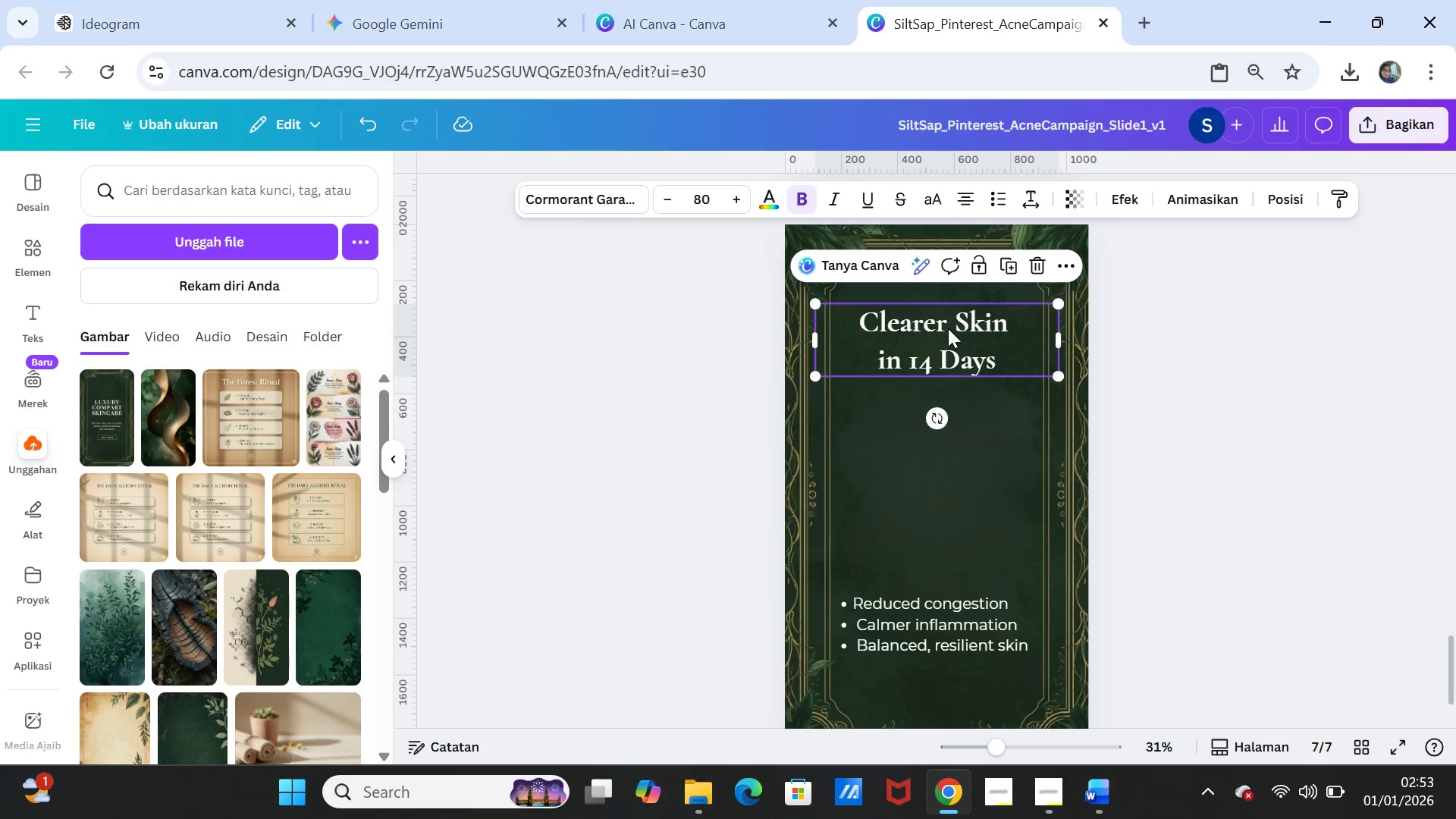 
double_click([948, 328])
 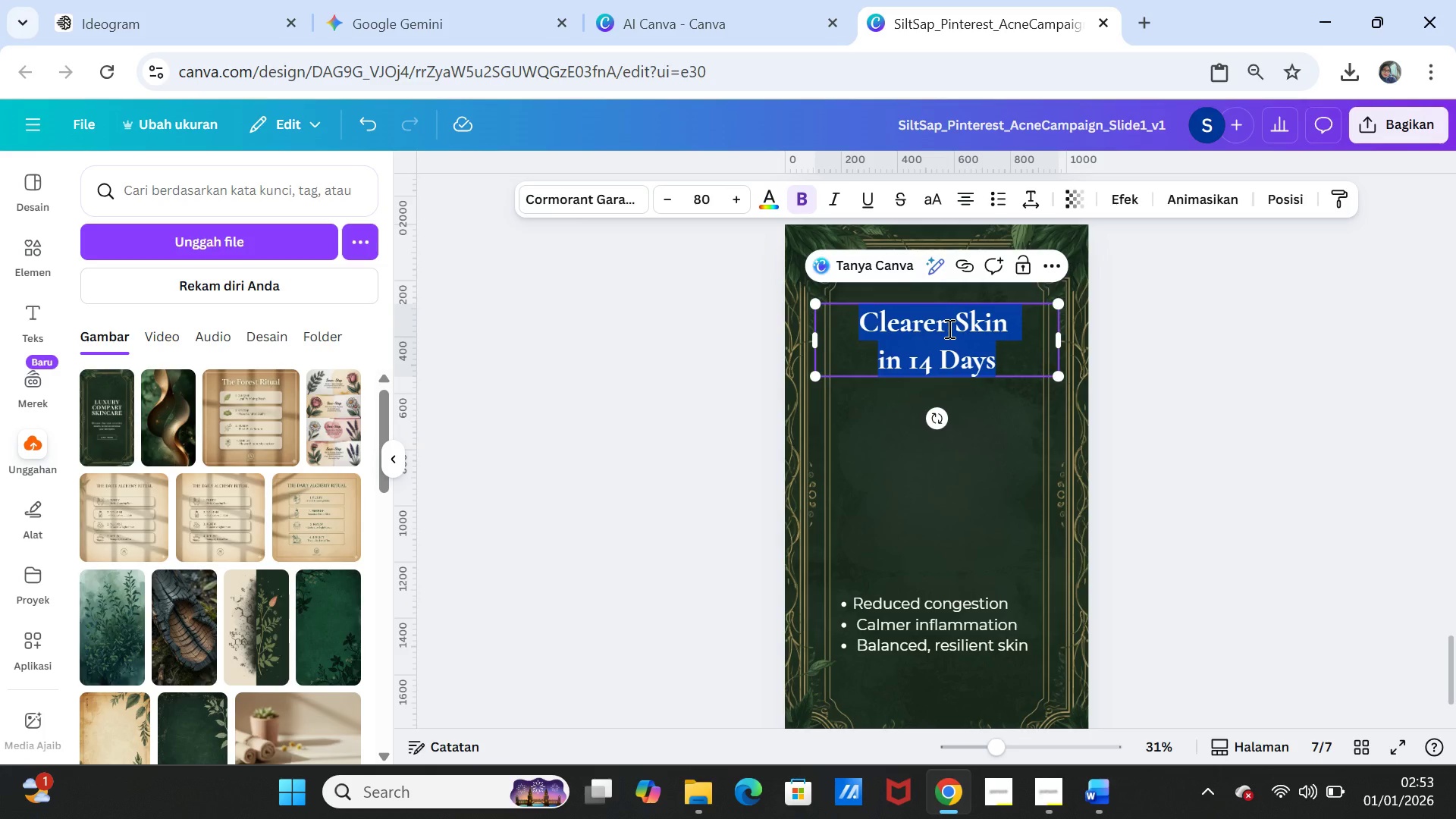 
key(Control+V)
 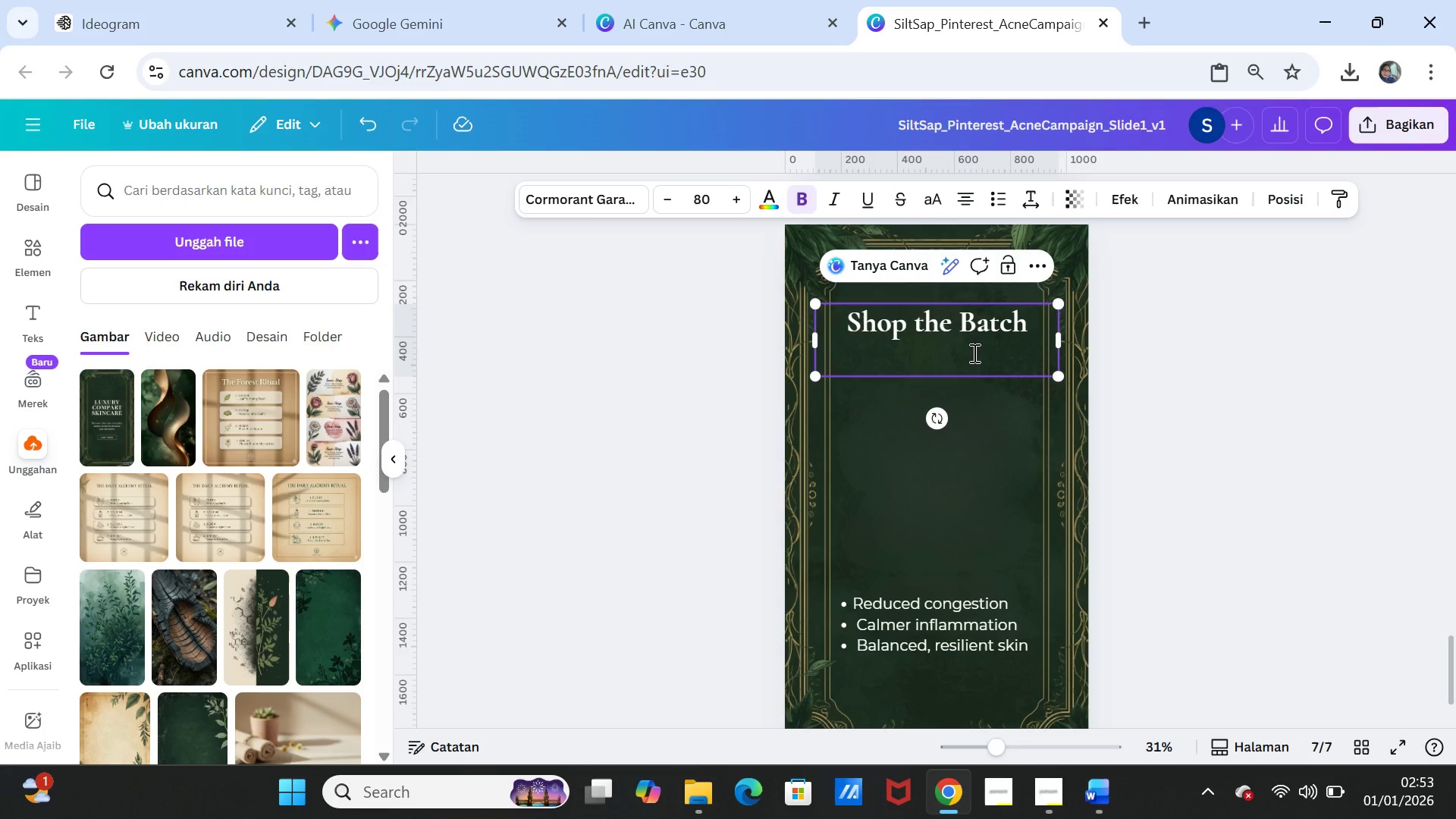 
key(Backspace)
 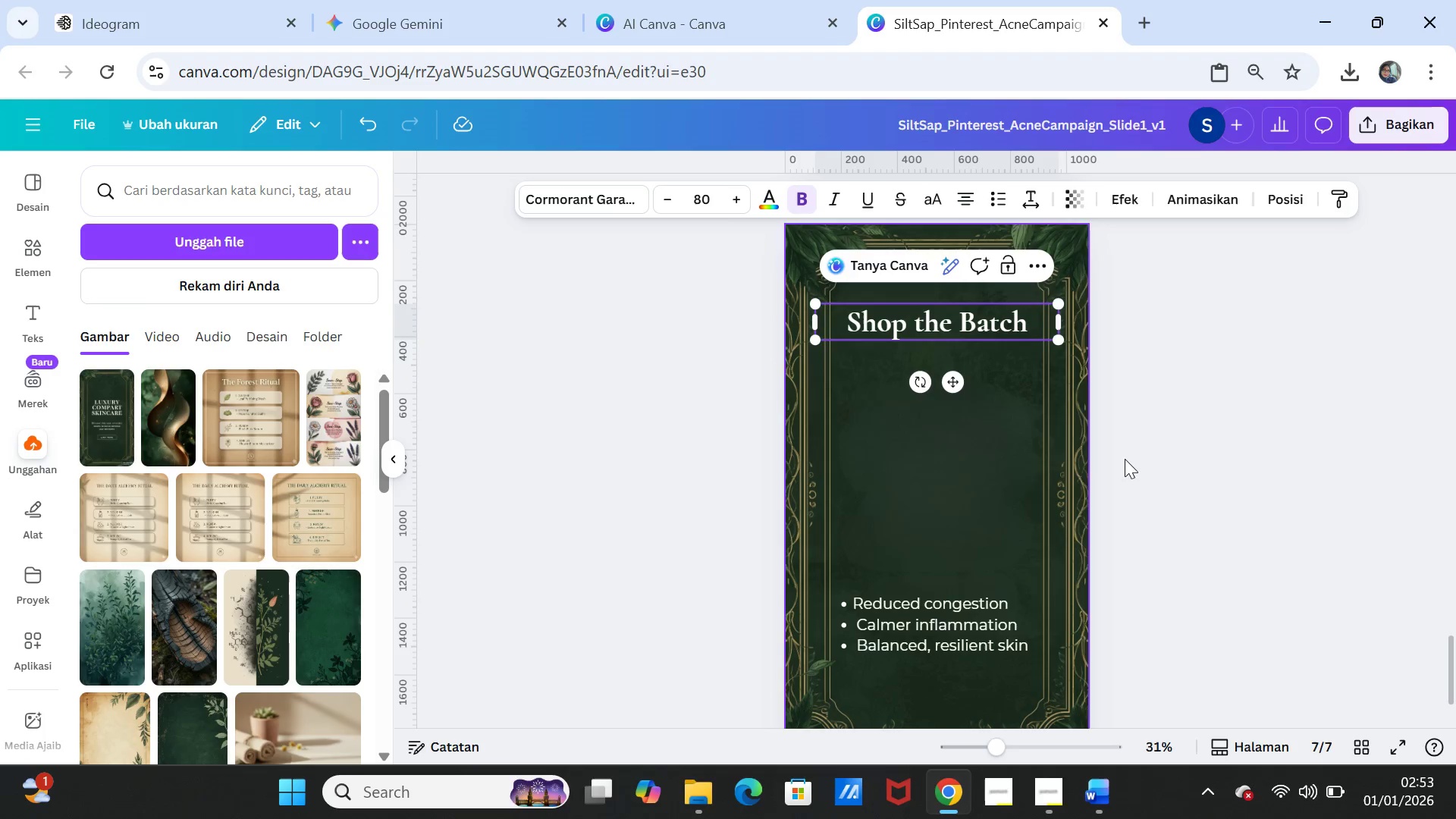 
left_click([1173, 470])
 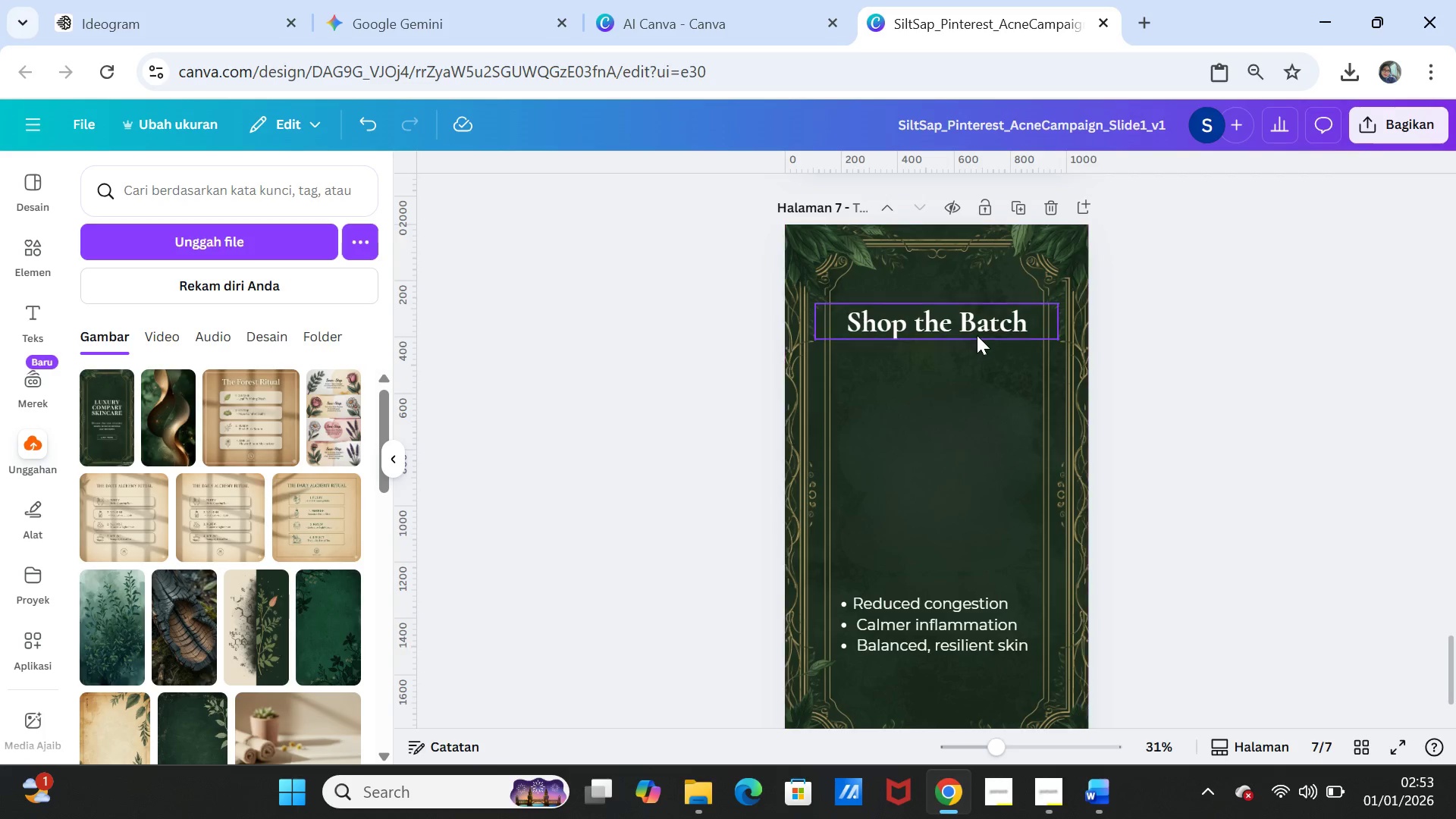 
left_click_drag(start_coordinate=[974, 331], to_coordinate=[976, 343])
 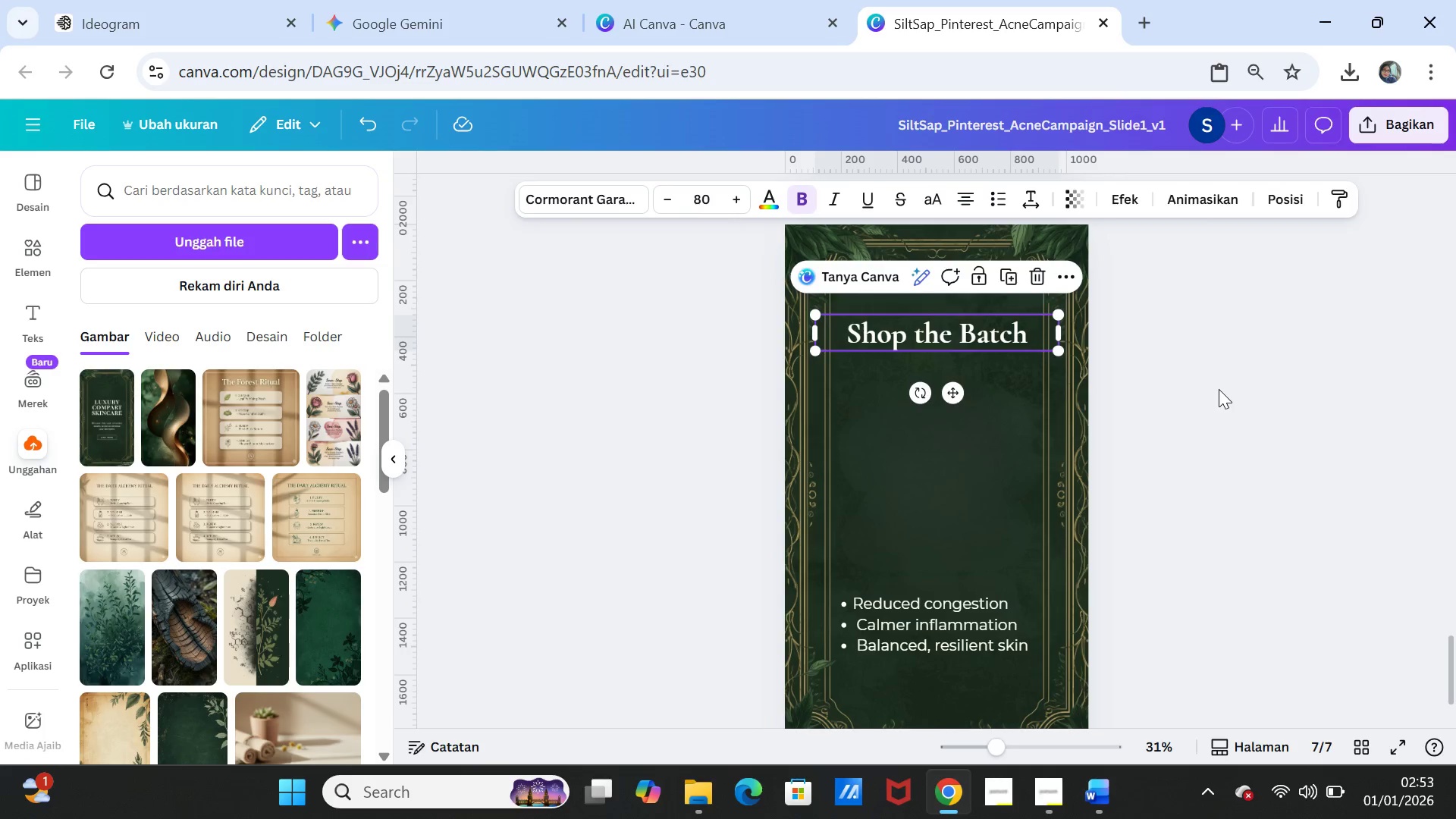 
left_click([1219, 389])
 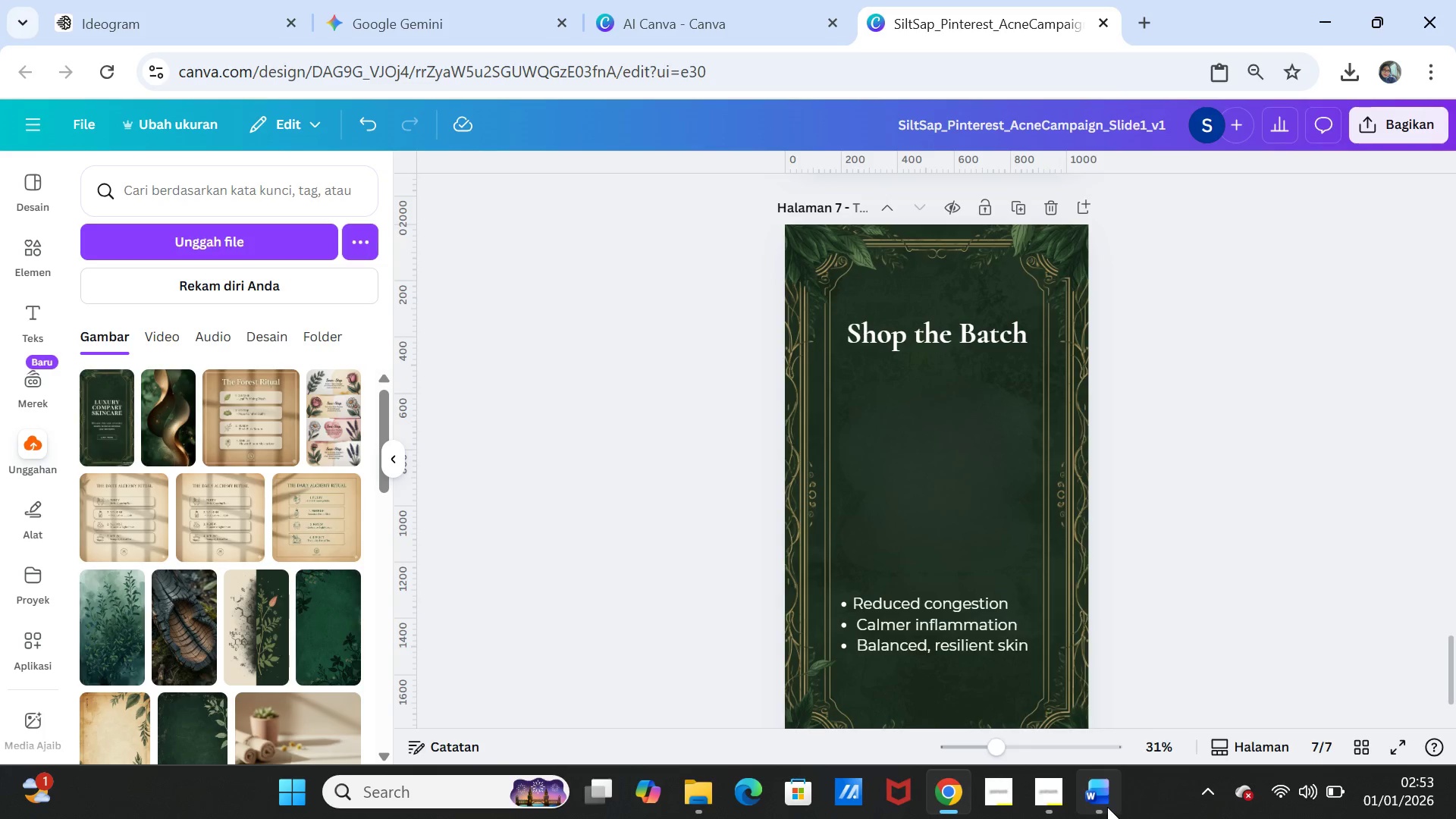 
left_click([1104, 801])
 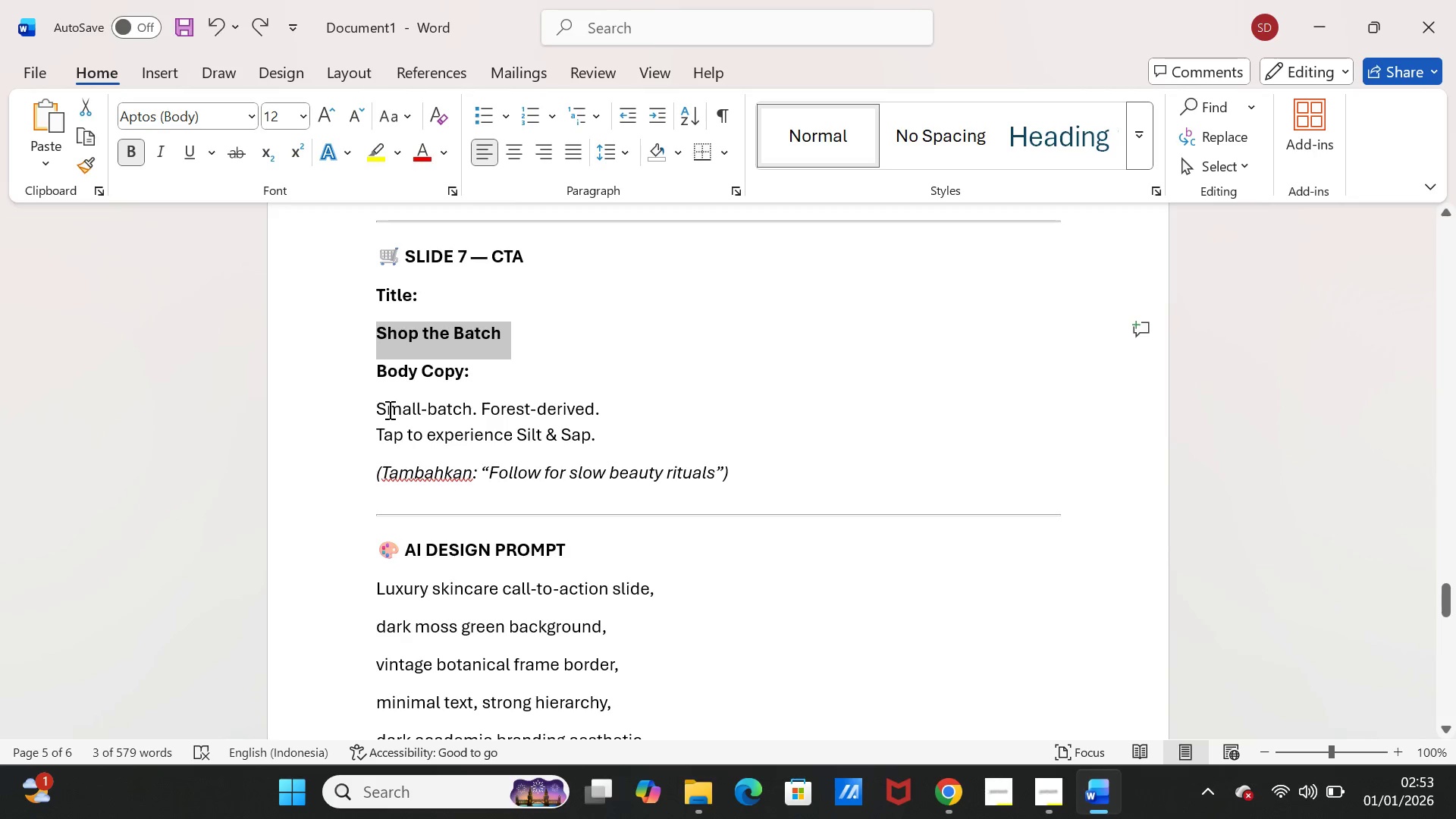 
left_click_drag(start_coordinate=[377, 409], to_coordinate=[609, 416])
 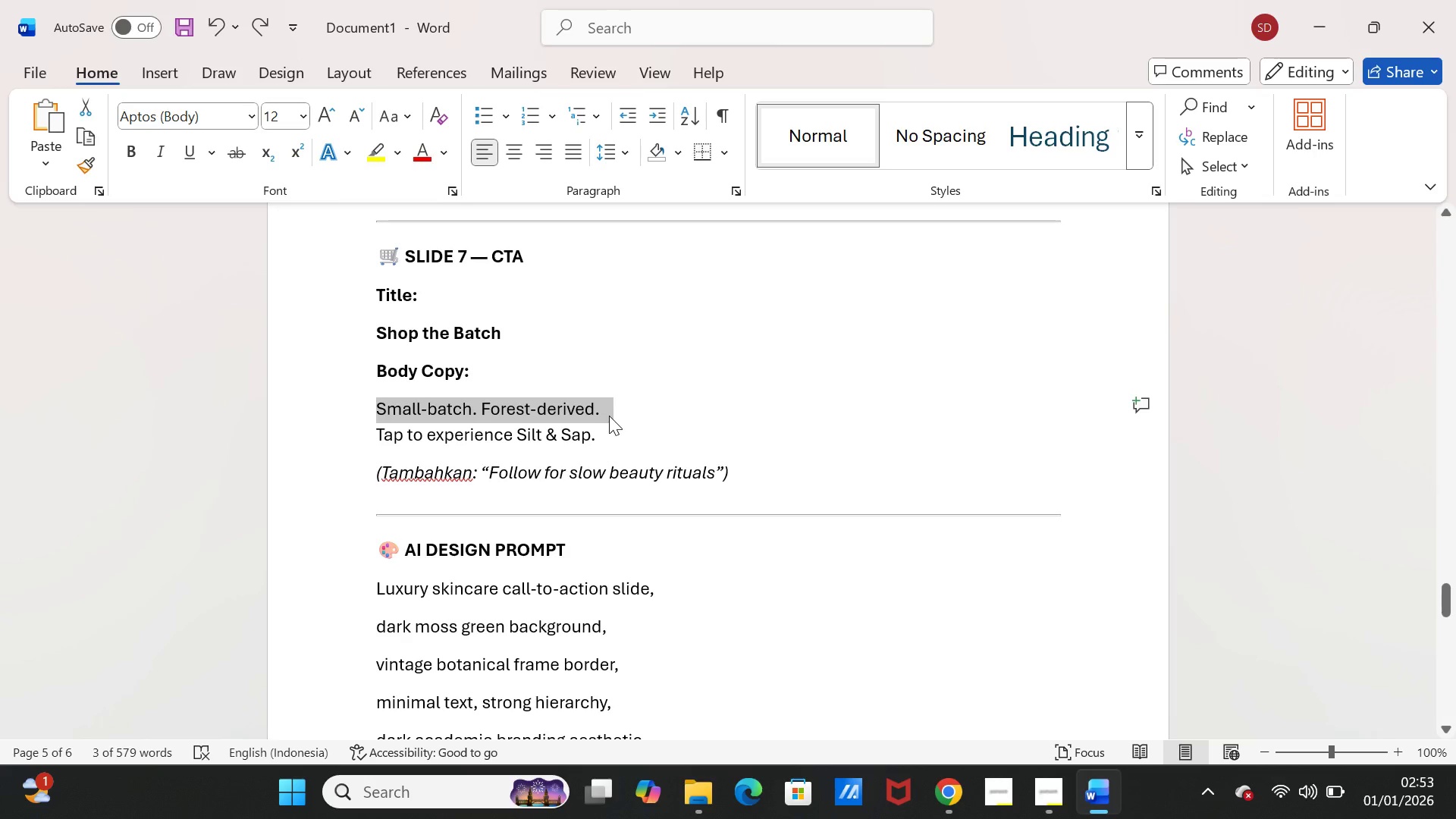 
key(Control+C)
 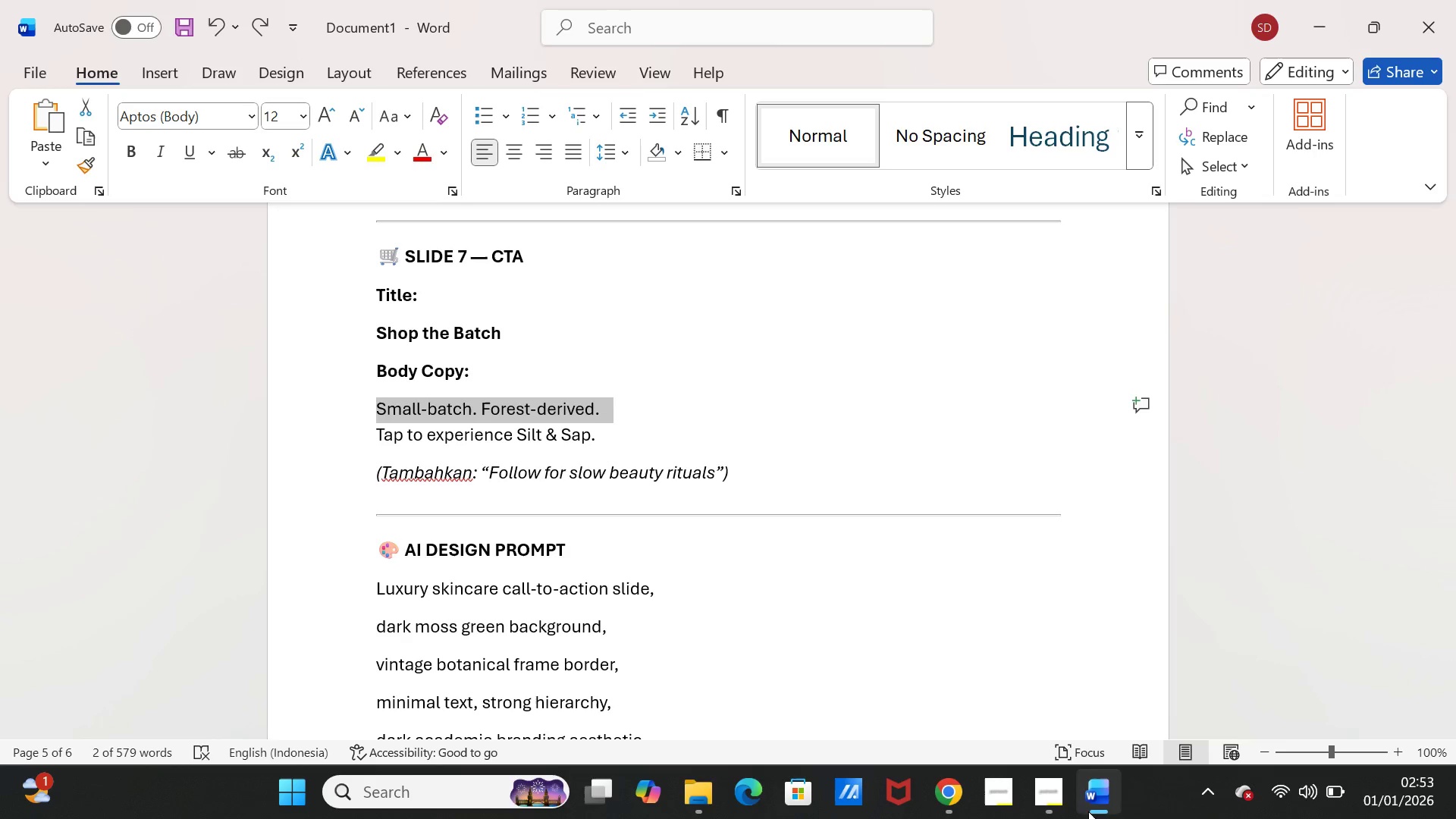 
left_click([1094, 811])
 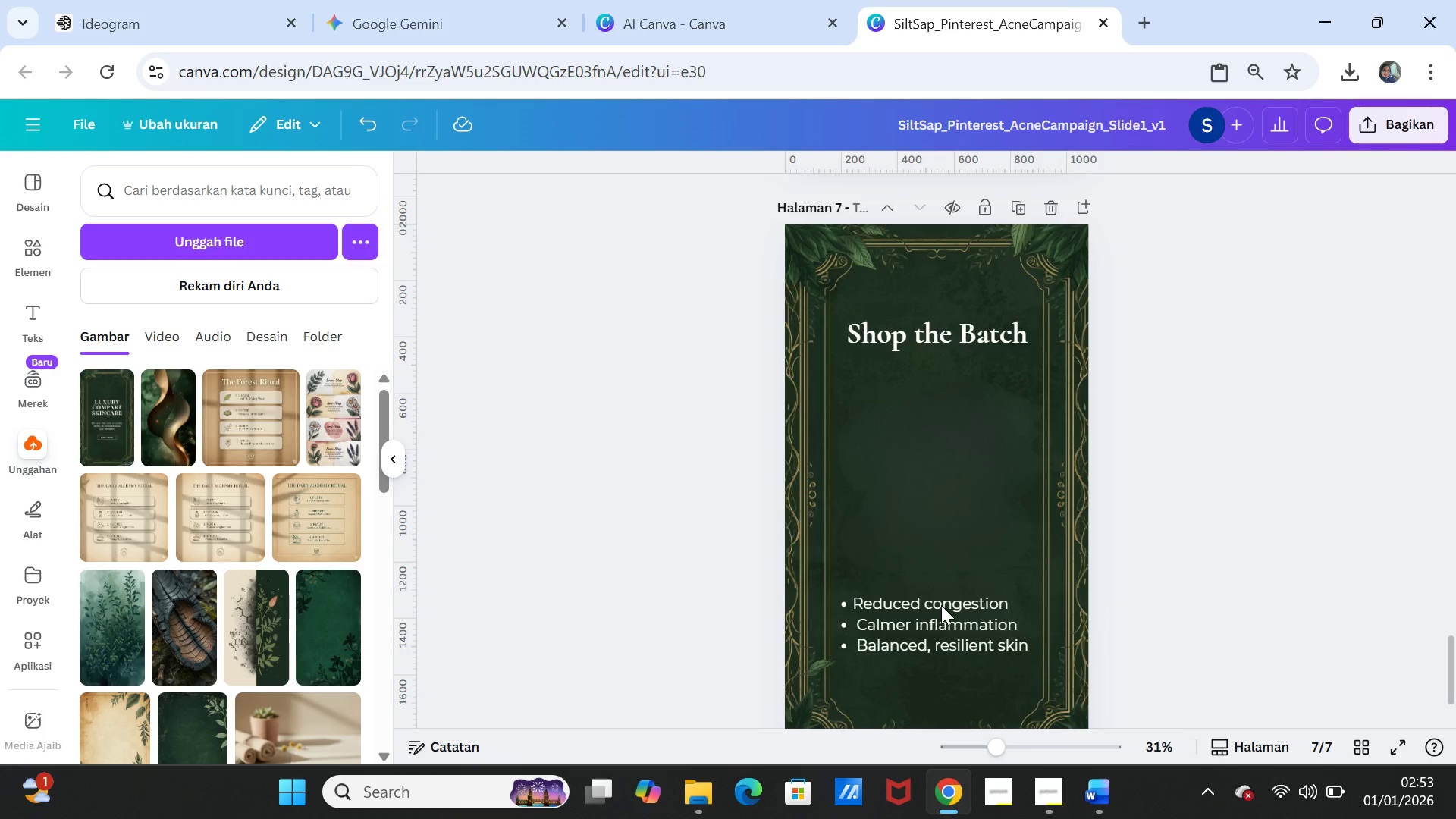 
double_click([941, 605])
 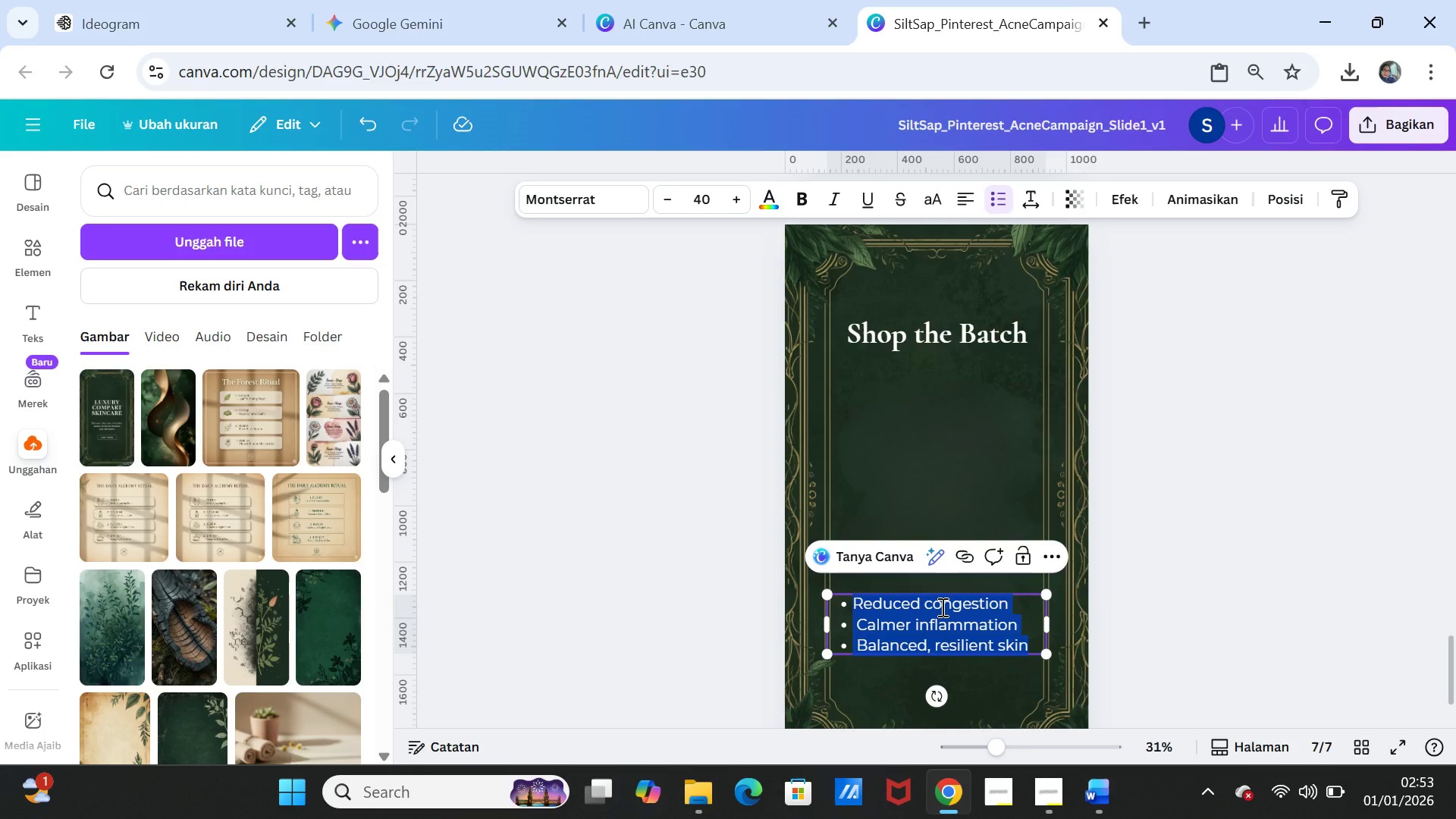 
left_click([941, 607])
 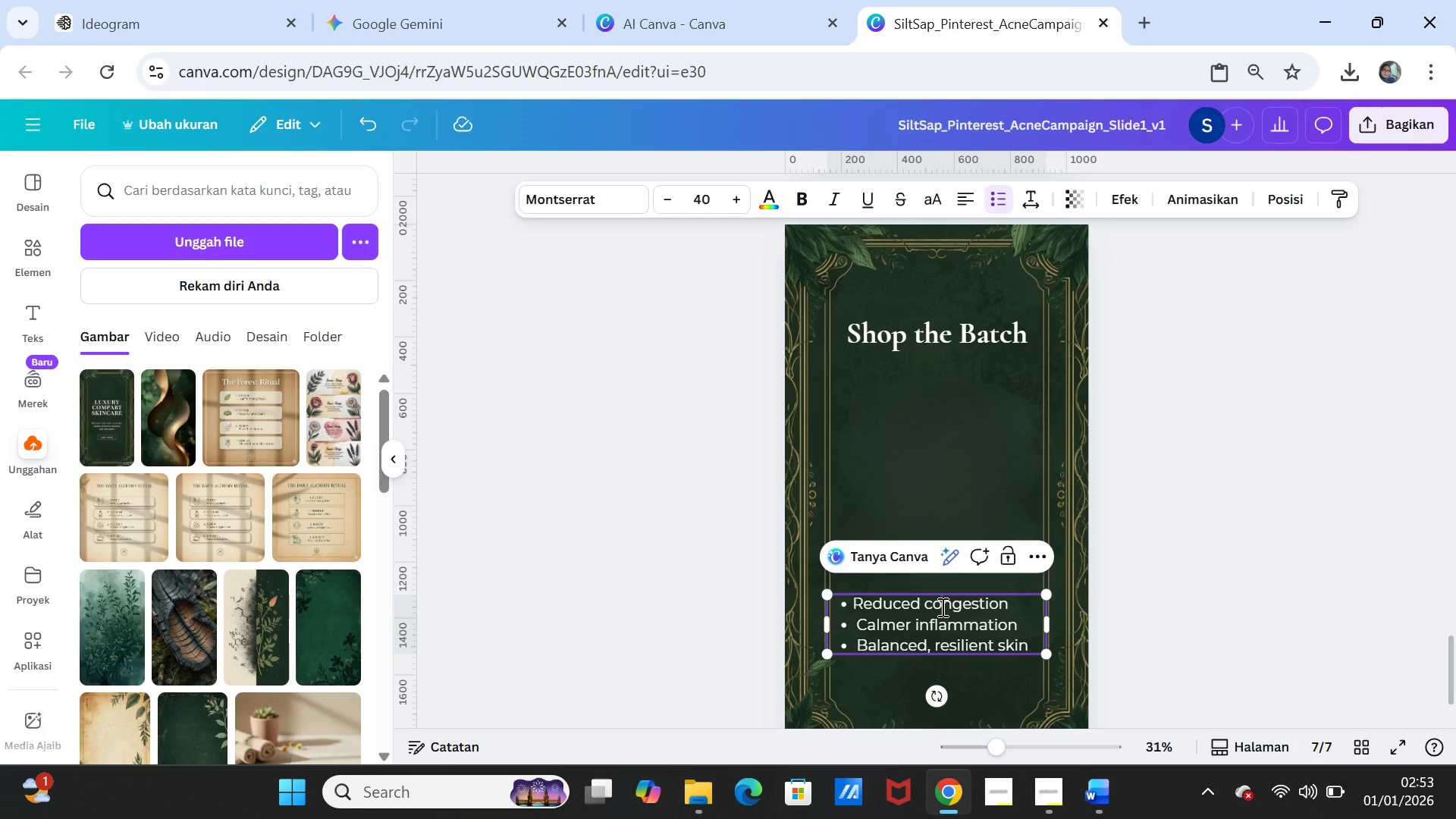 
key(Control+V)
 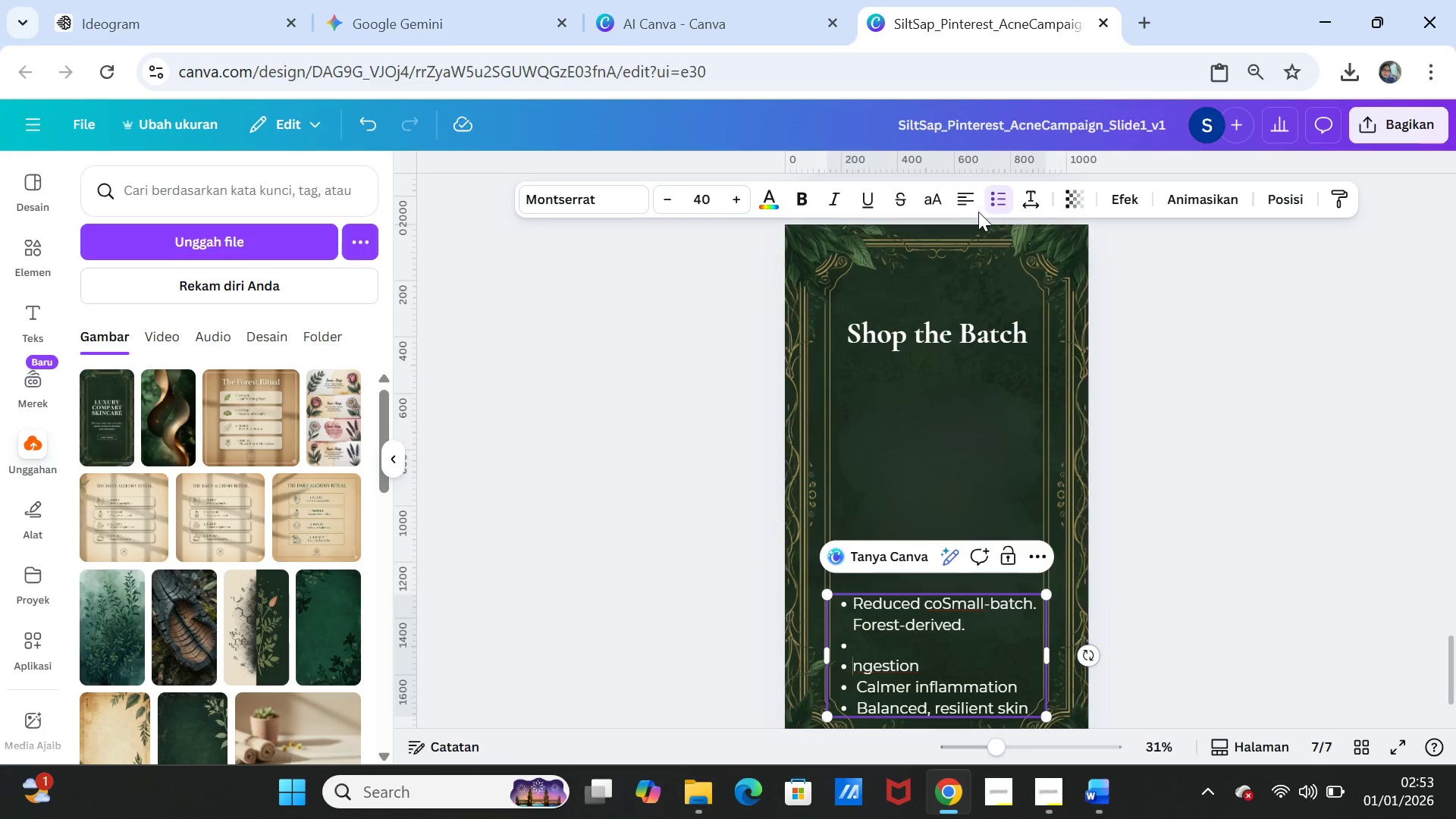 
left_click([997, 202])
 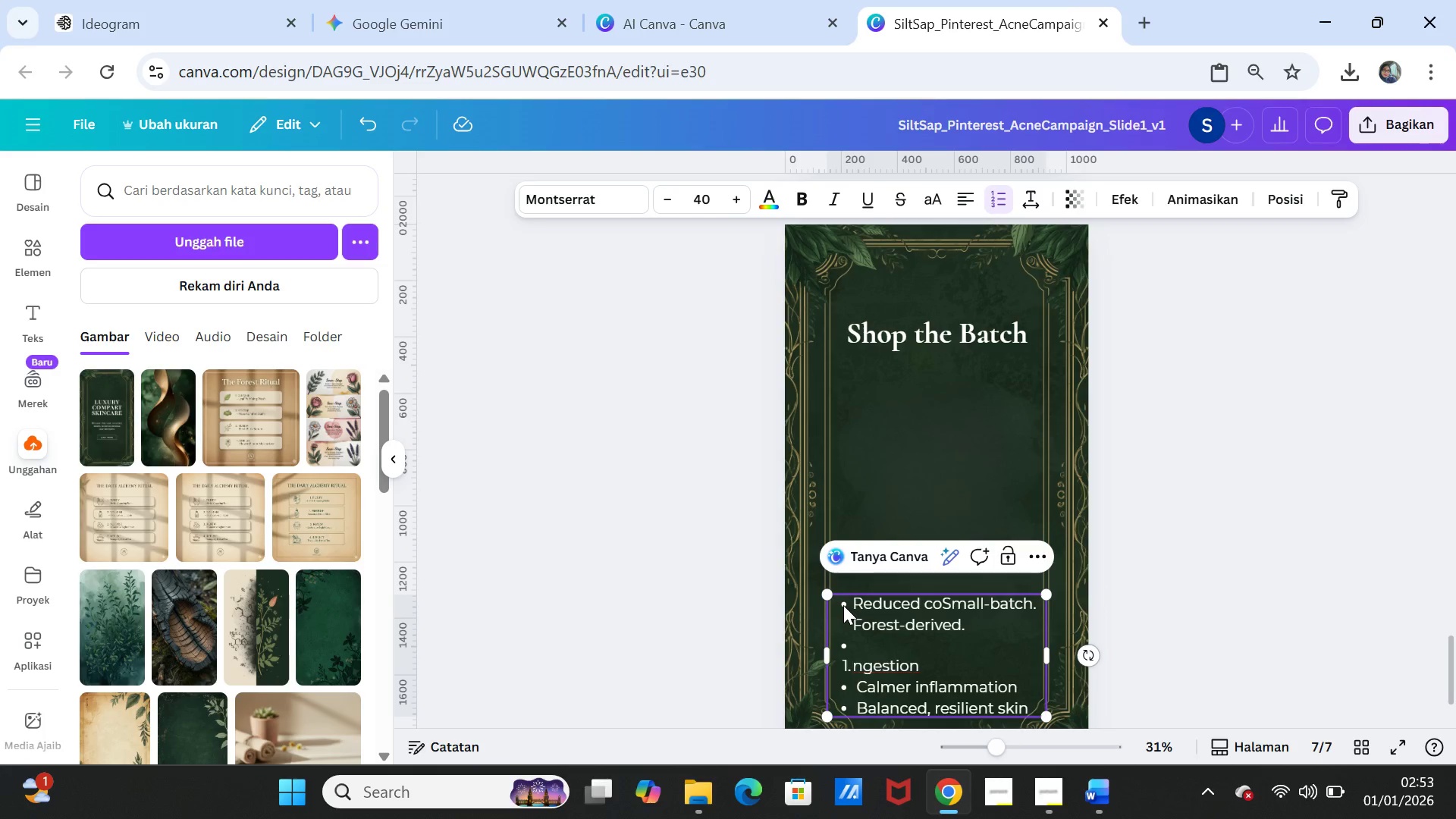 
left_click_drag(start_coordinate=[840, 605], to_coordinate=[1034, 654])
 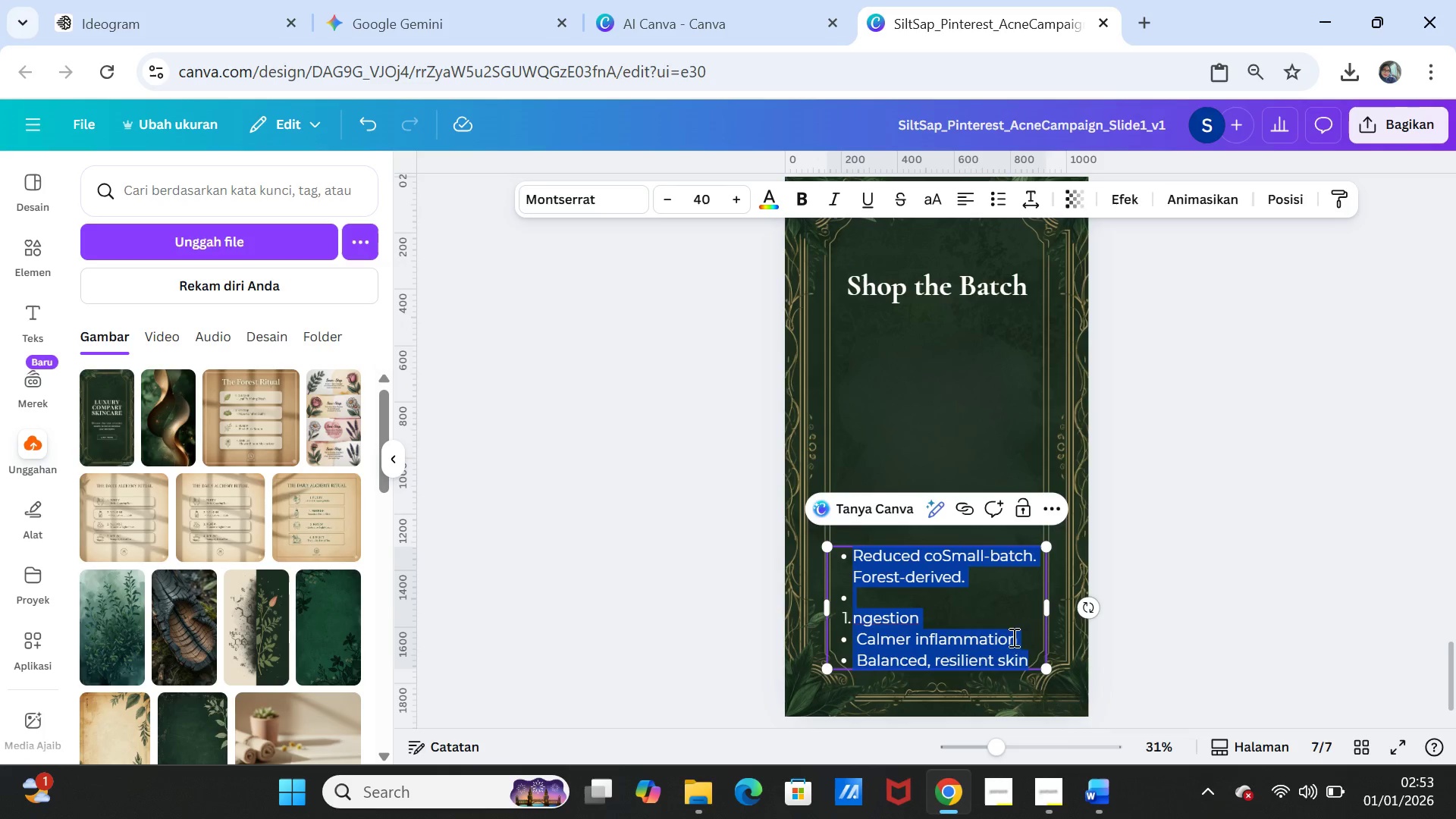 
key(Control+V)
 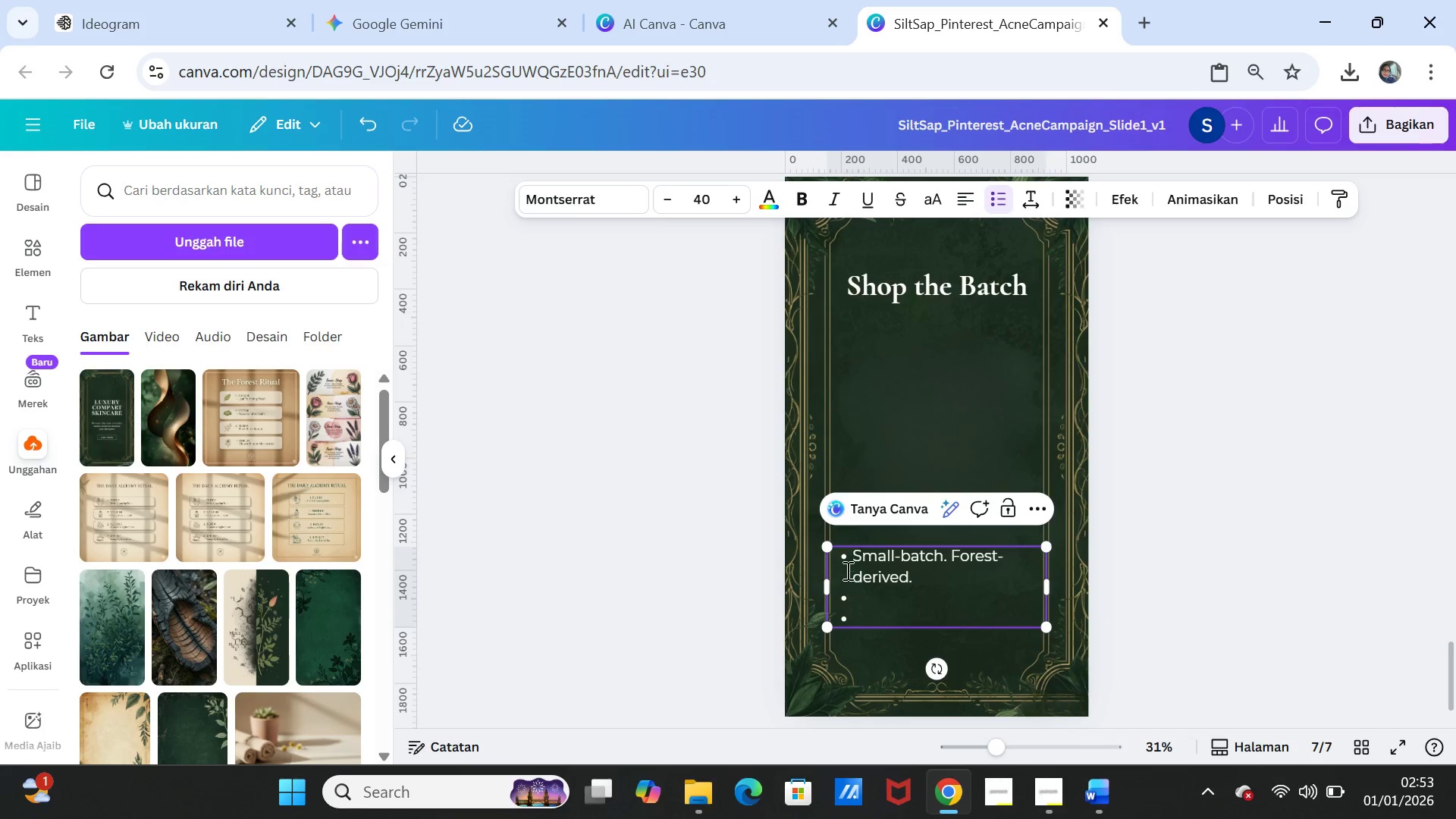 
left_click([855, 563])
 